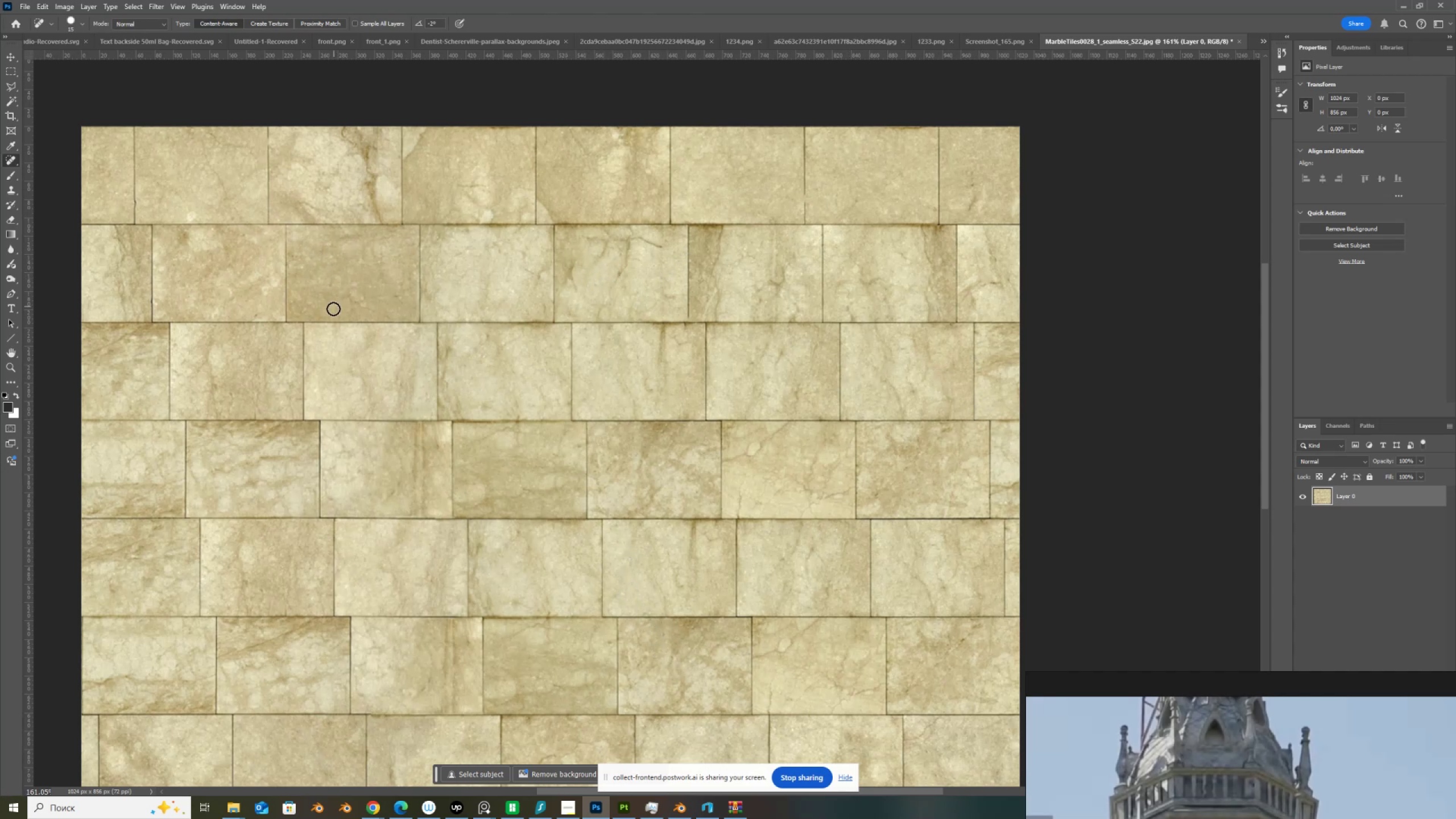 
left_click([338, 315])
 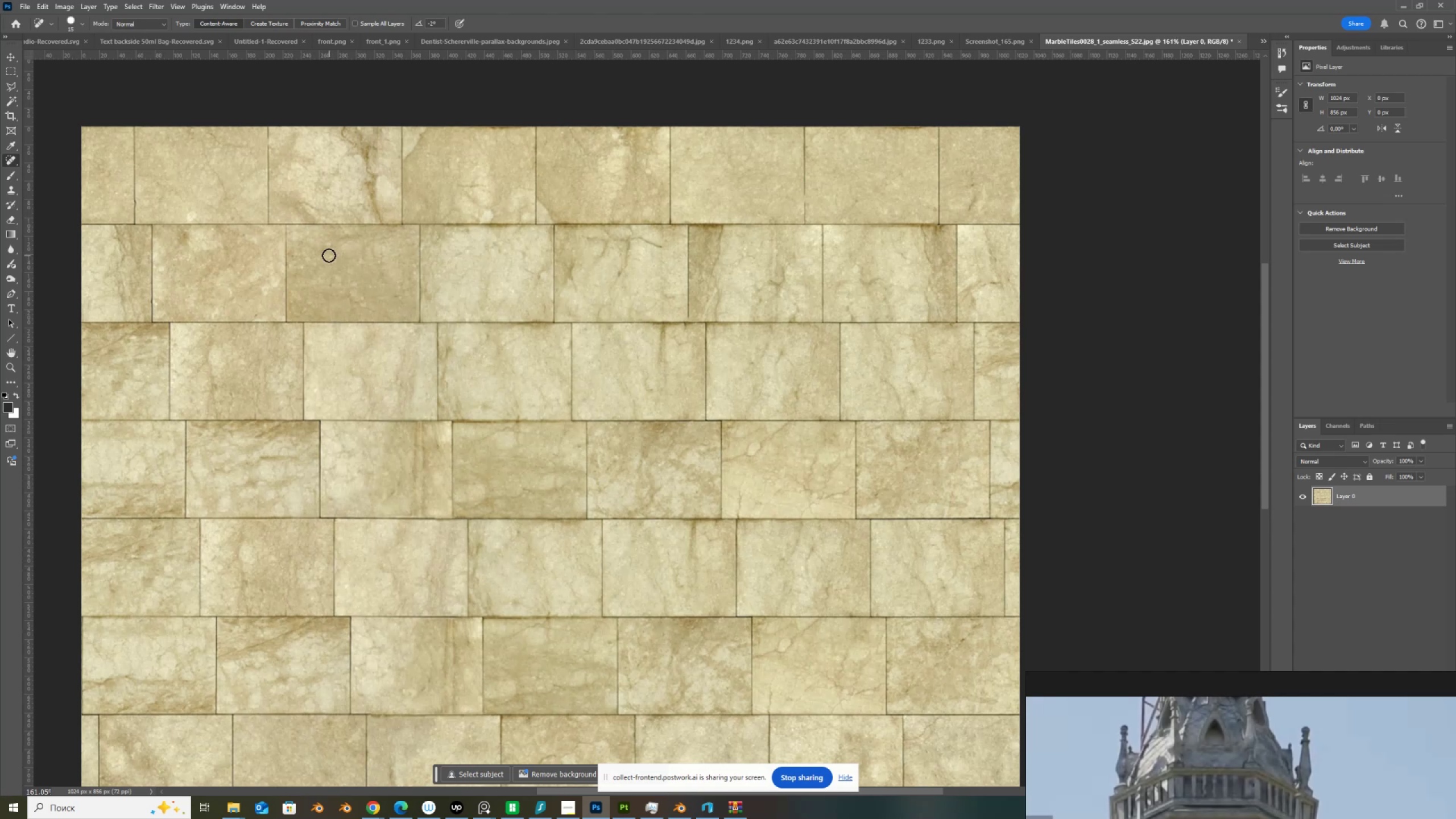 
left_click([329, 255])
 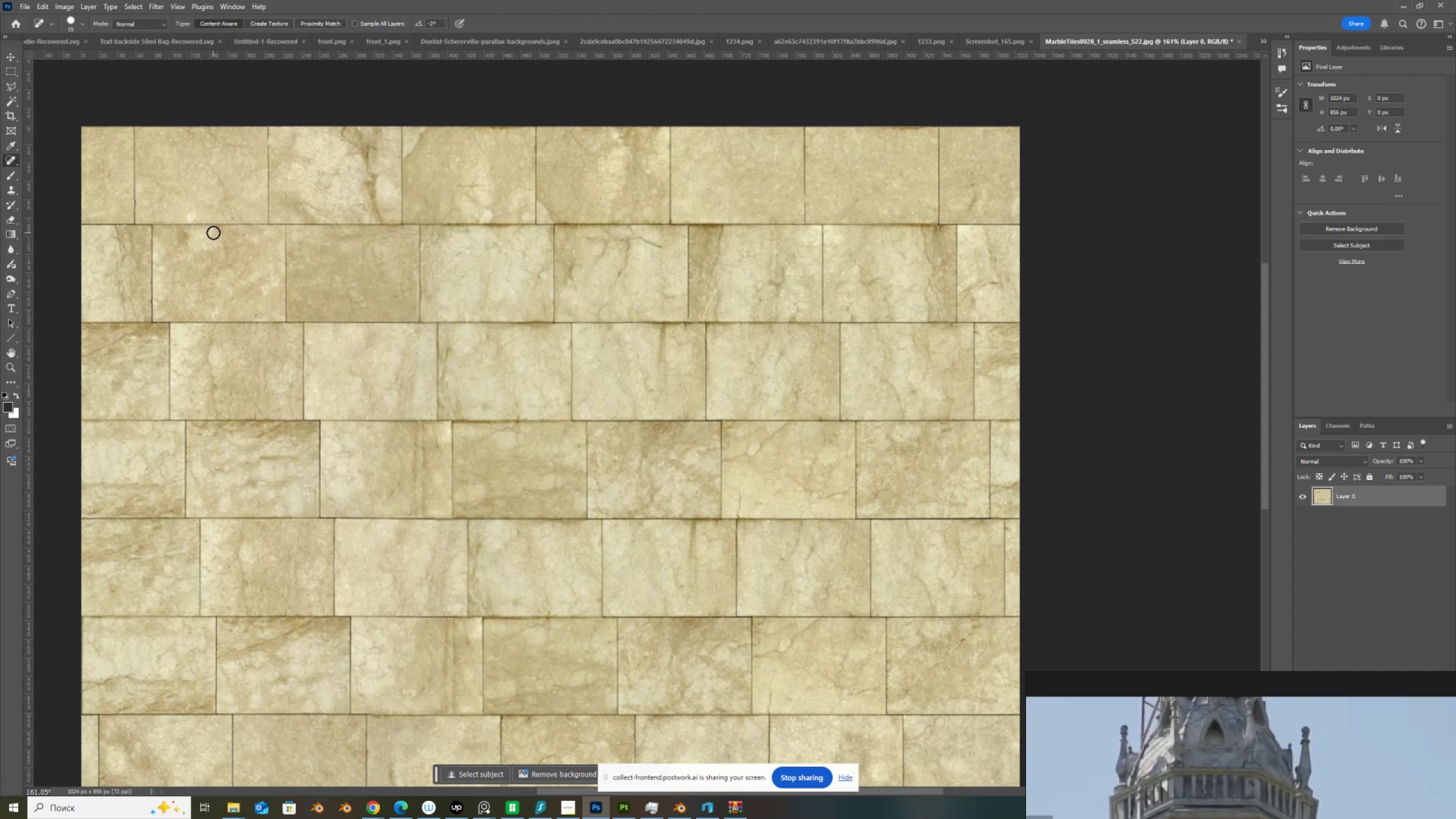 
left_click([213, 233])
 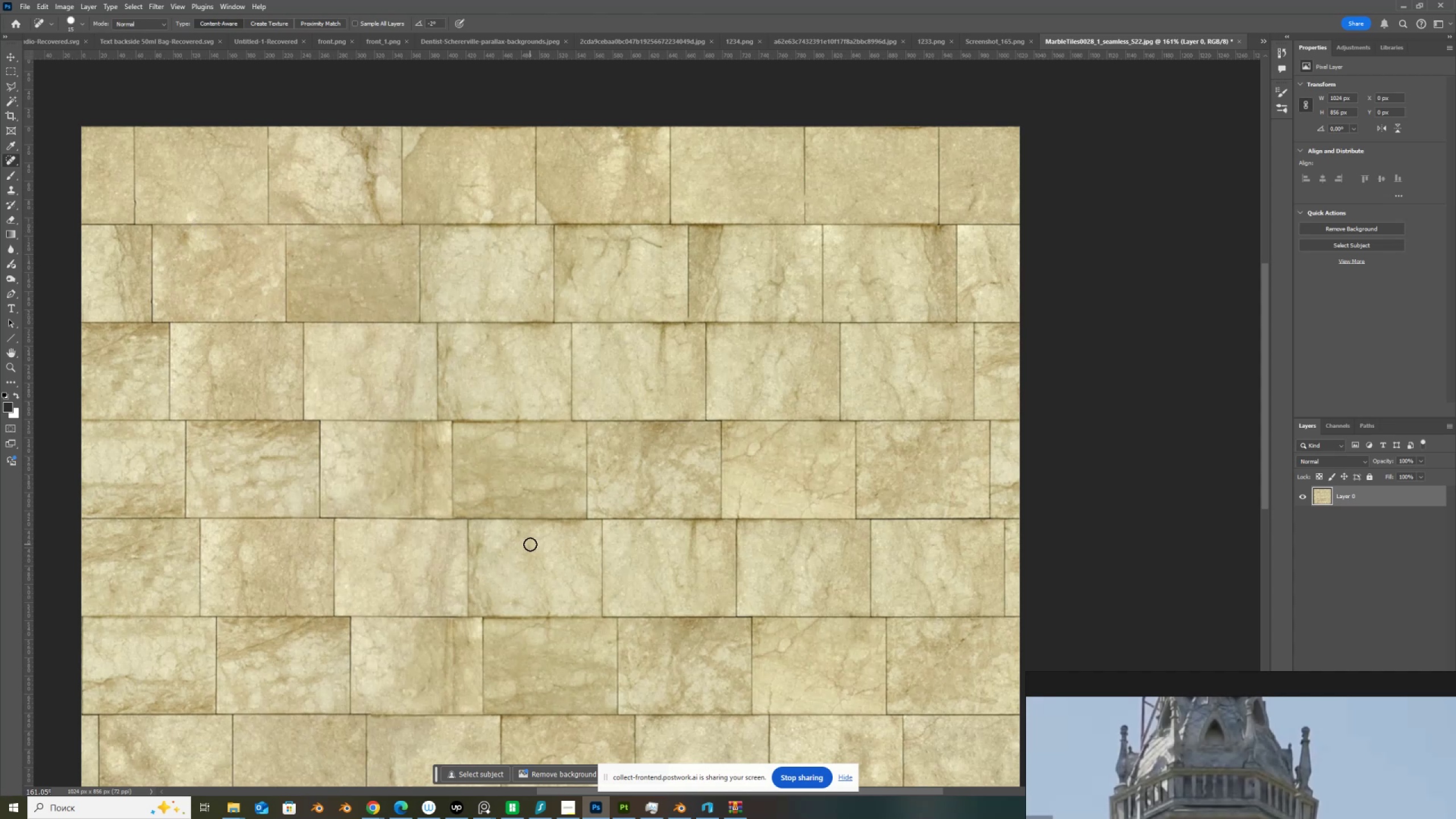 
scroll: coordinate [383, 562], scroll_direction: down, amount: 5.0
 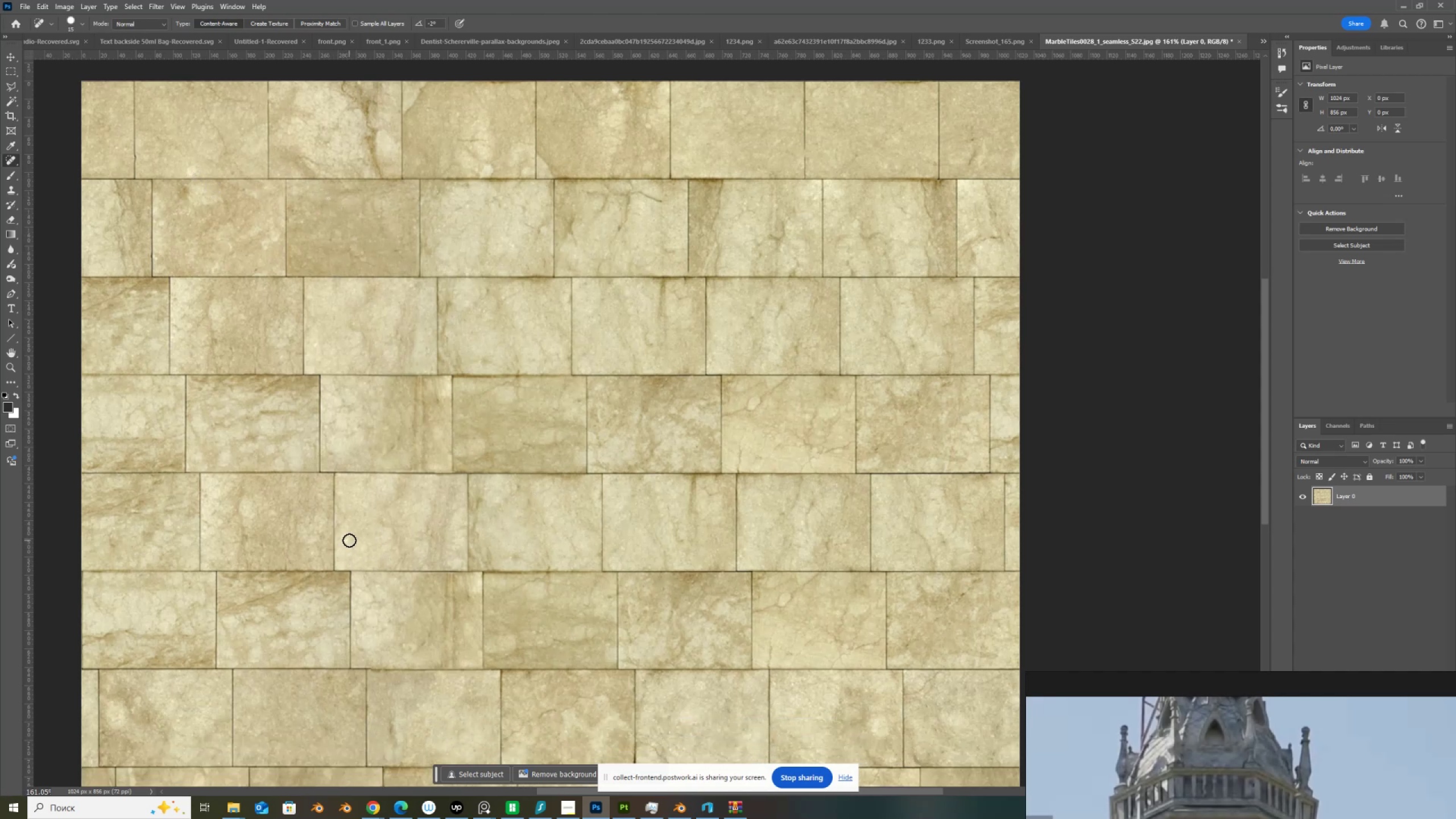 
left_click([349, 540])
 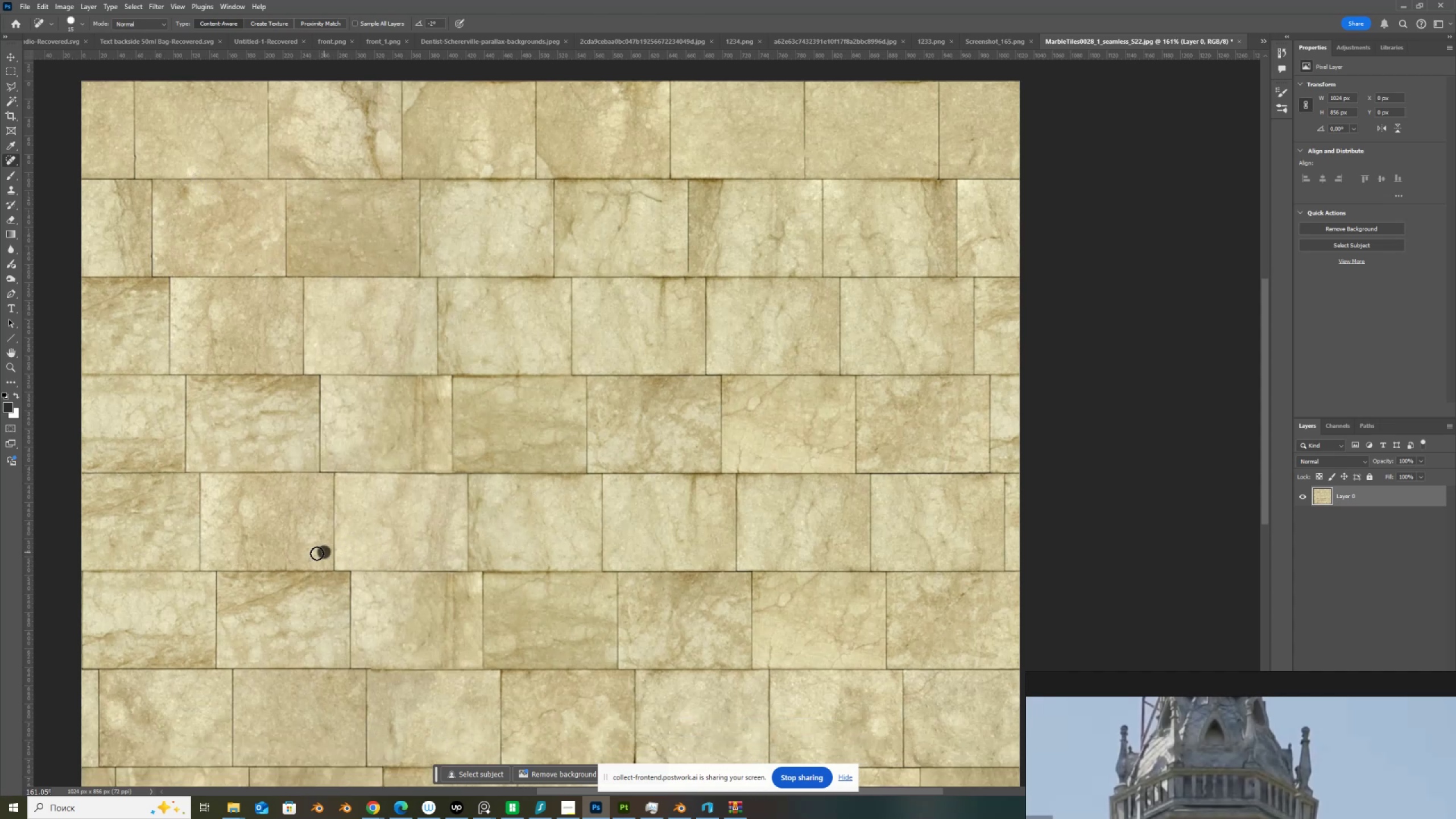 
double_click([309, 555])
 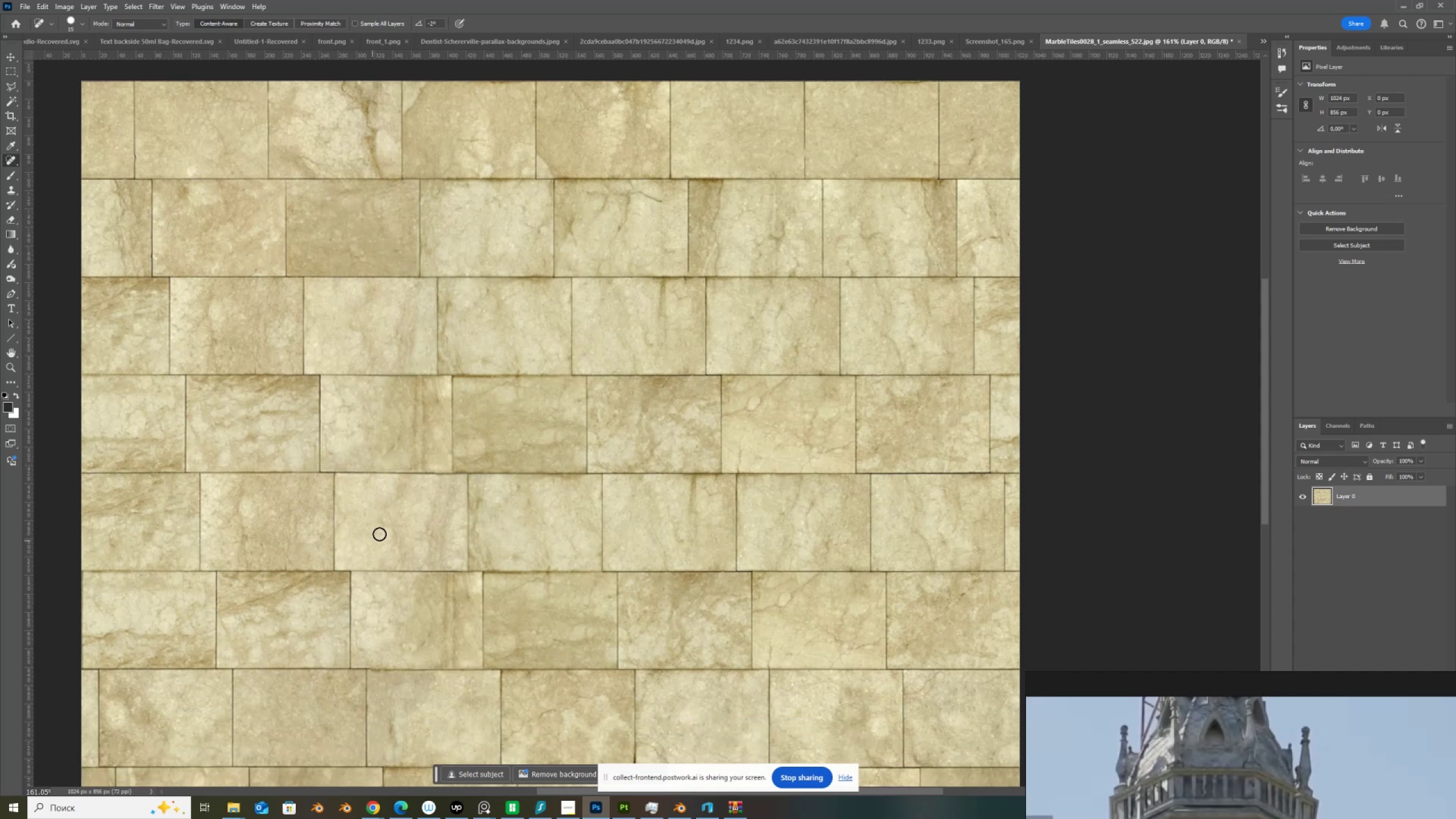 
scroll: coordinate [380, 533], scroll_direction: down, amount: 18.0
 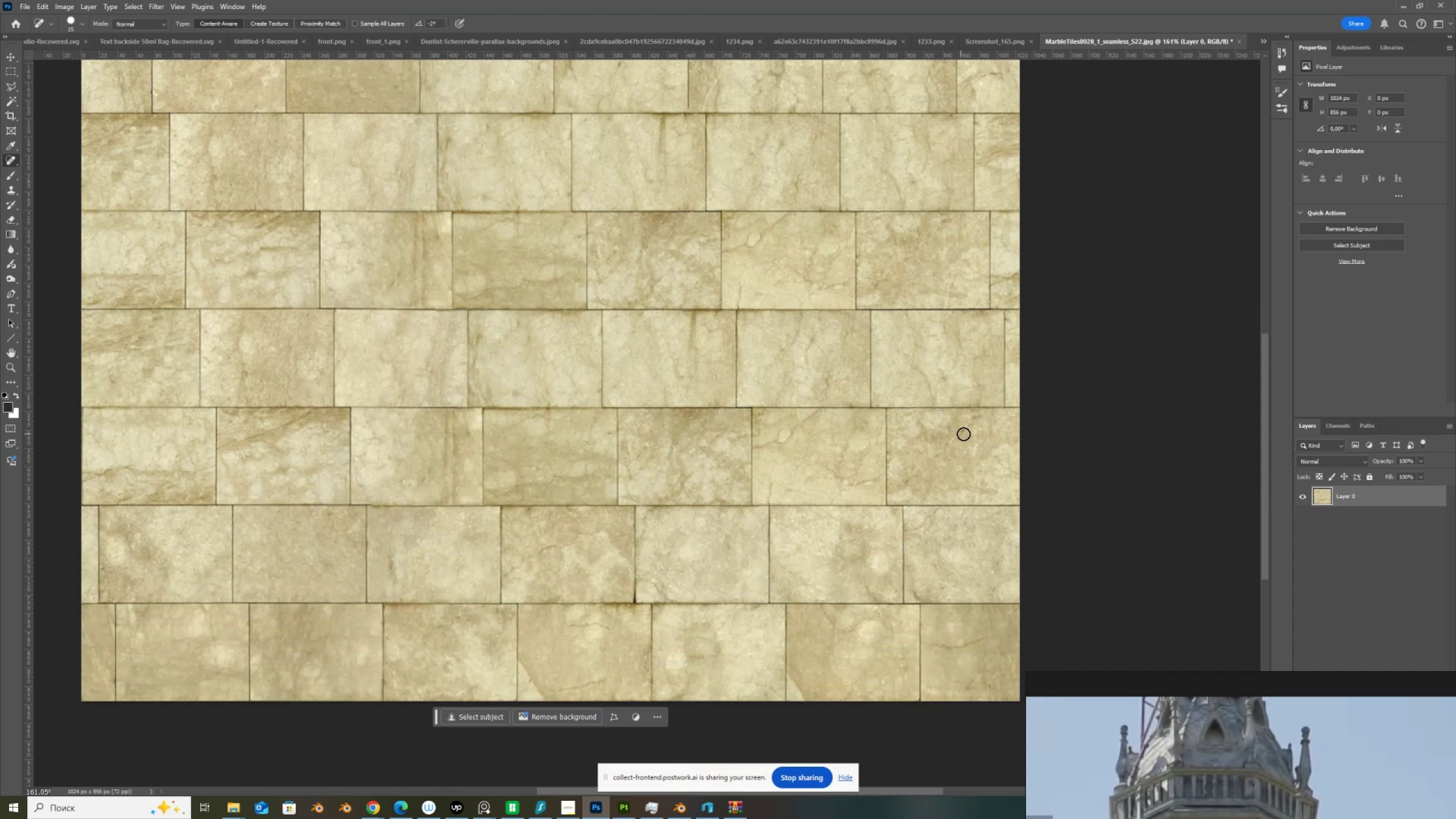 
left_click([963, 433])
 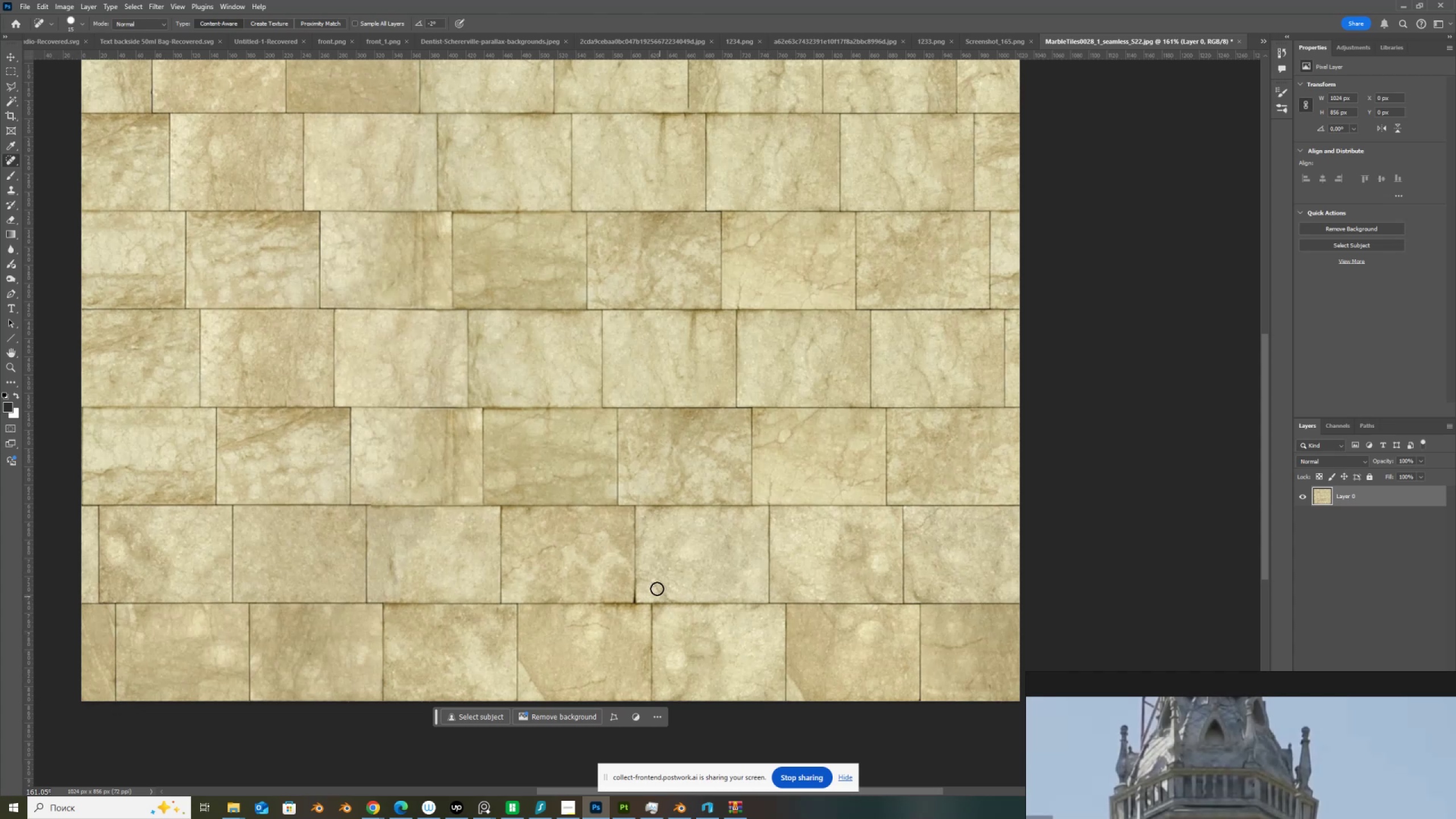 
left_click([654, 581])
 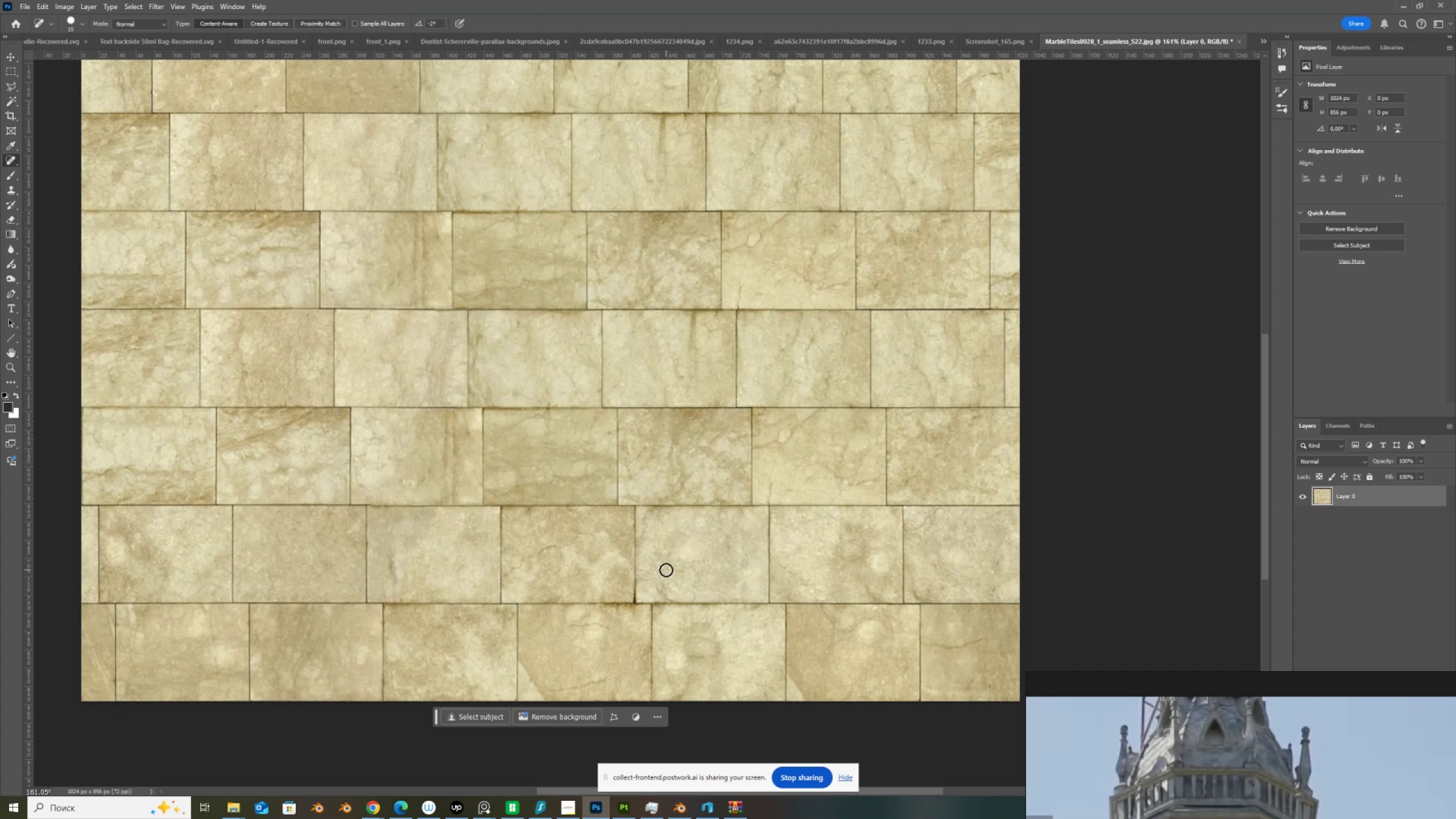 
left_click([666, 569])
 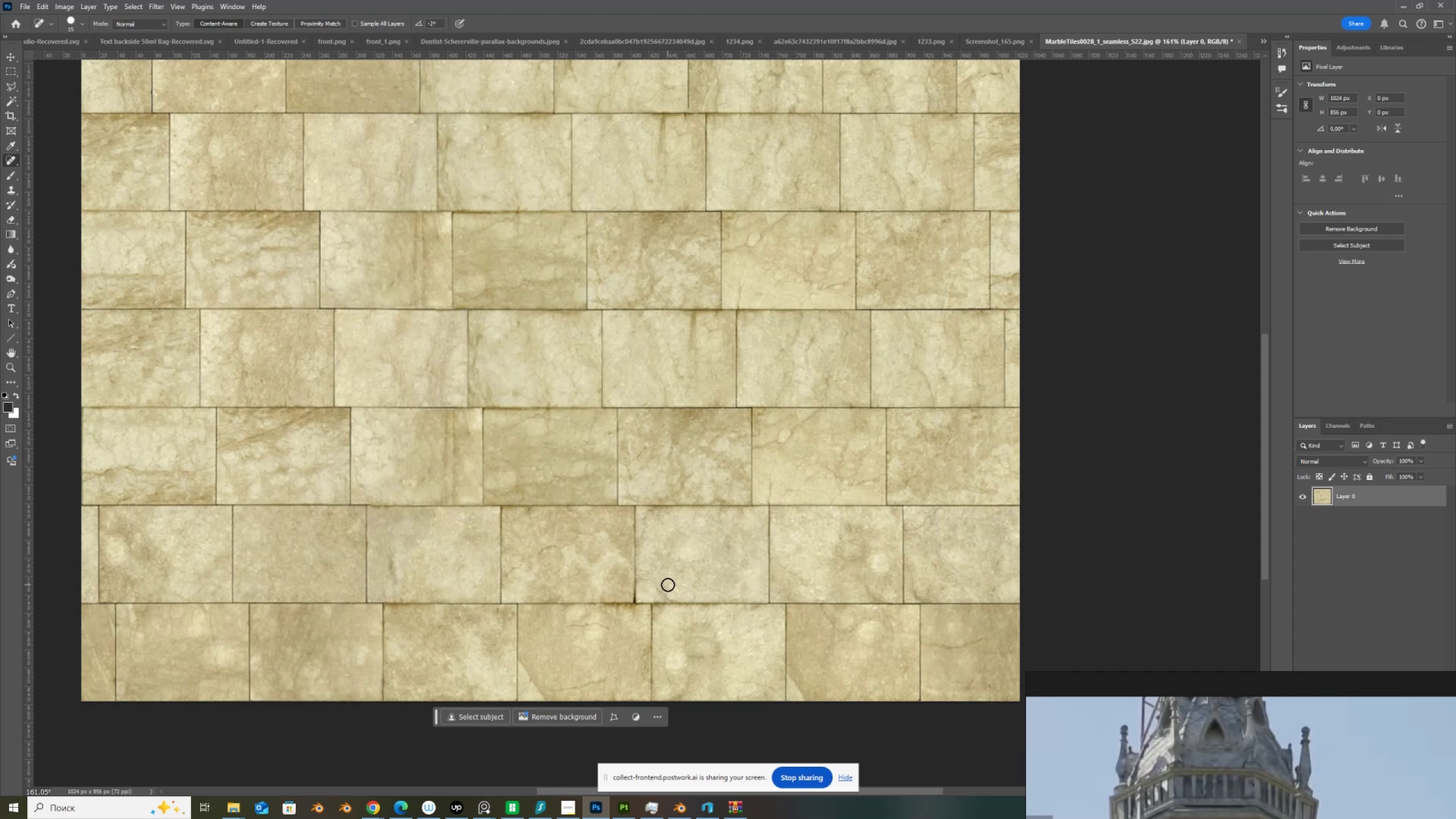 
left_click([668, 585])
 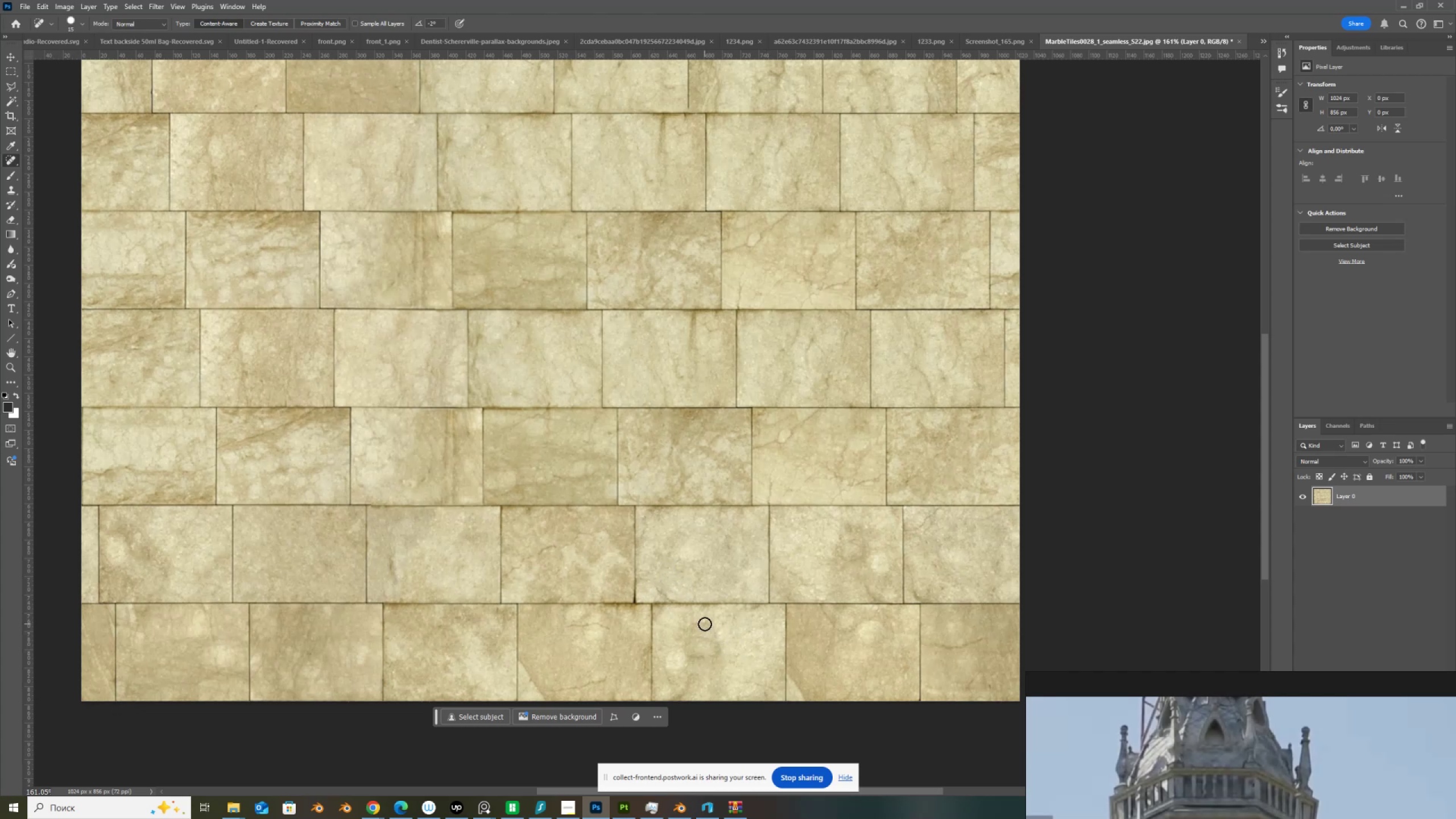 
left_click([705, 624])
 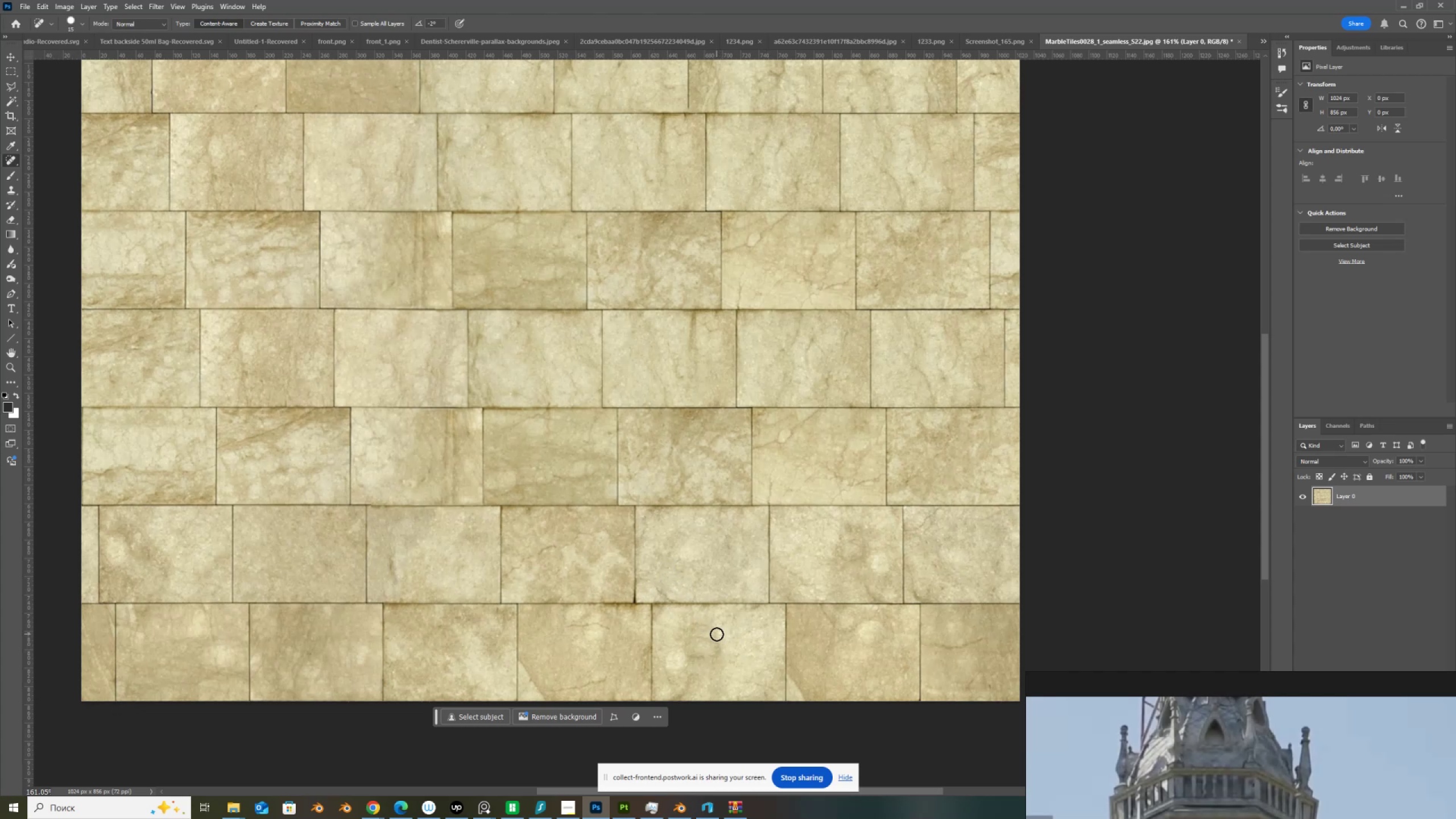 
left_click([717, 634])
 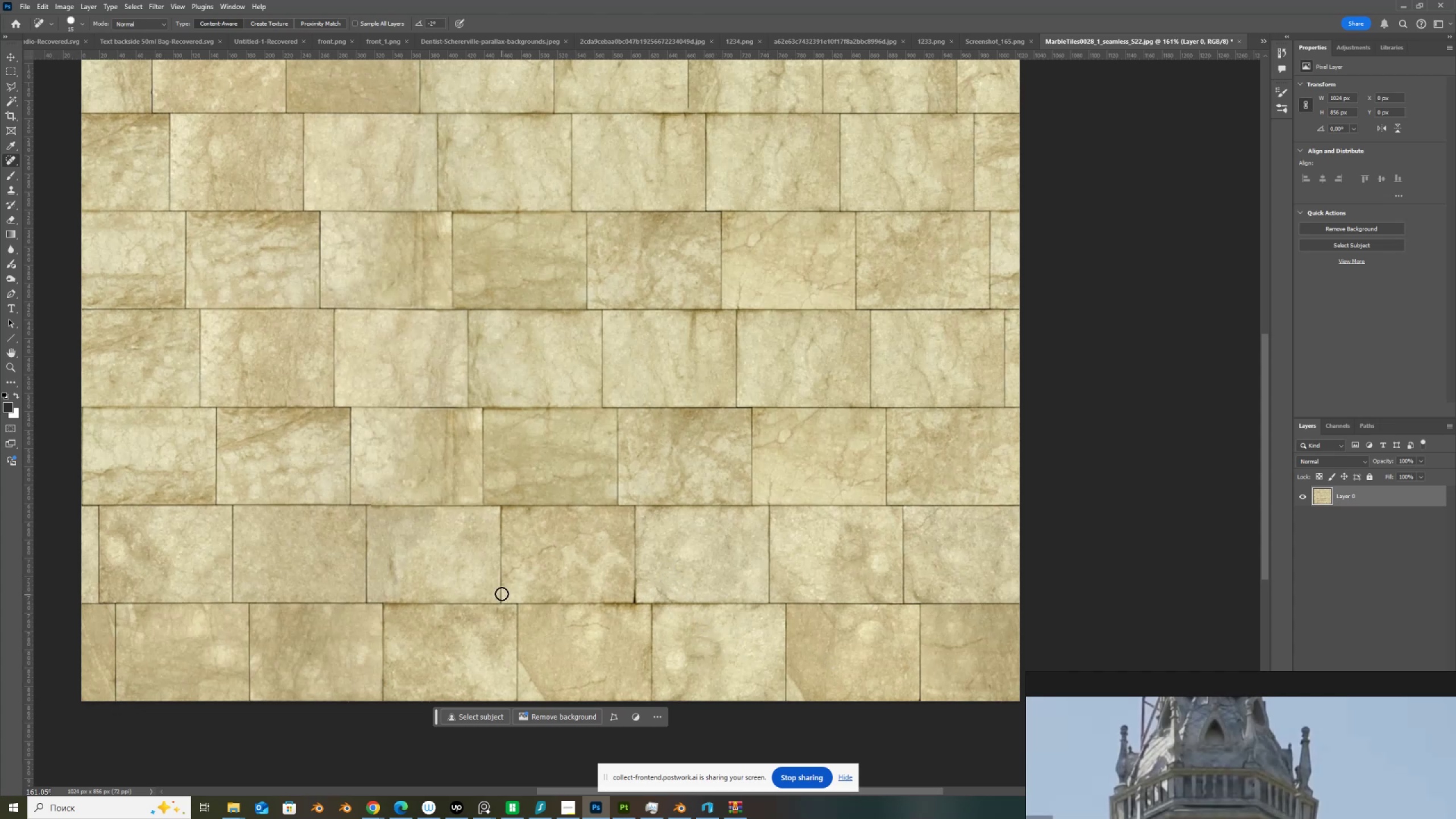 
left_click([885, 452])
 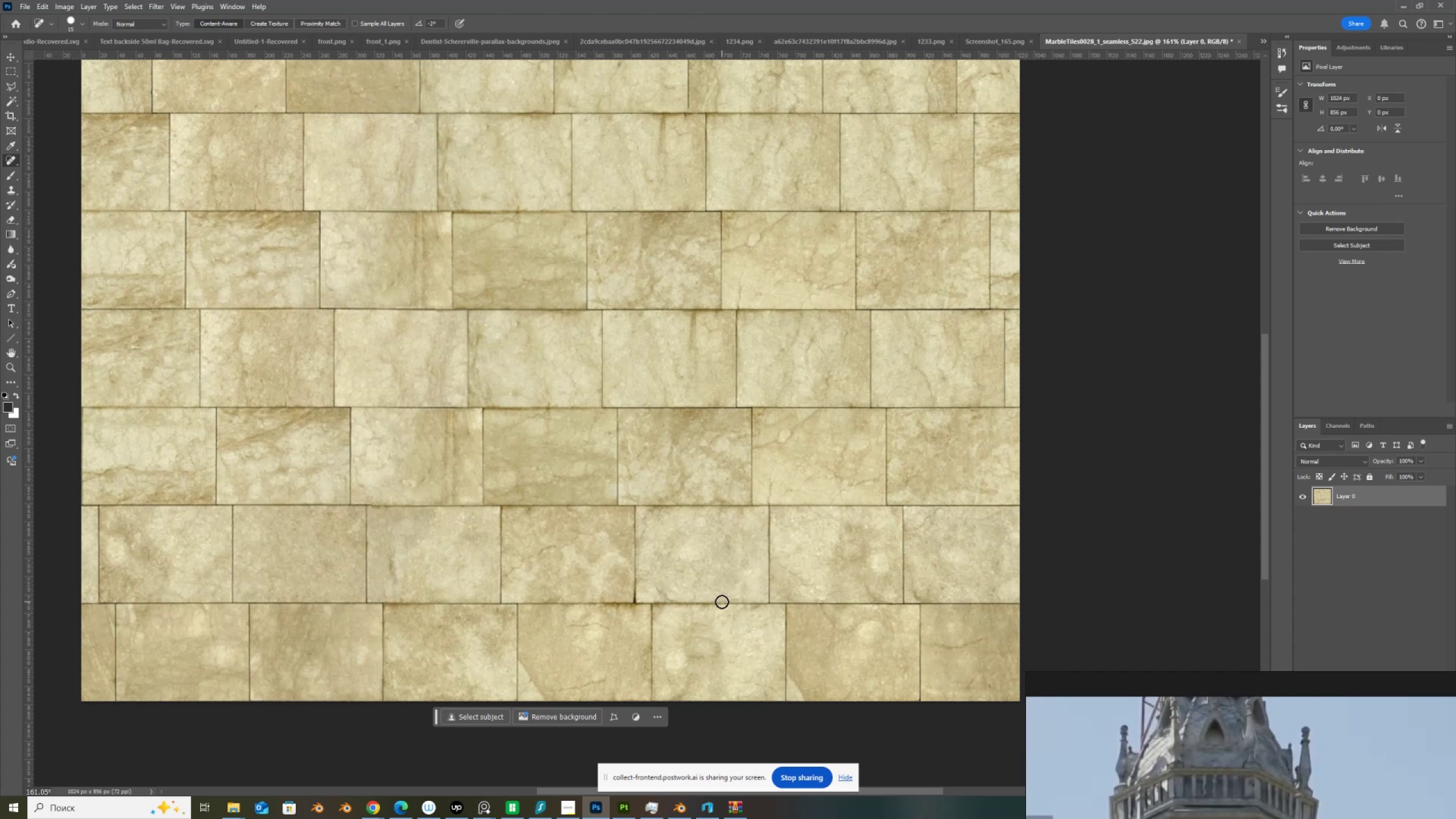 
scroll: coordinate [722, 602], scroll_direction: up, amount: 4.0
 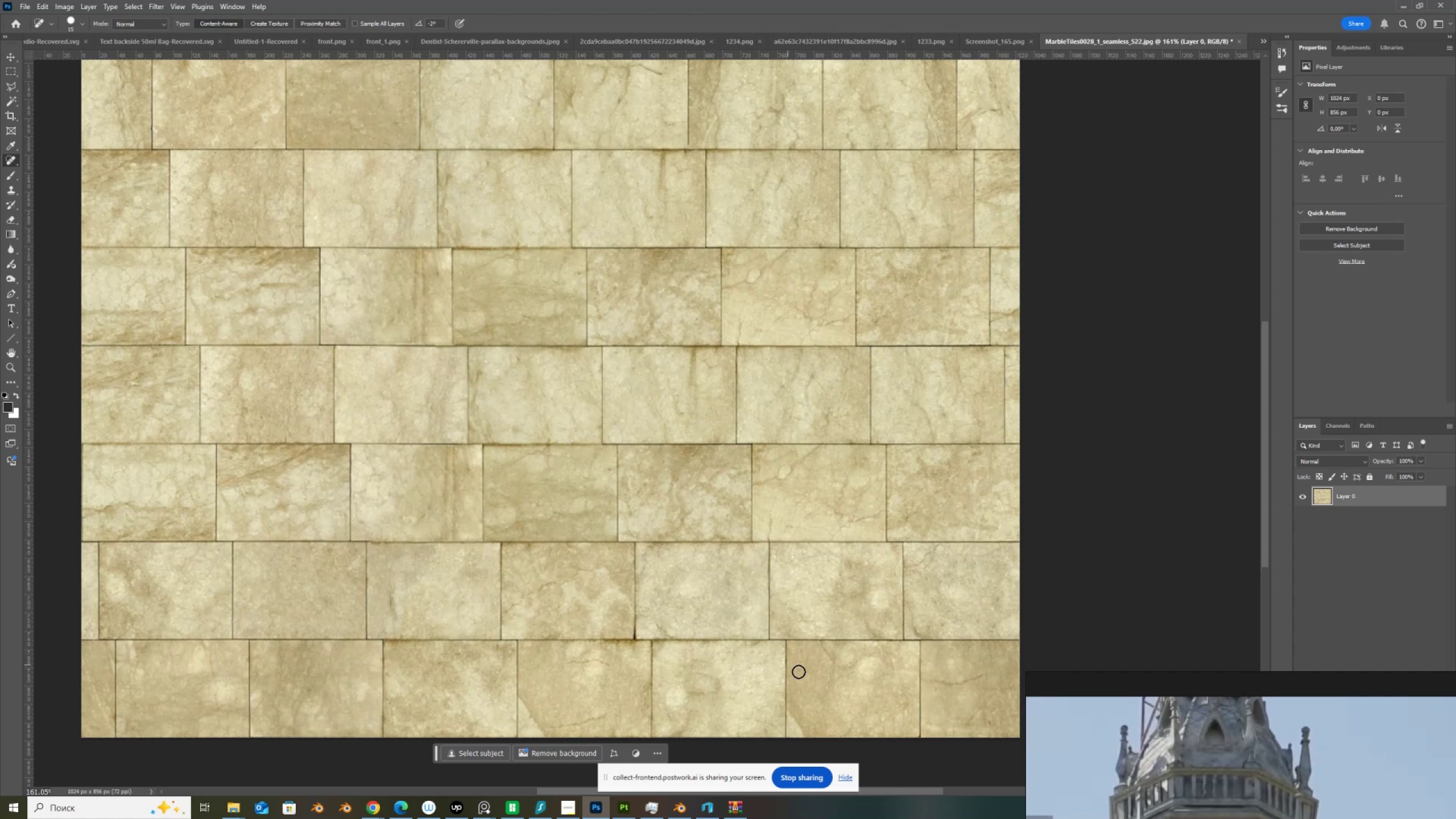 
left_click([801, 706])
 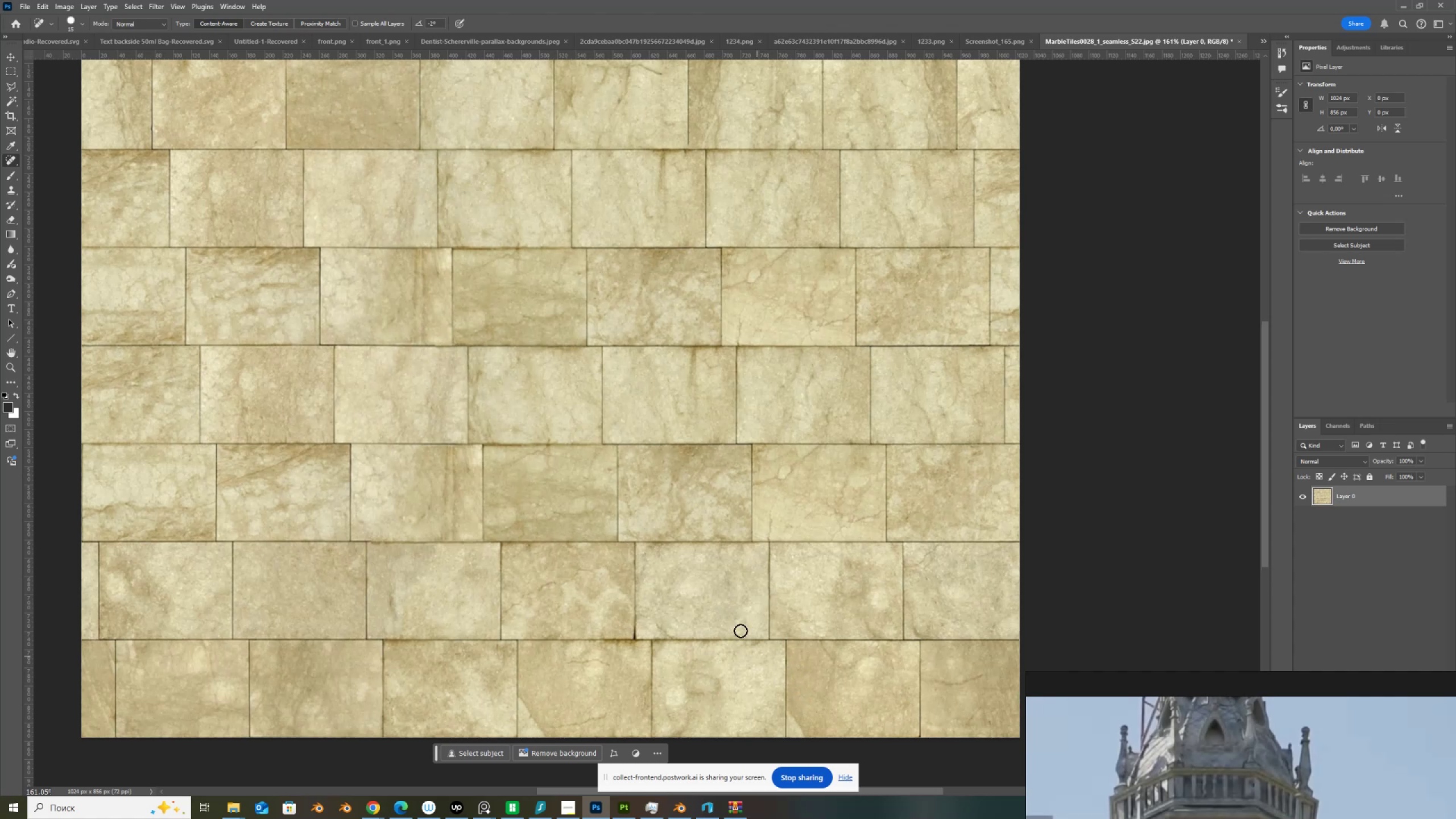 
scroll: coordinate [734, 620], scroll_direction: up, amount: 16.0
 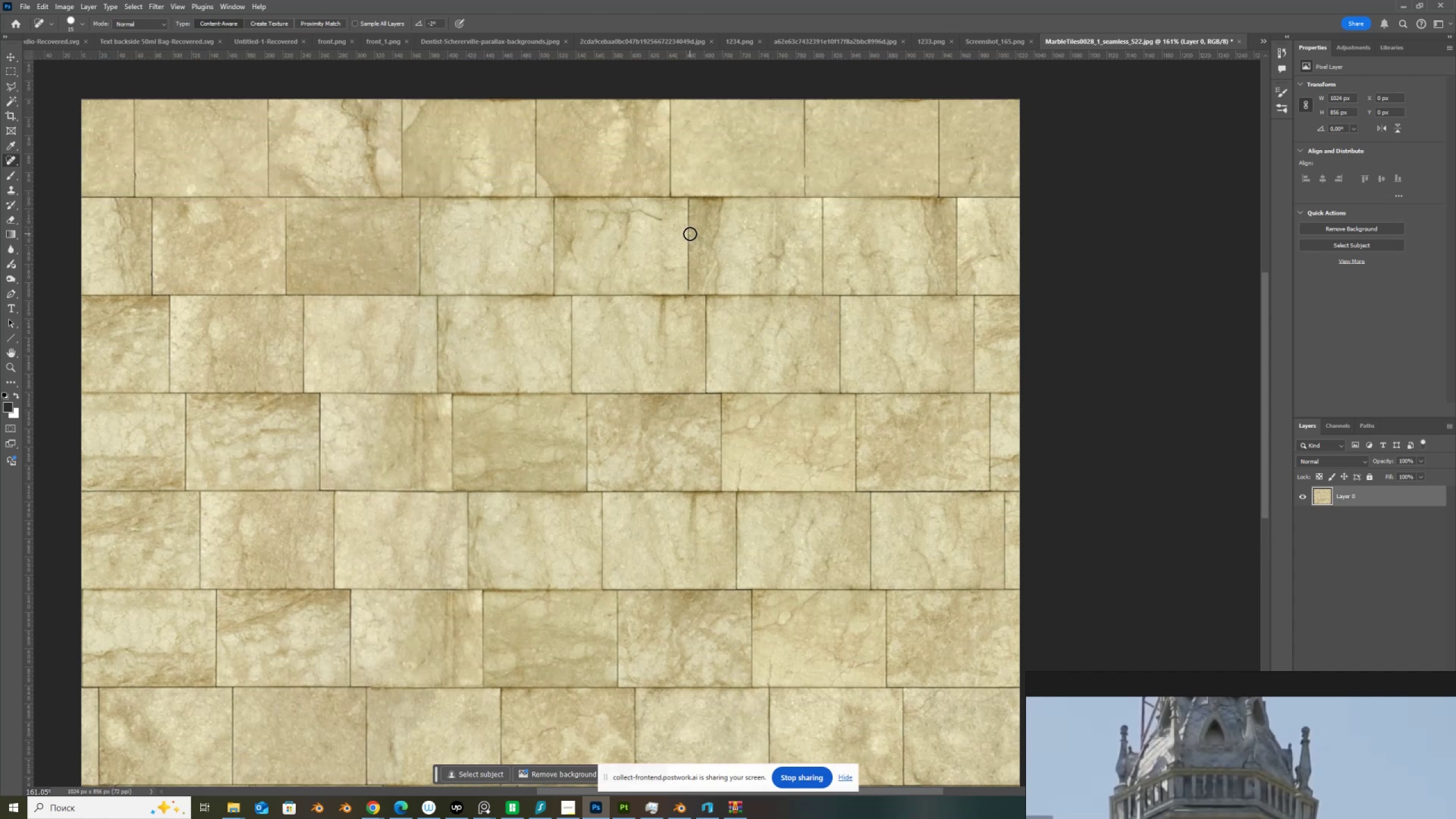 
left_click([690, 234])
 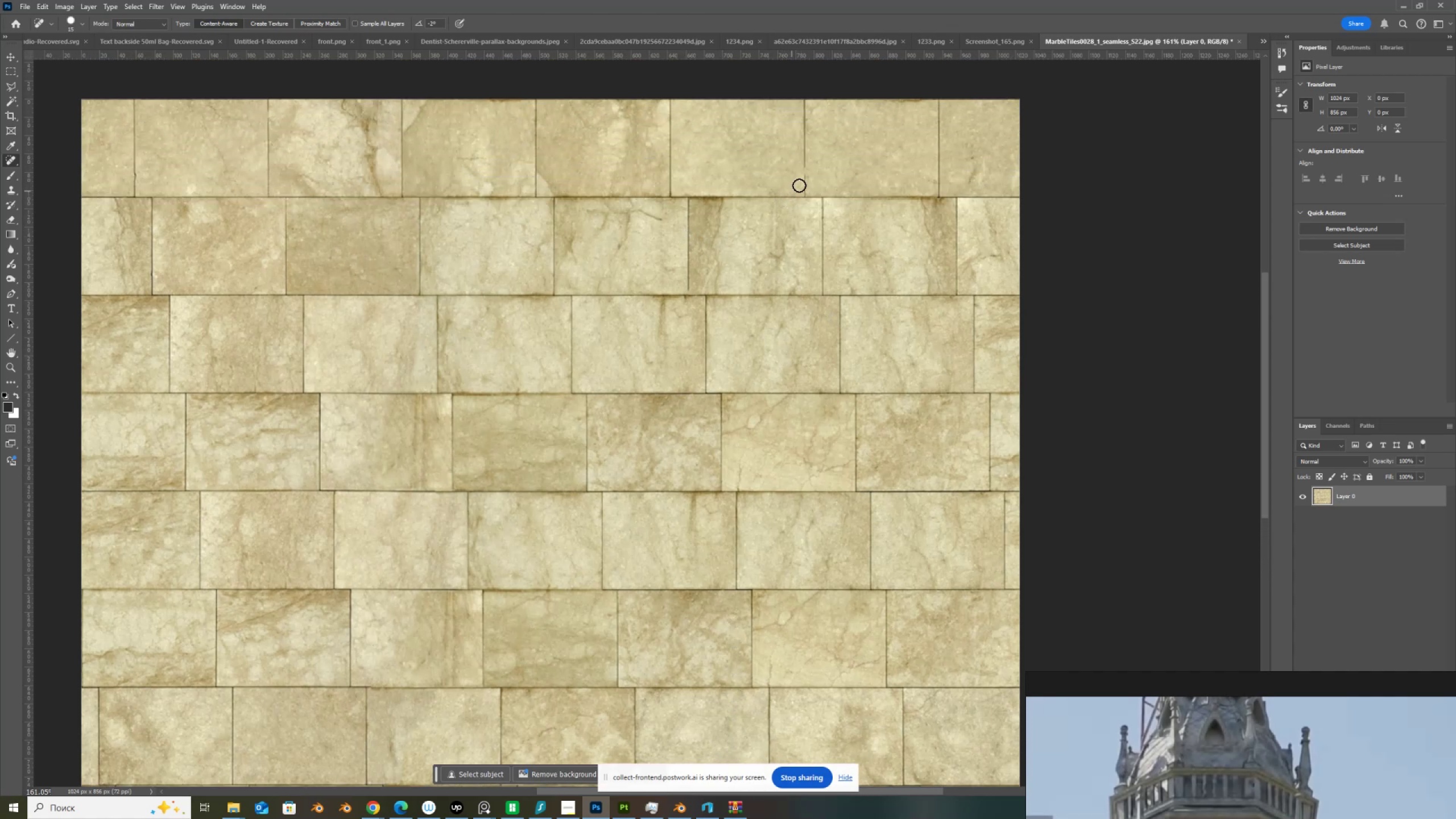 
left_click([801, 184])
 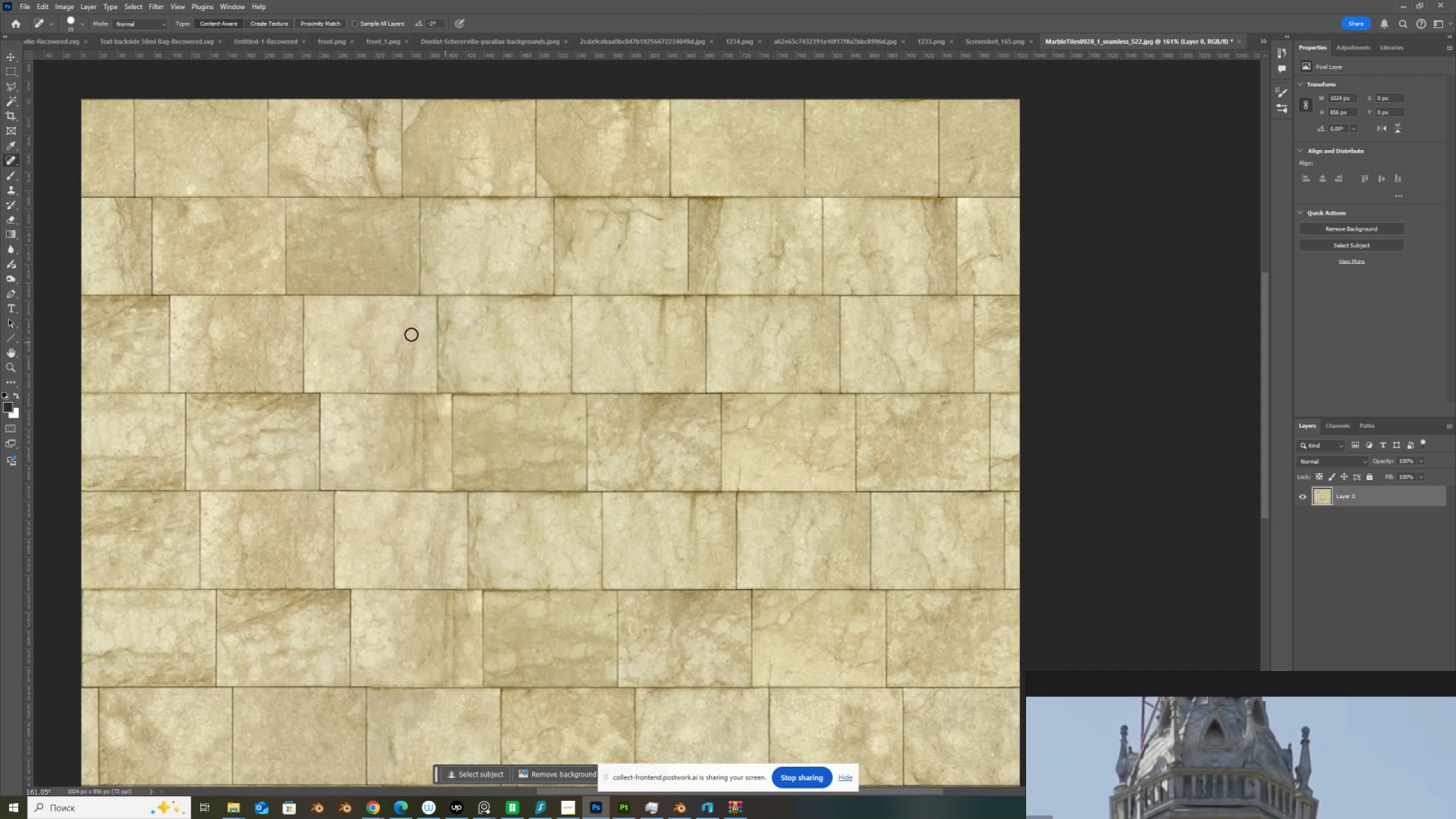 
left_click([154, 274])
 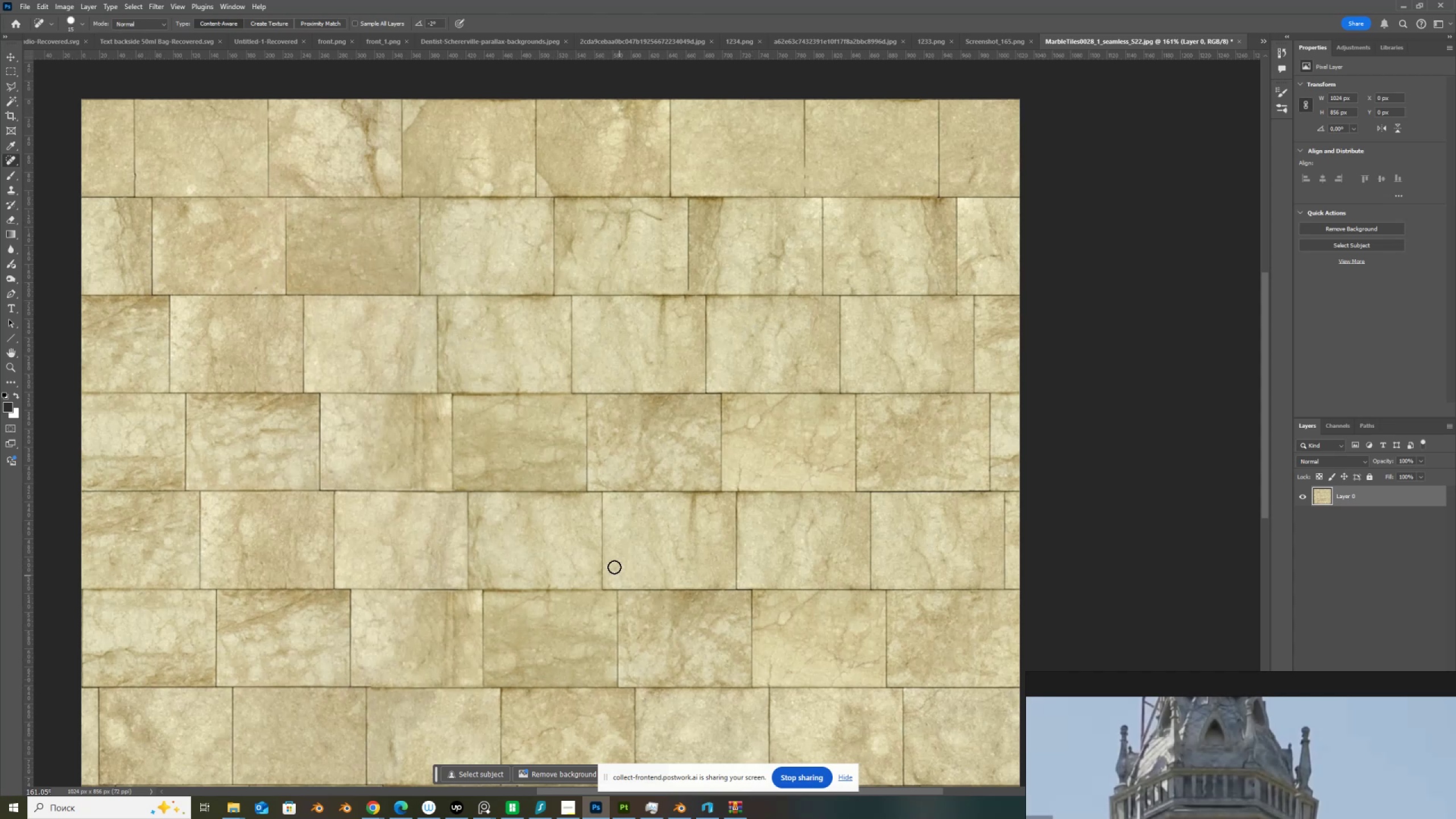 
left_click([621, 566])
 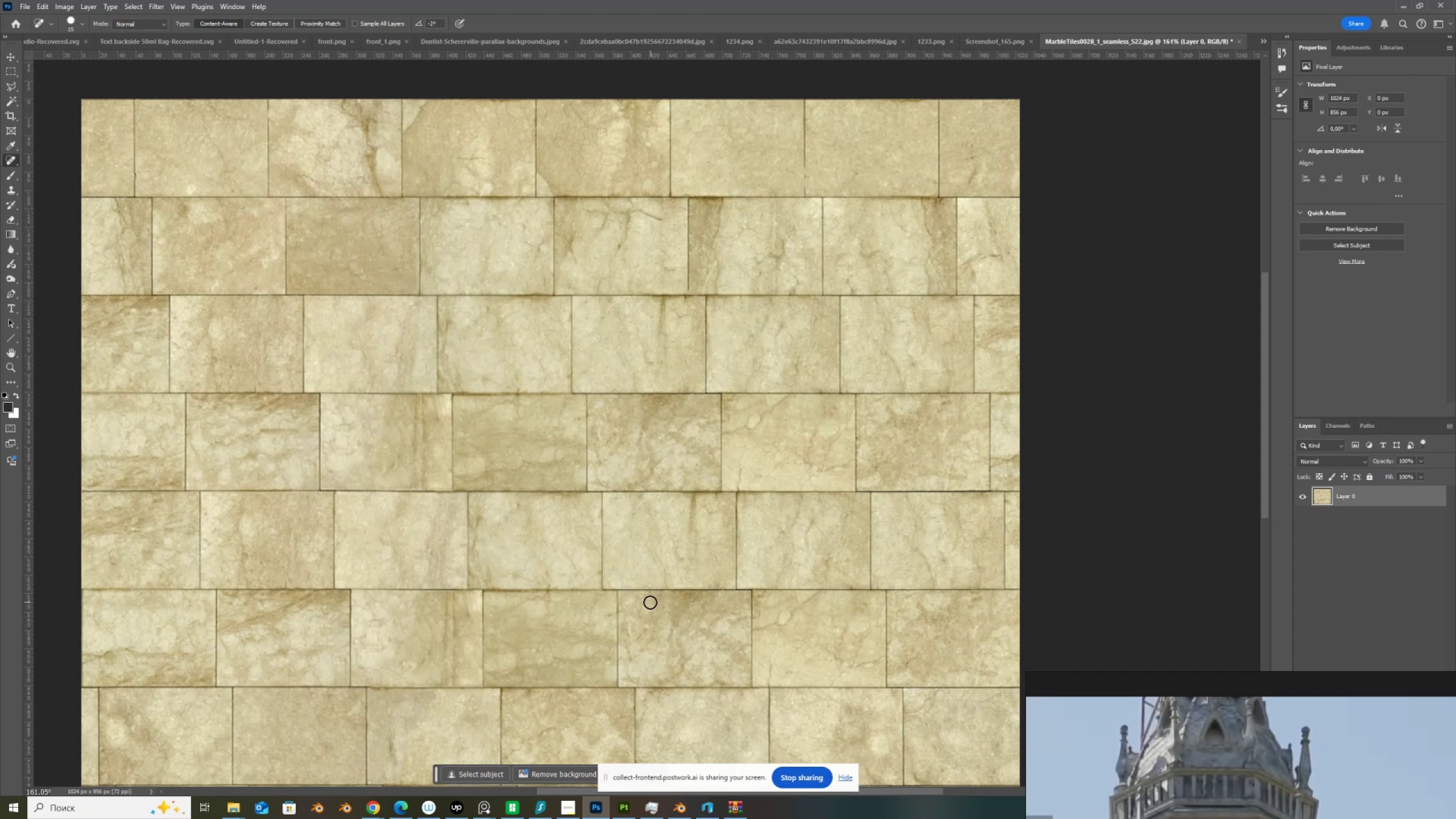 
left_click([650, 602])
 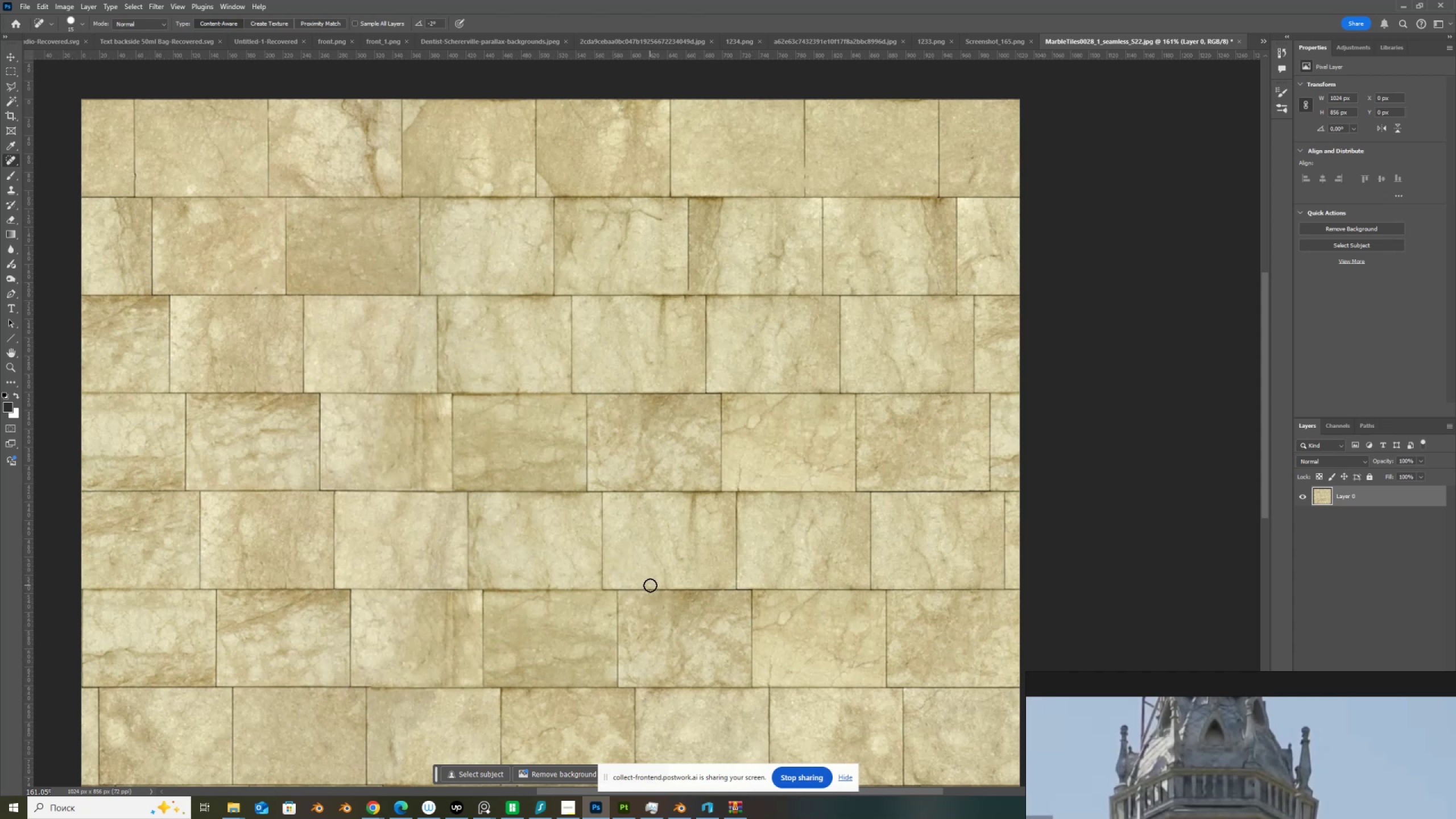 
left_click([650, 585])
 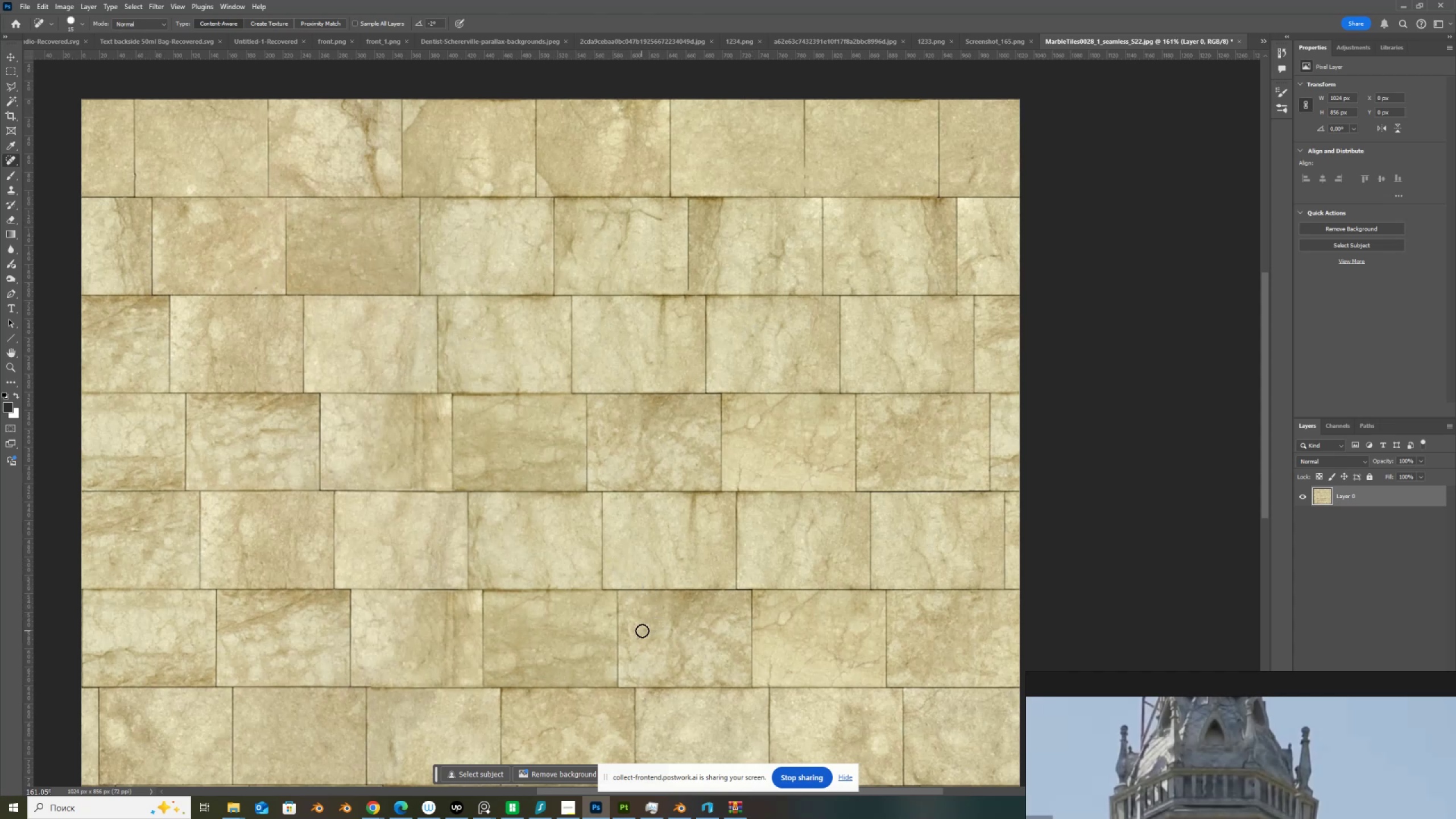 
left_click([643, 631])
 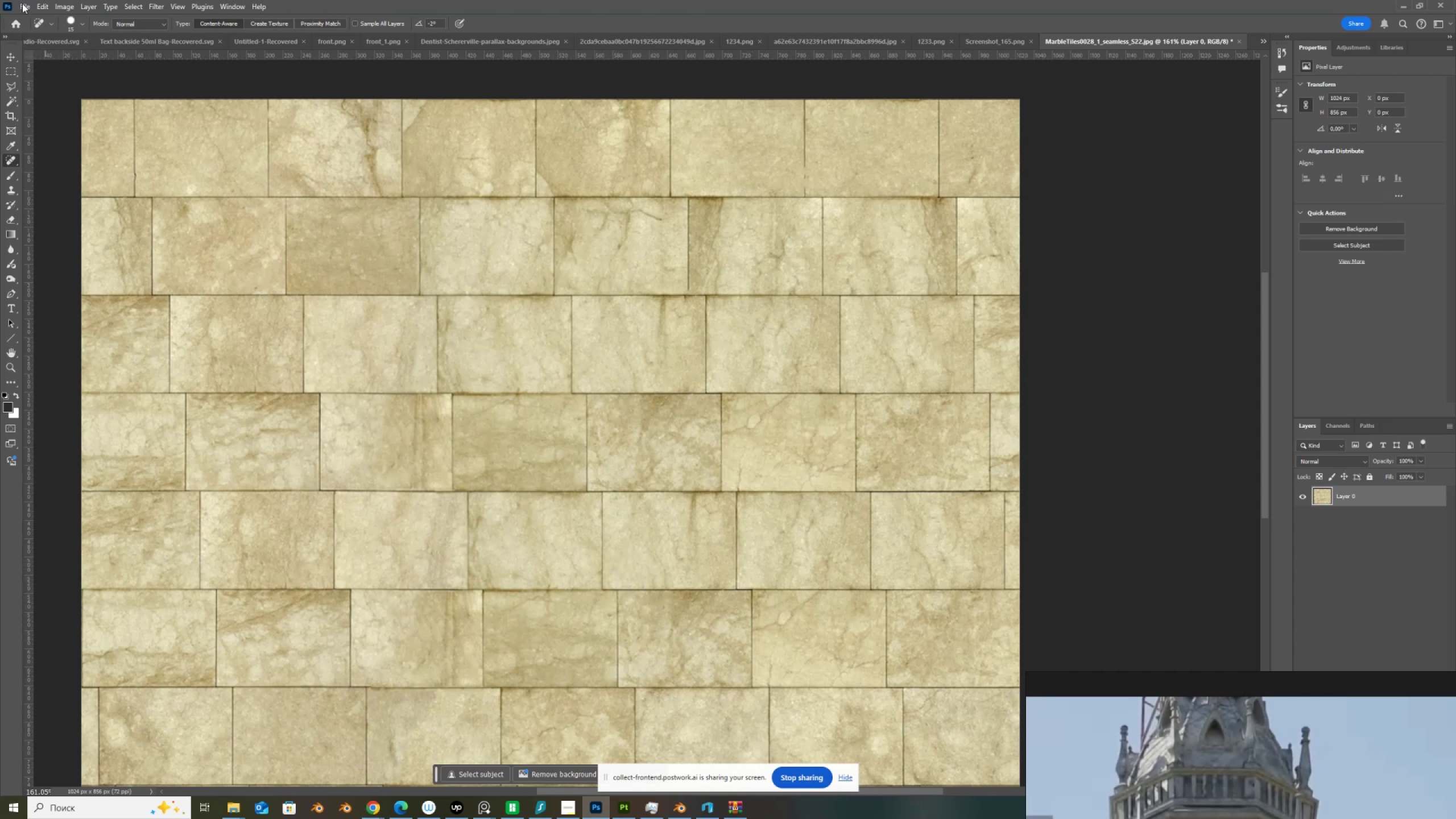 
left_click([26, 2])
 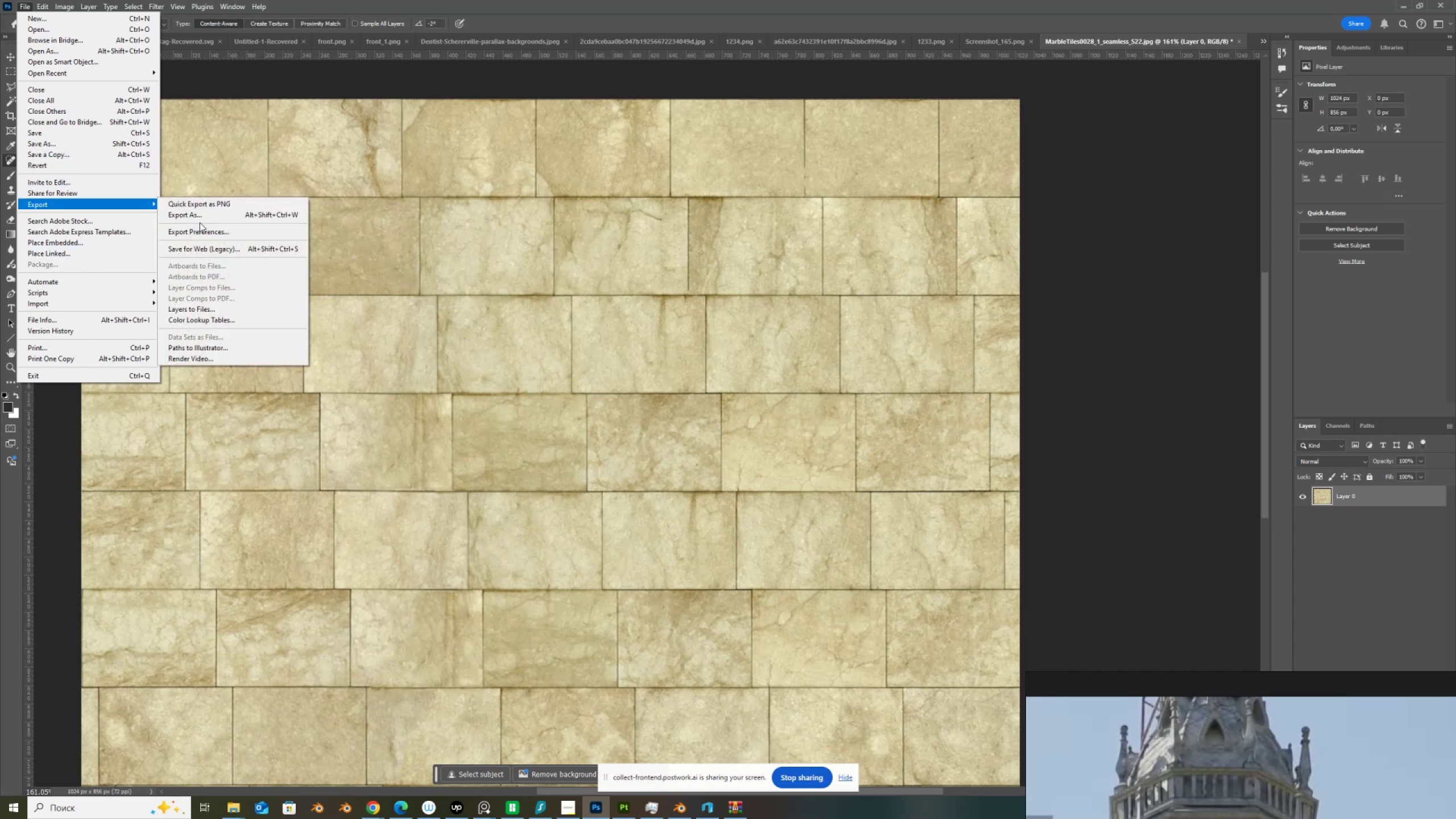 
wait(5.16)
 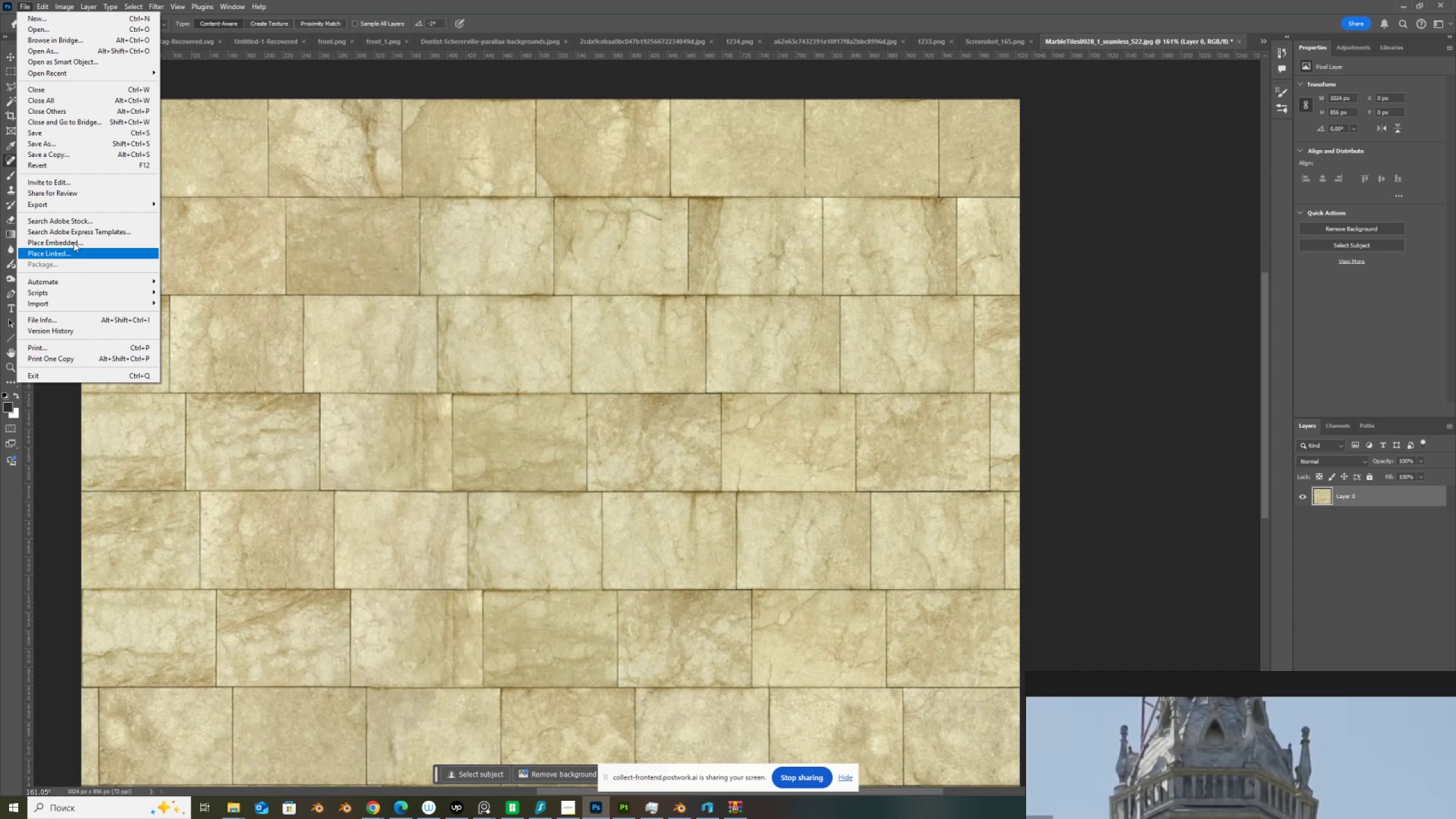 
left_click([200, 218])
 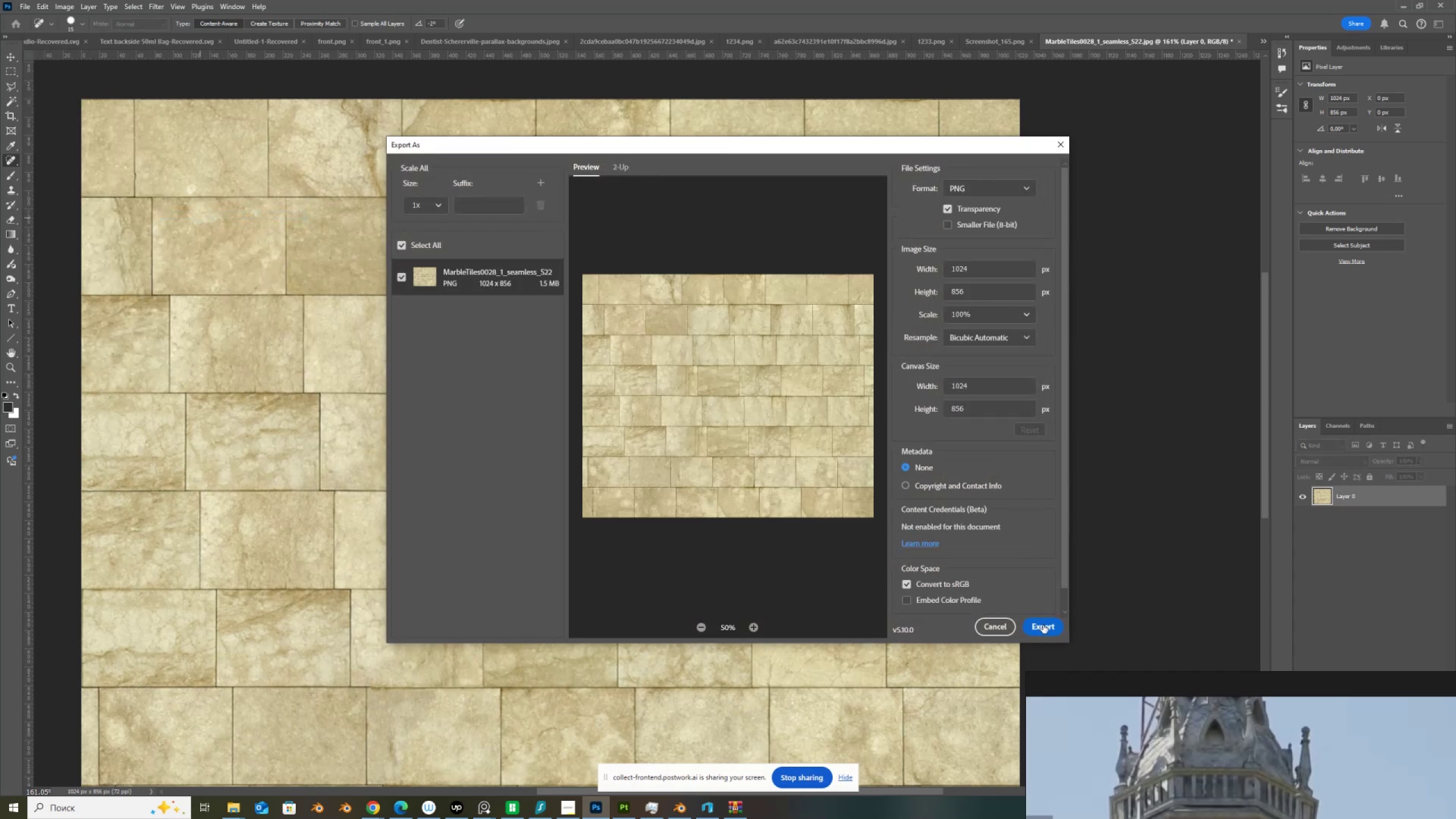 
left_click([1043, 625])
 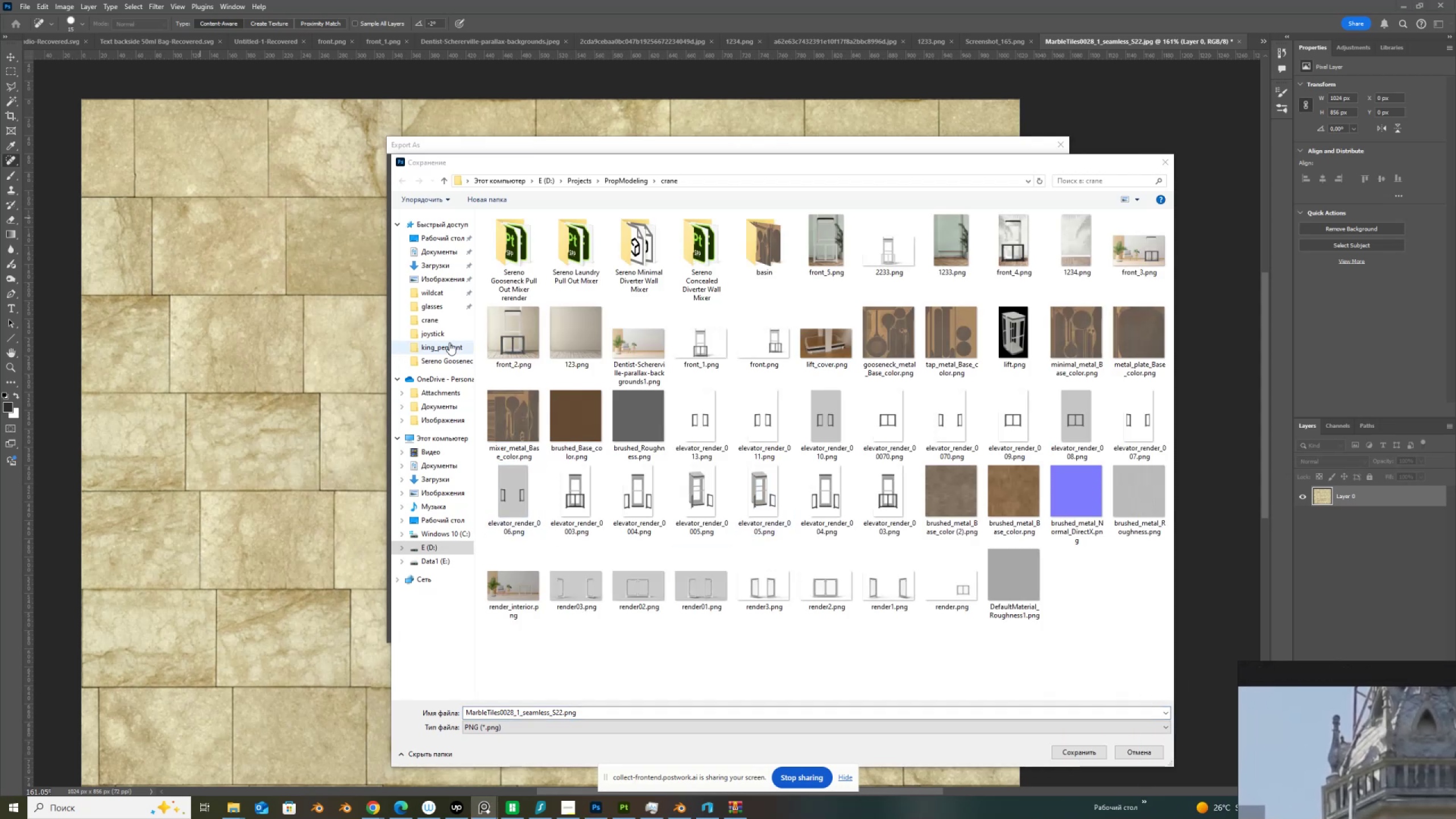 
wait(6.47)
 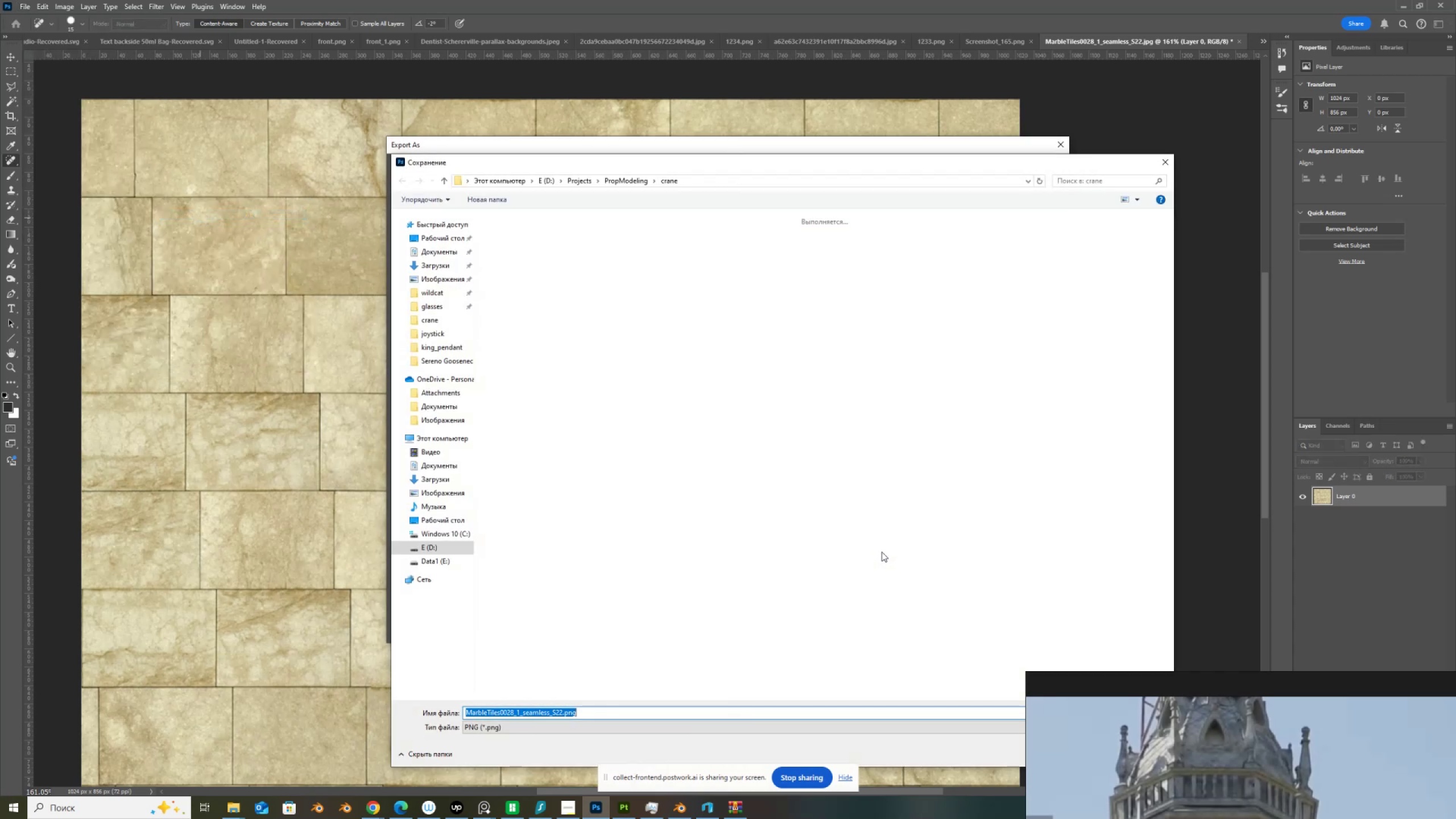 
left_click([235, 806])
 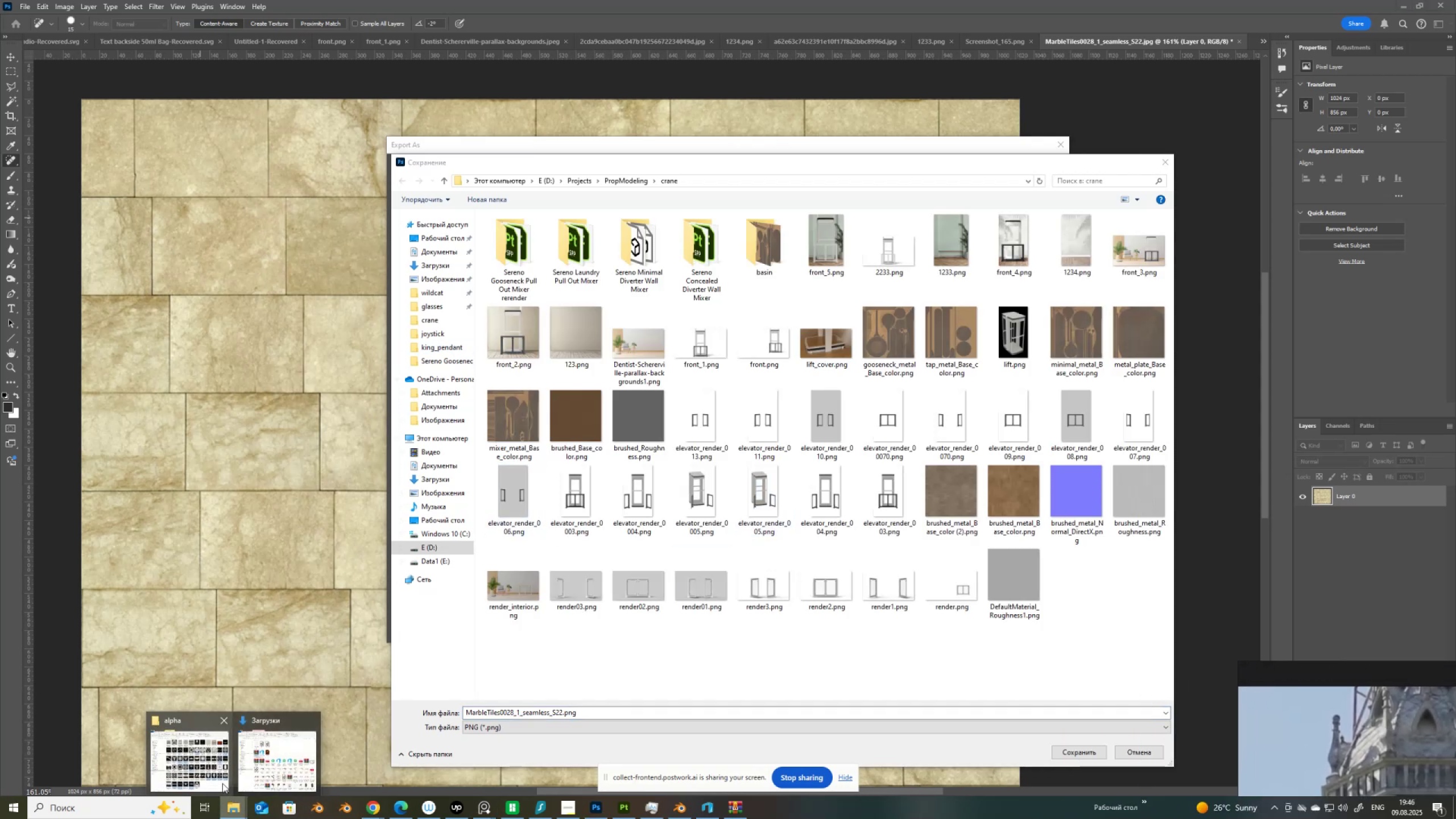 
left_click([213, 774])
 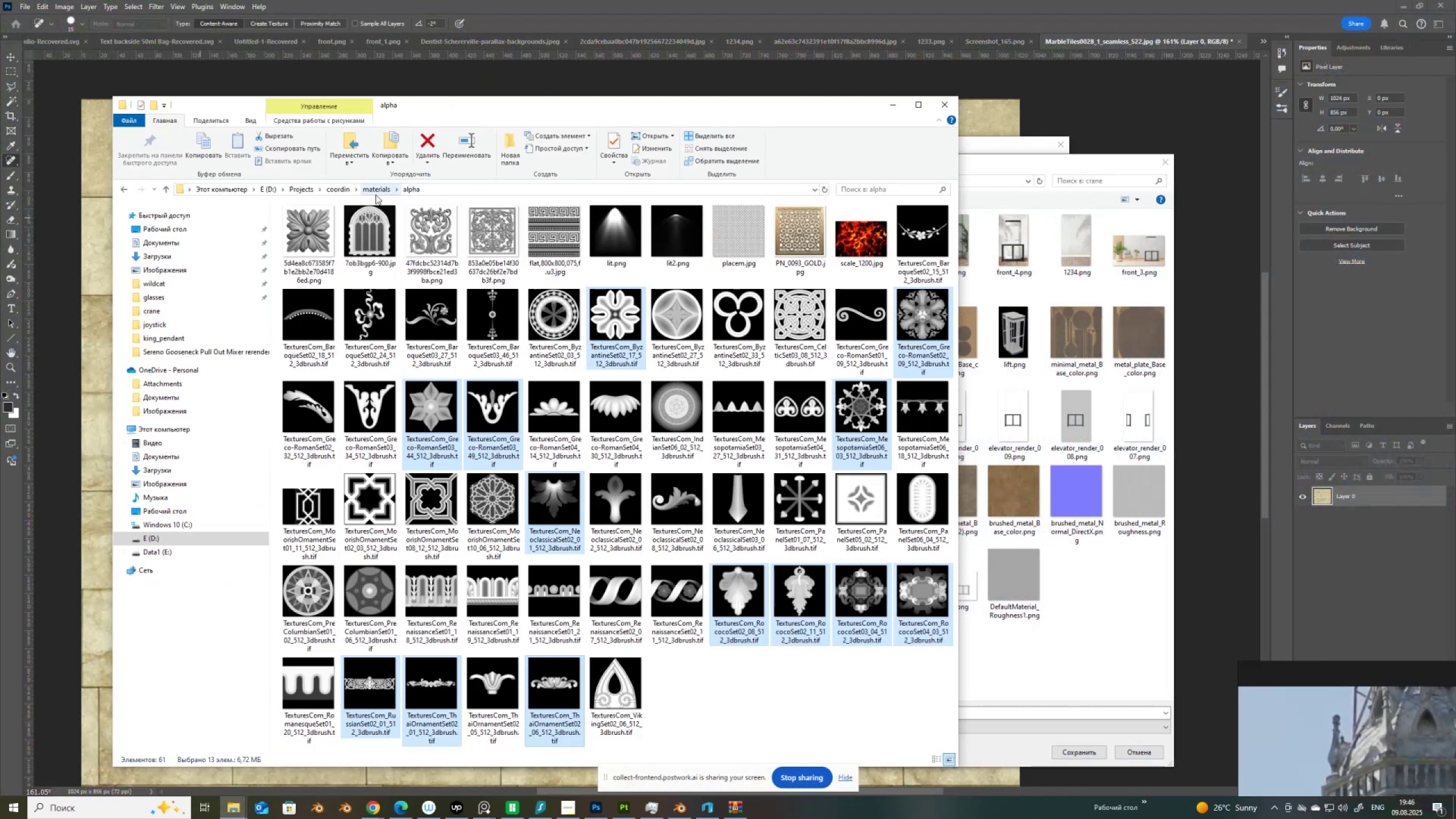 
left_click([380, 188])
 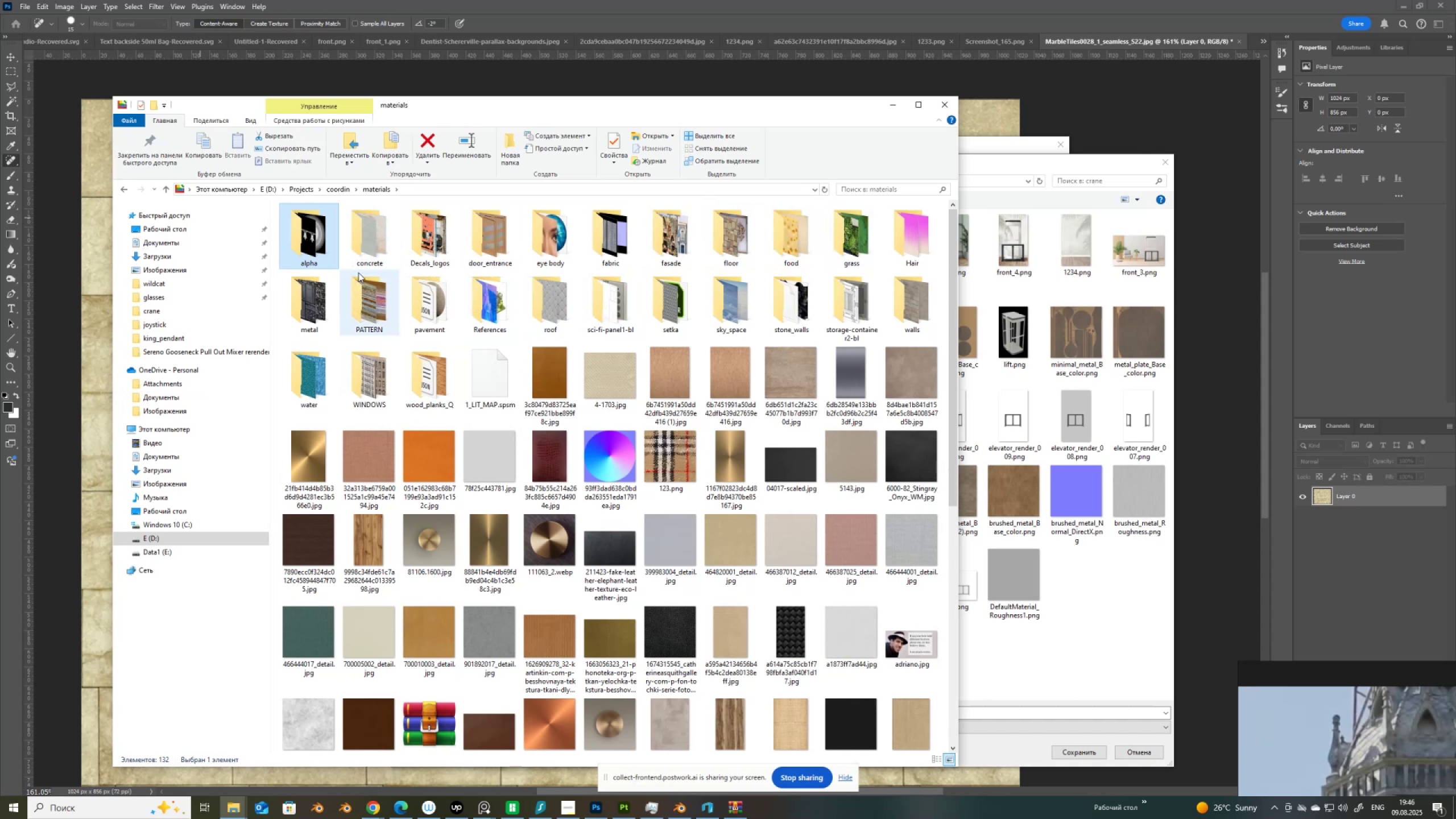 
wait(6.26)
 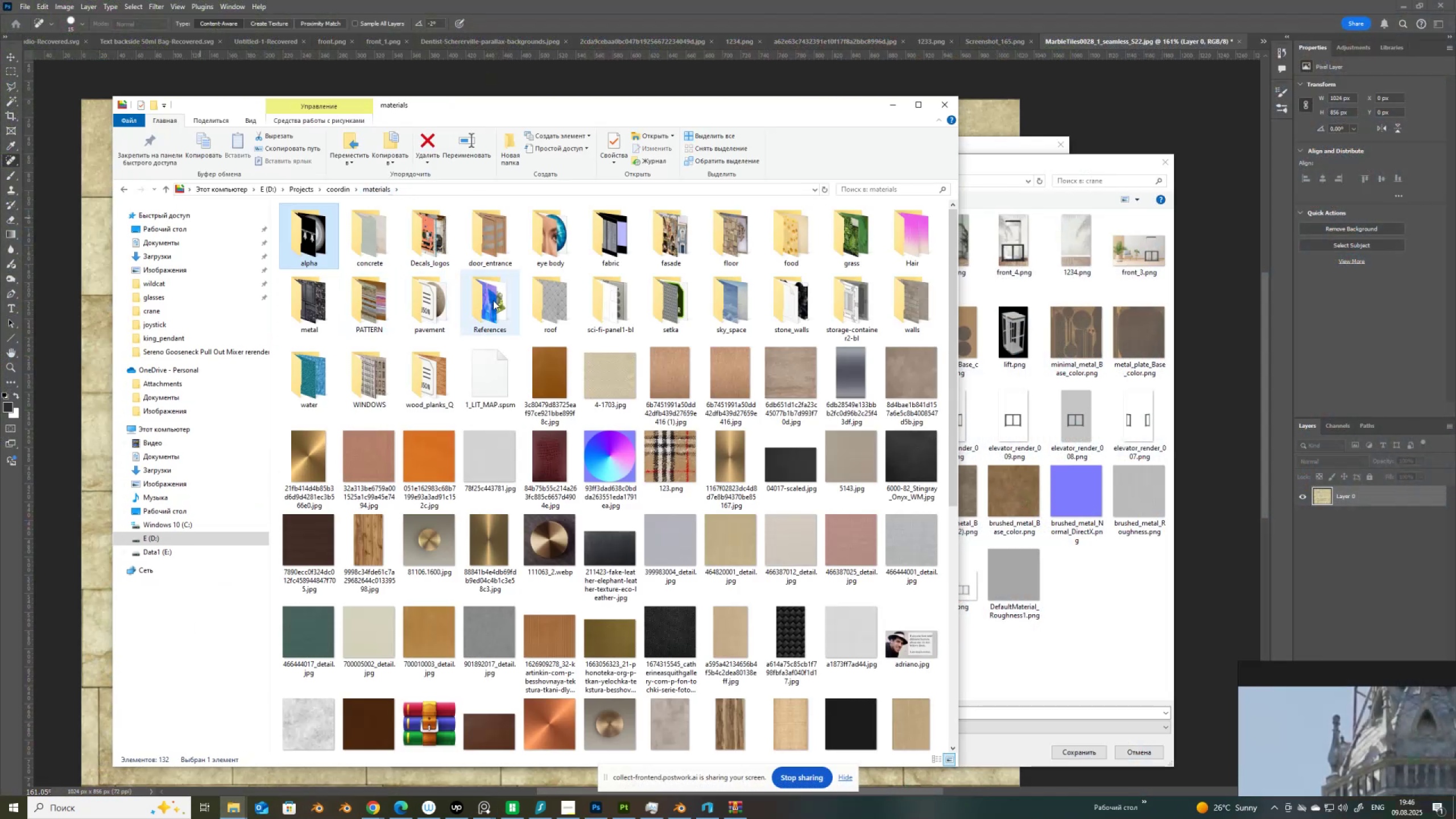 
double_click([916, 304])
 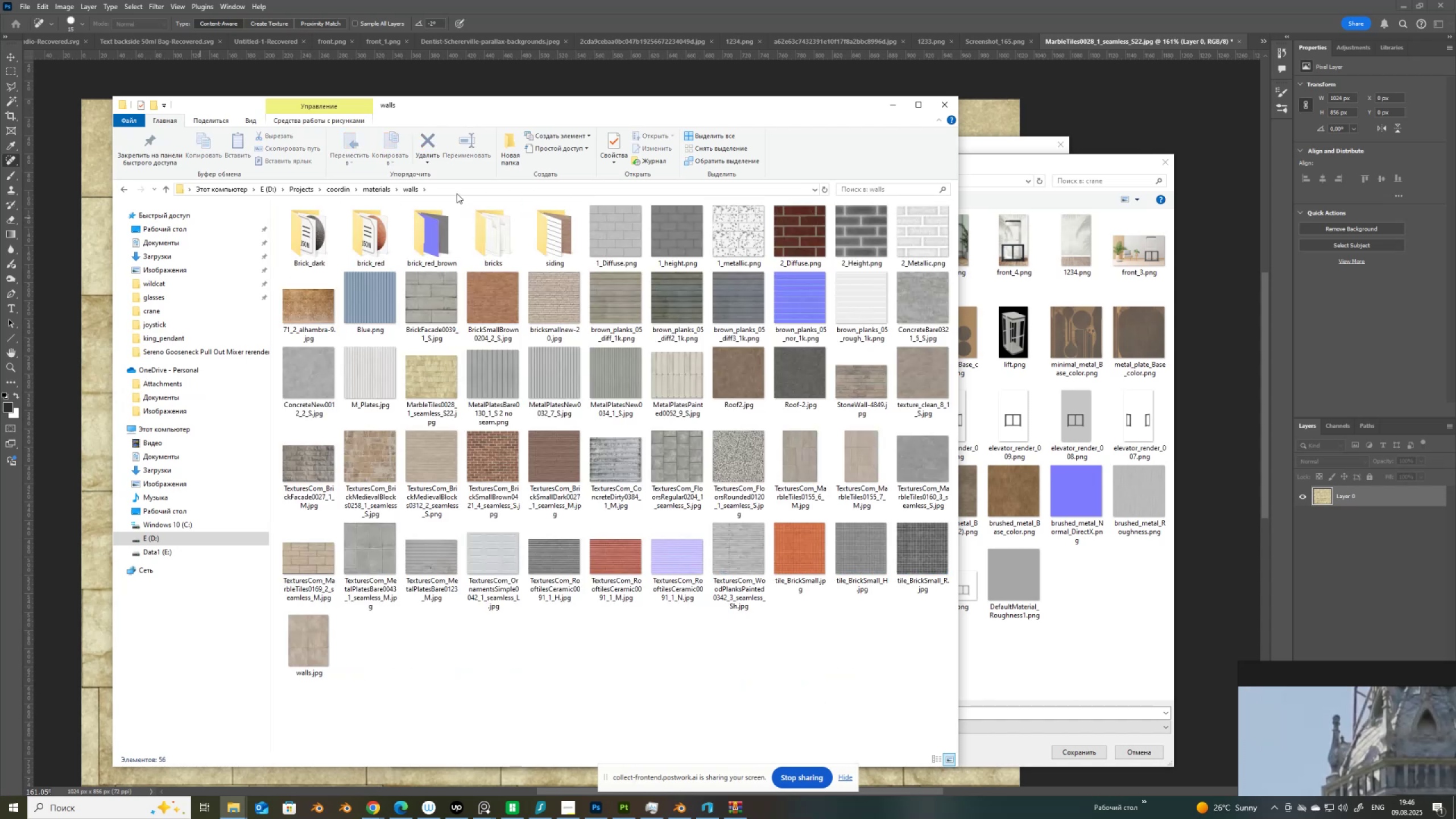 
left_click([458, 192])
 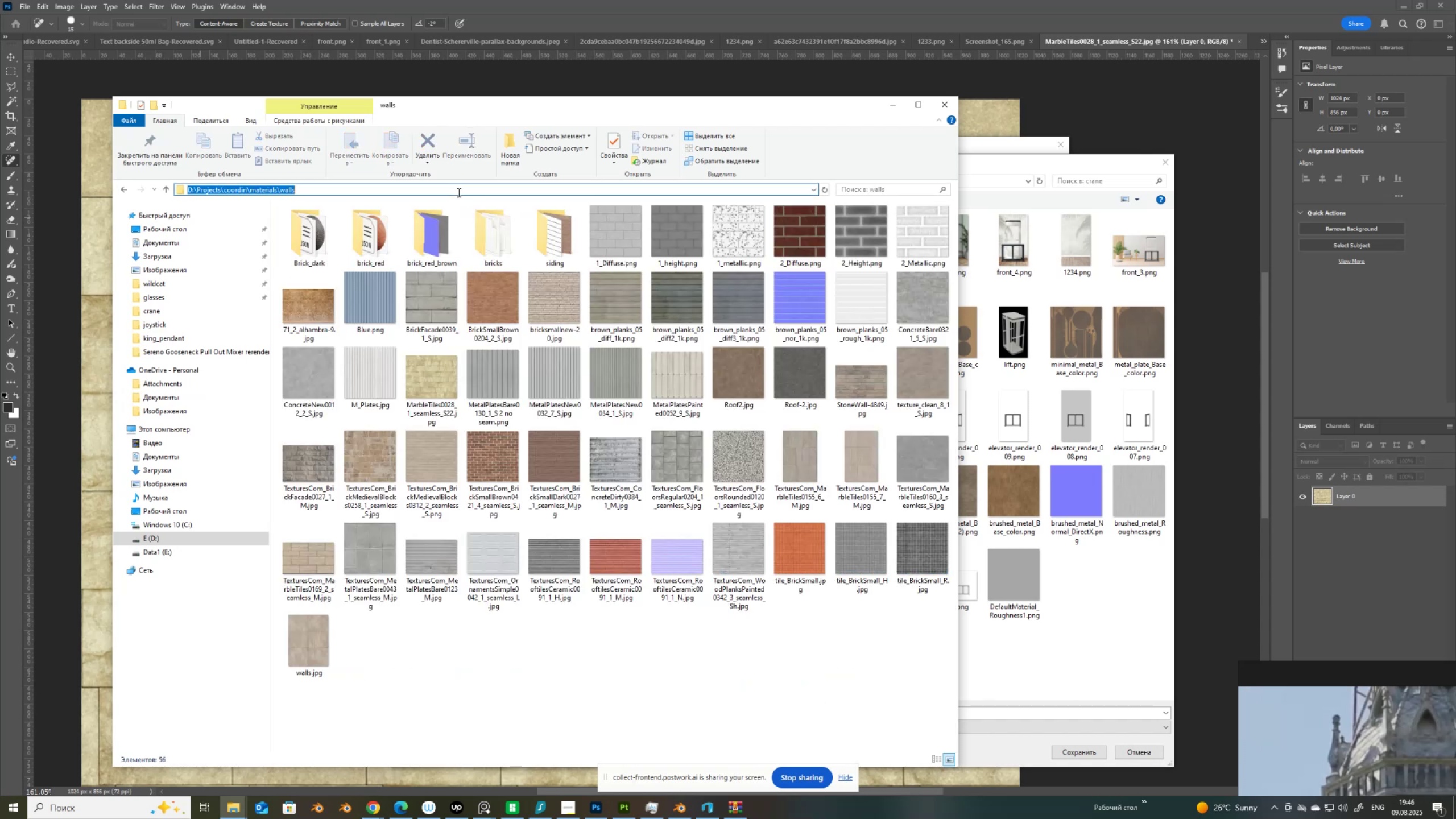 
key(Control+C)
 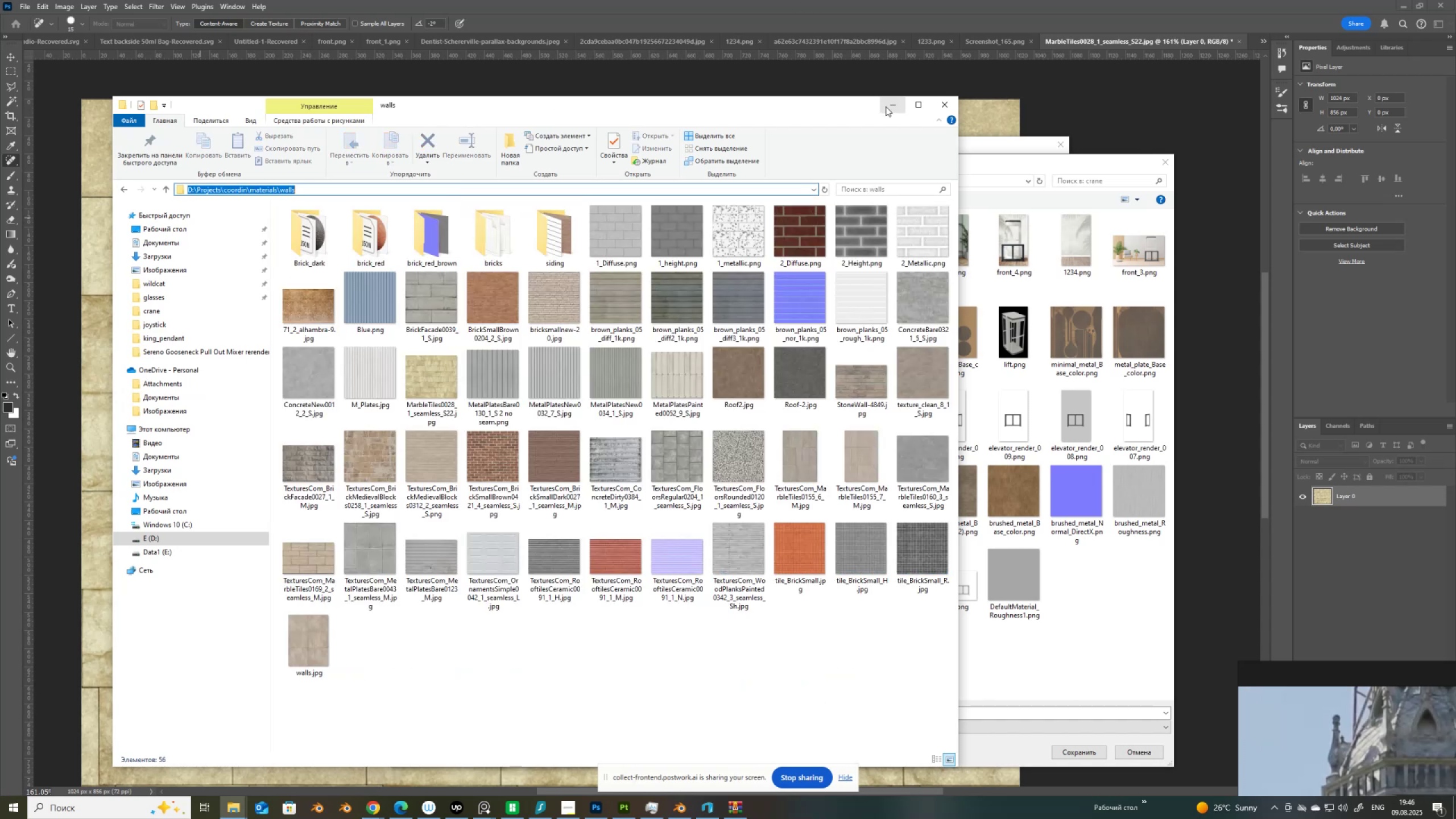 
left_click([887, 106])
 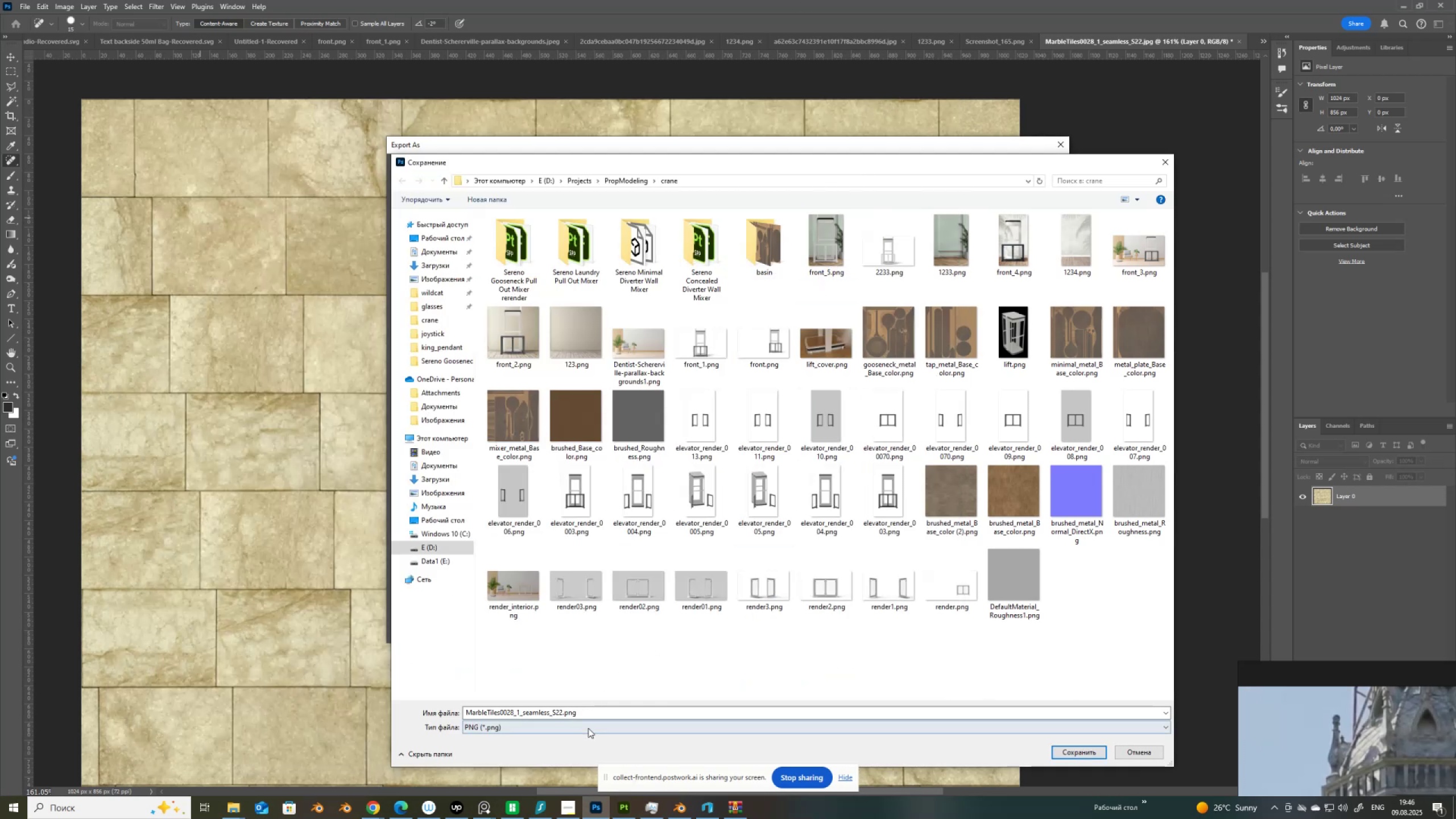 
left_click([593, 718])
 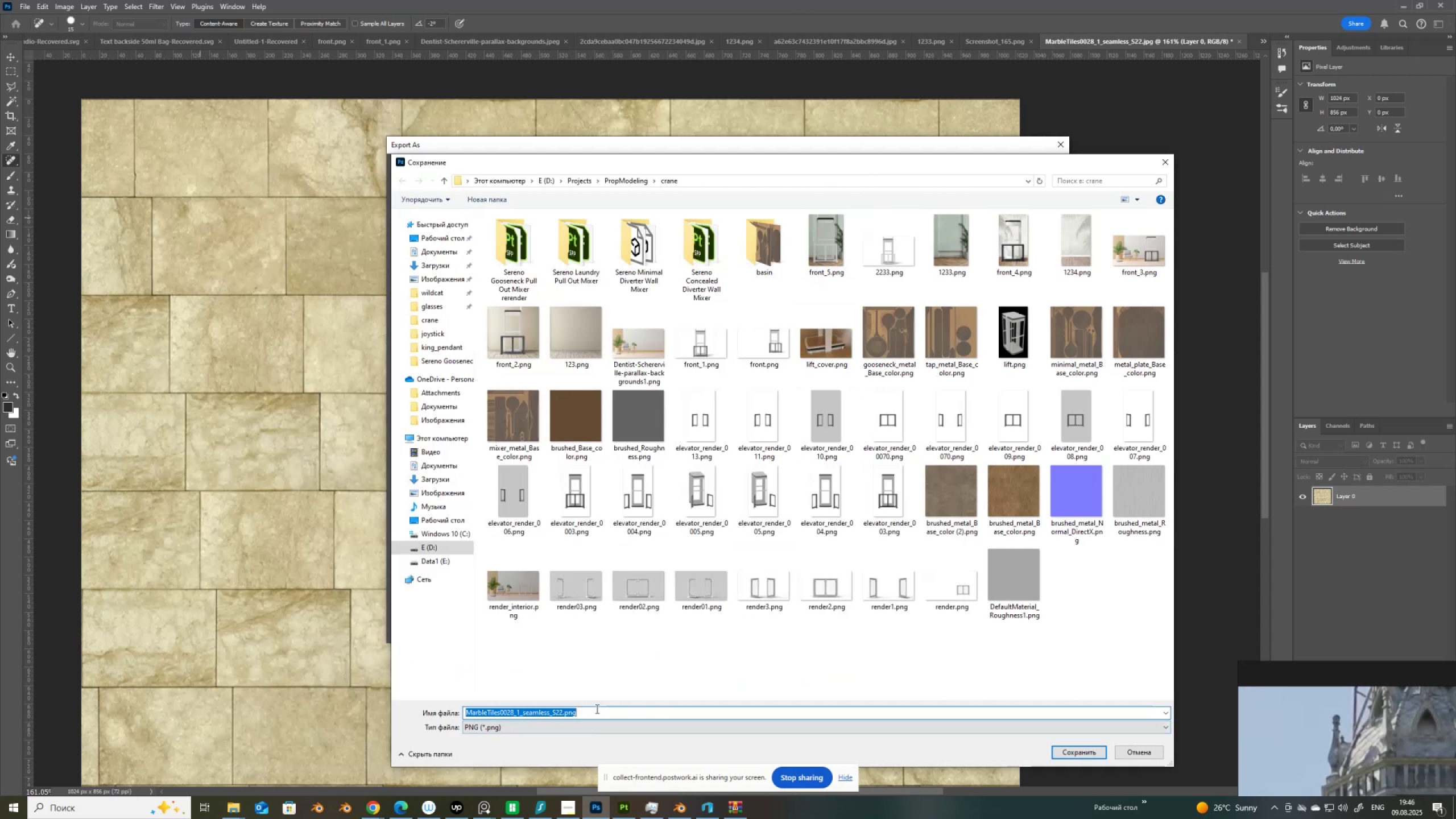 
key(Control+V)
 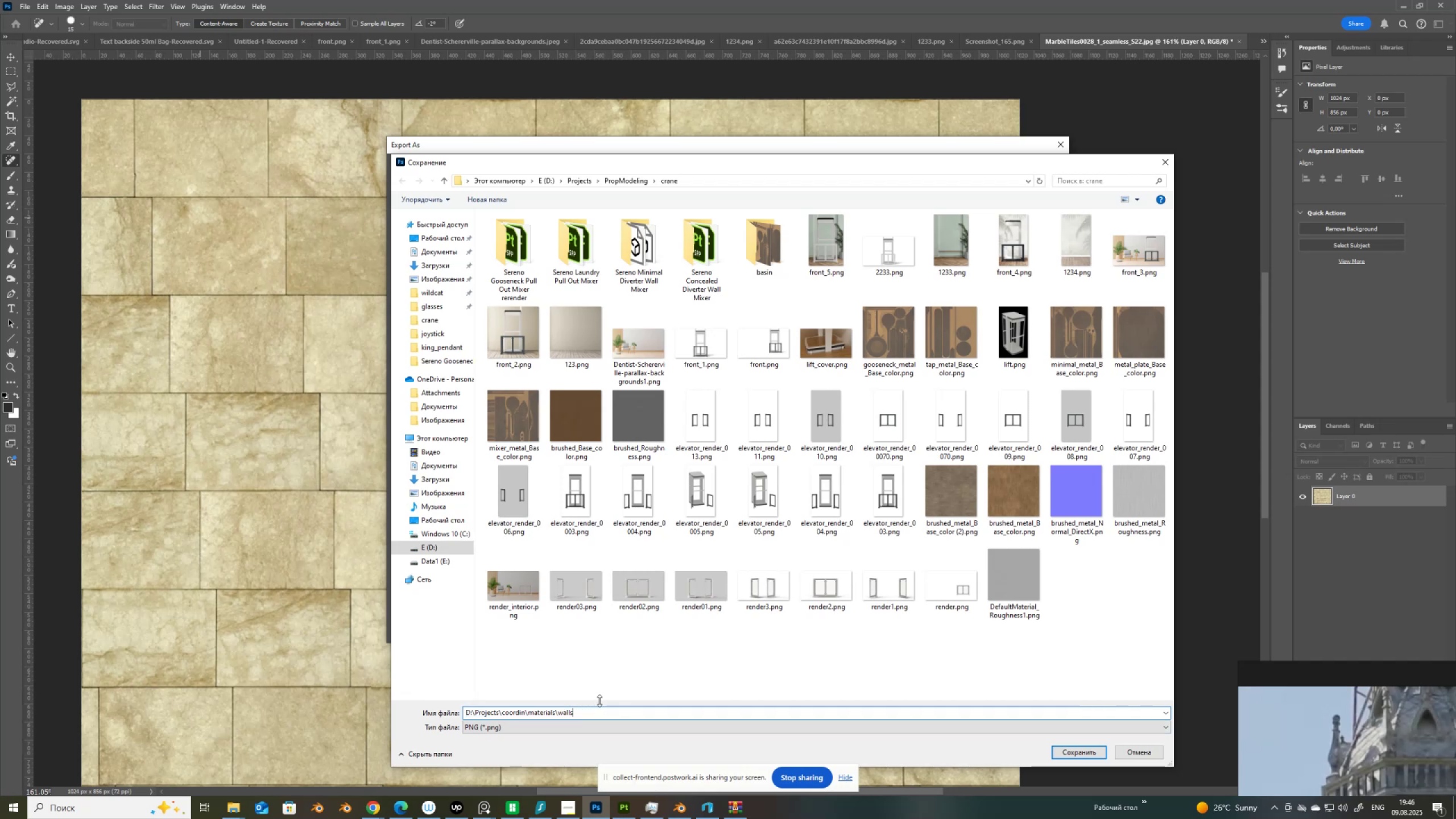 
key(Control+NumpadEnter)
 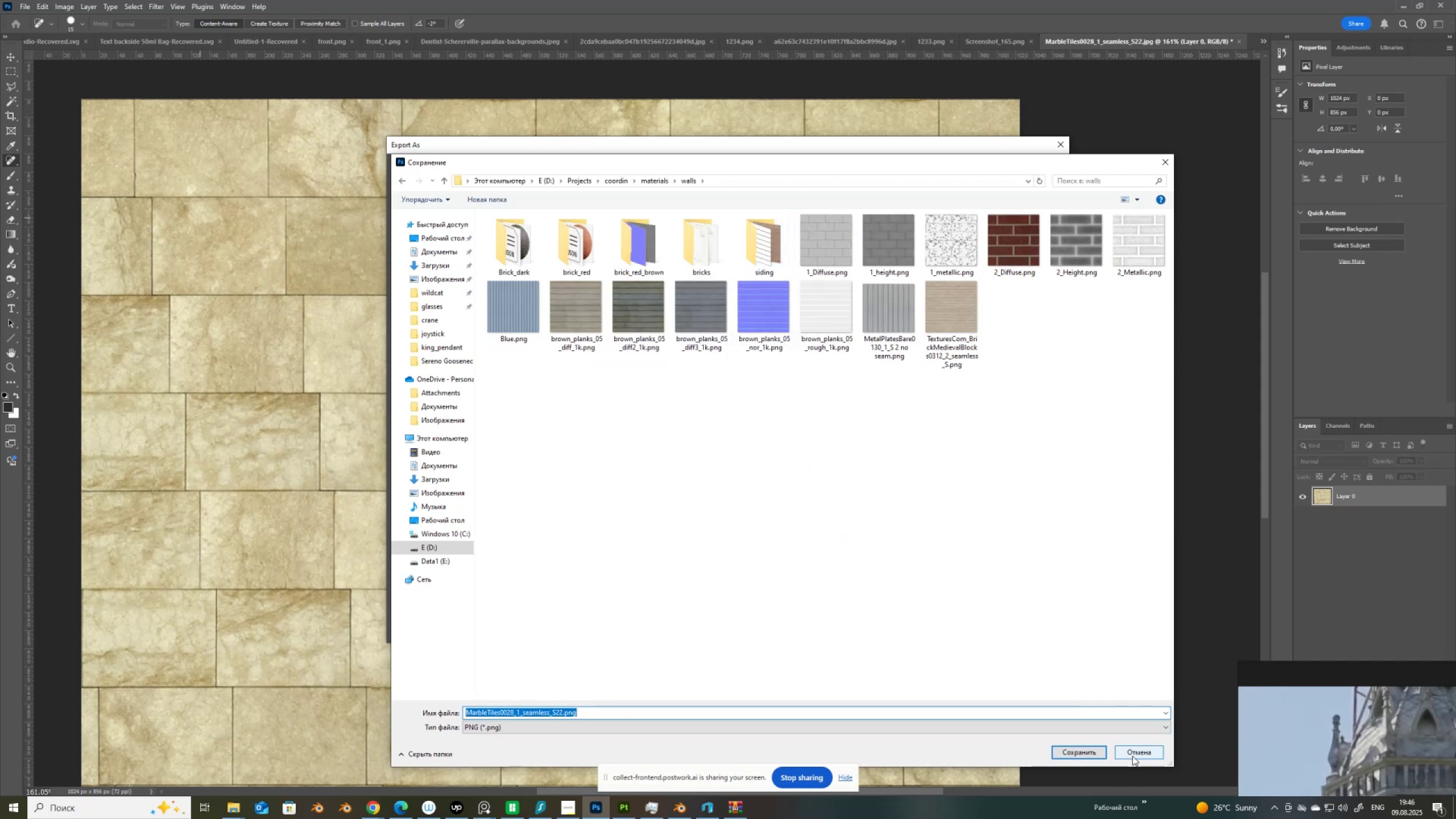 
wait(7.18)
 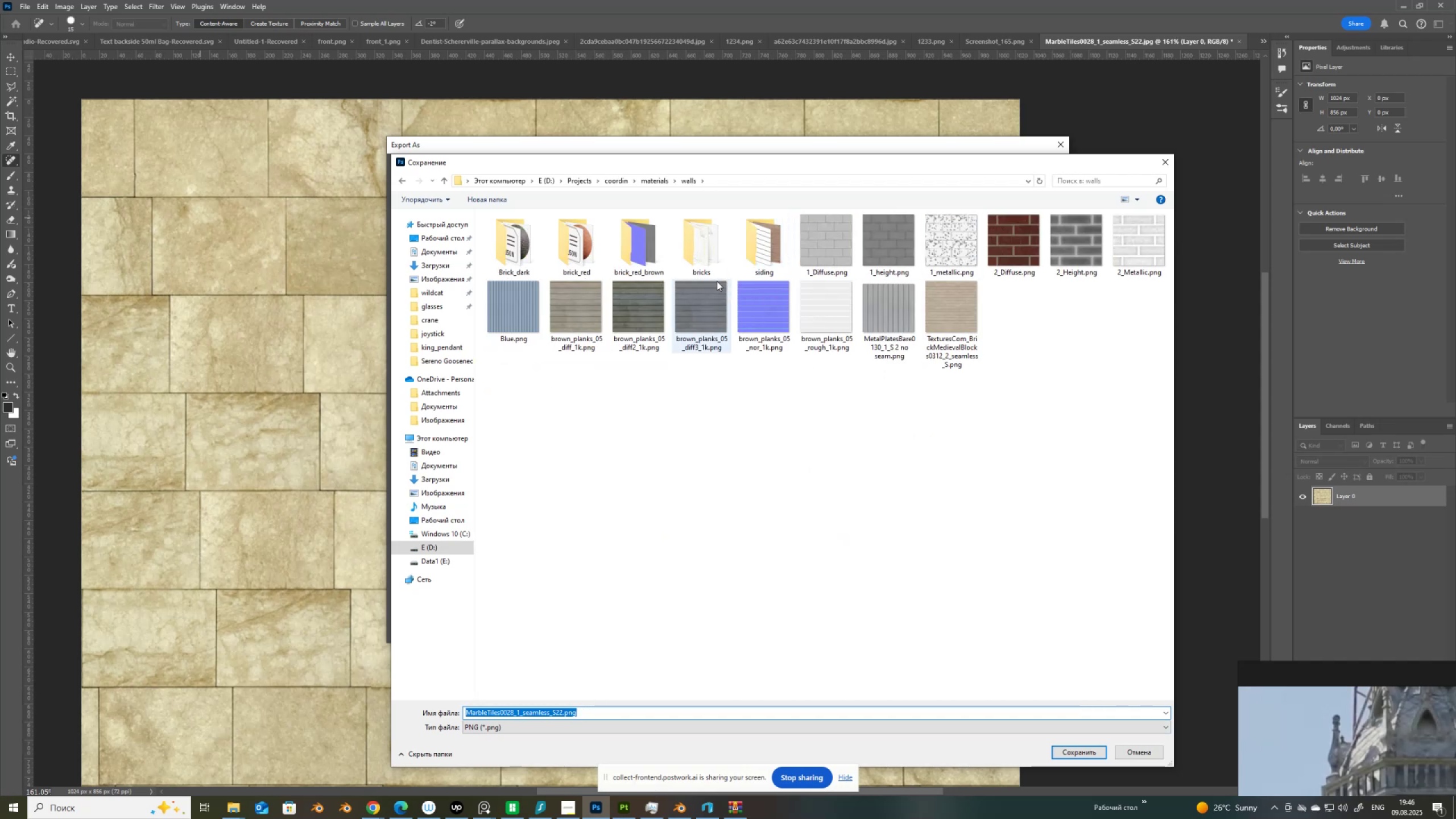 
left_click([1000, 193])
 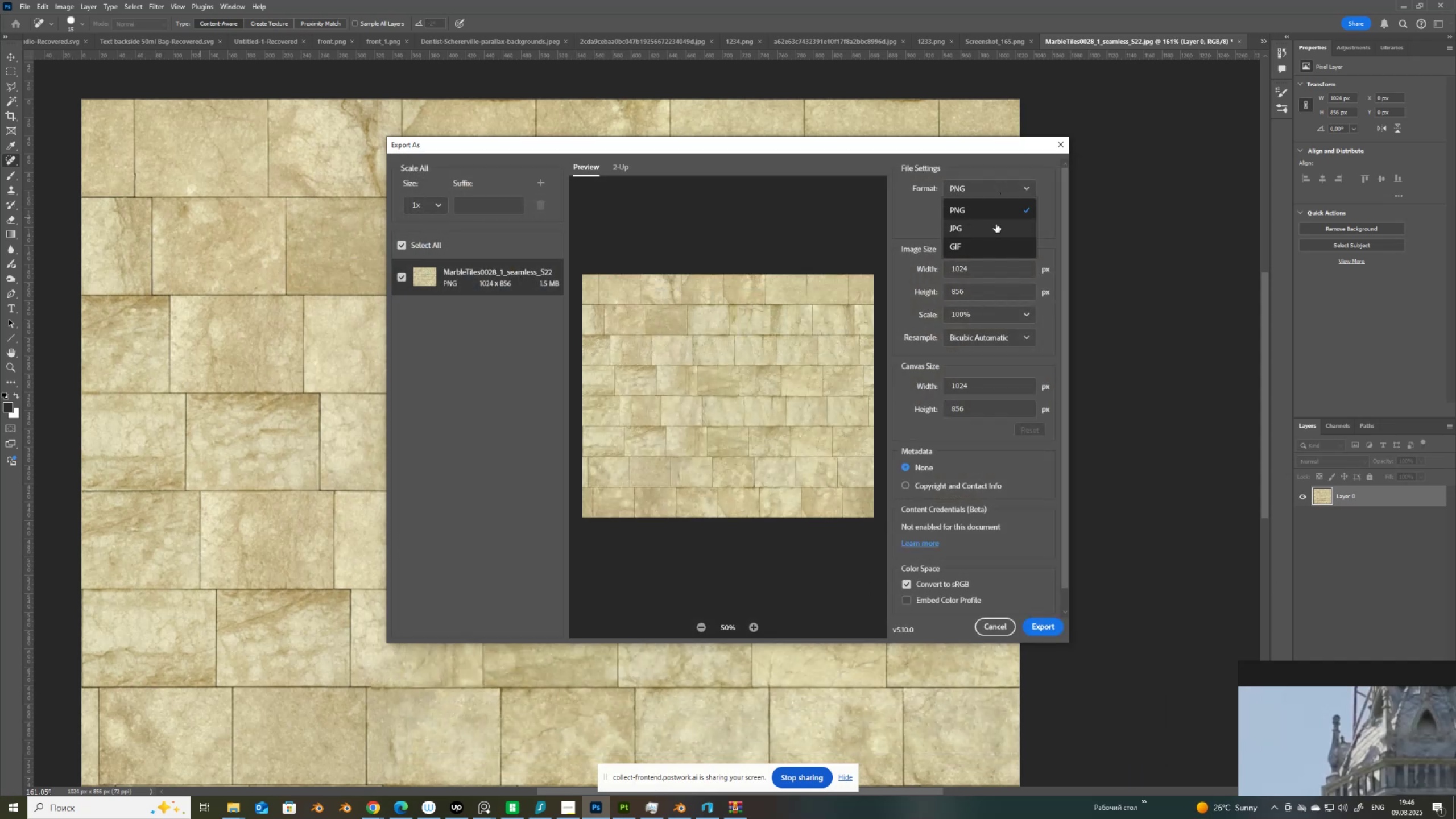 
left_click([996, 224])
 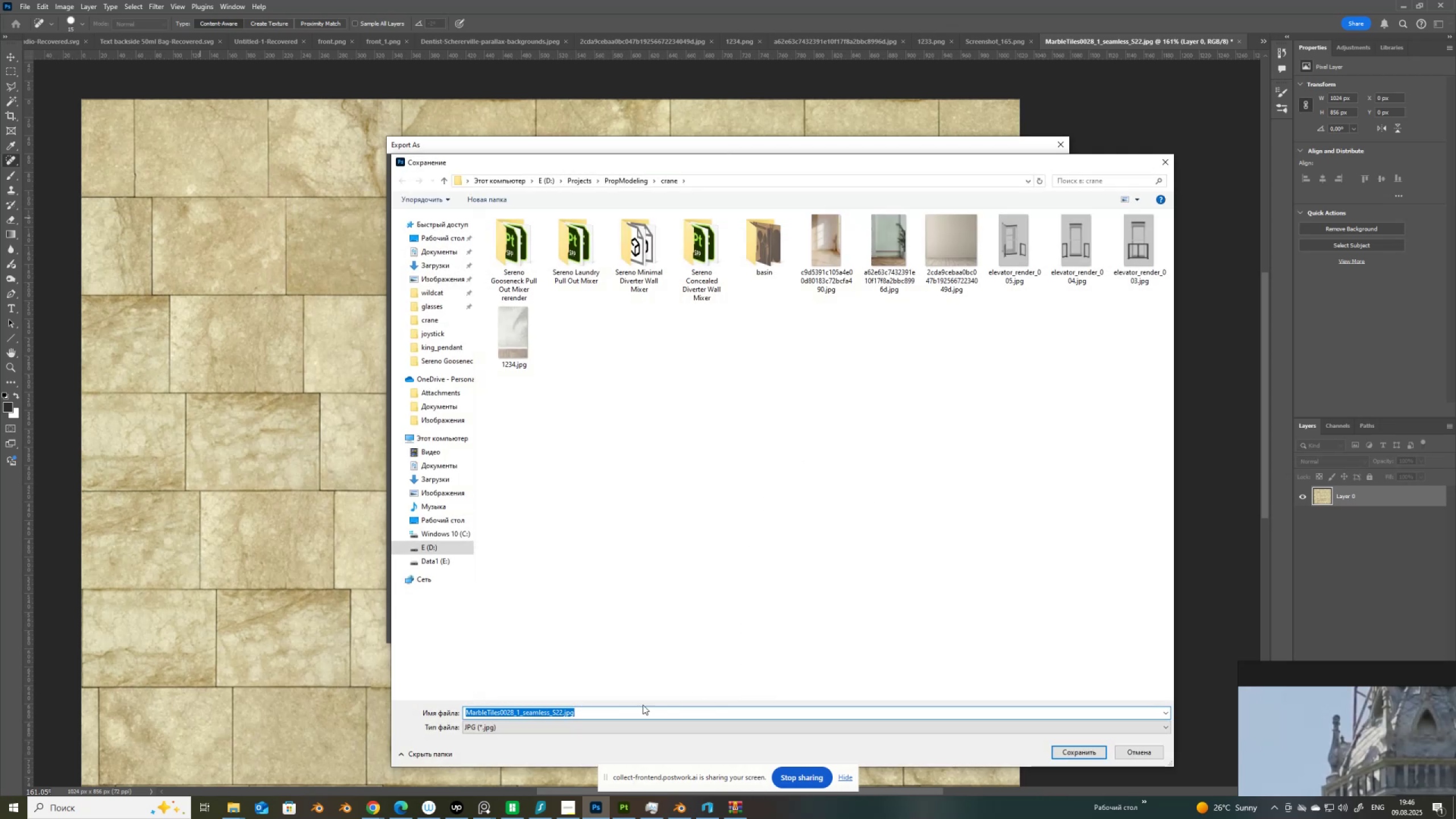 
key(Control+V)
 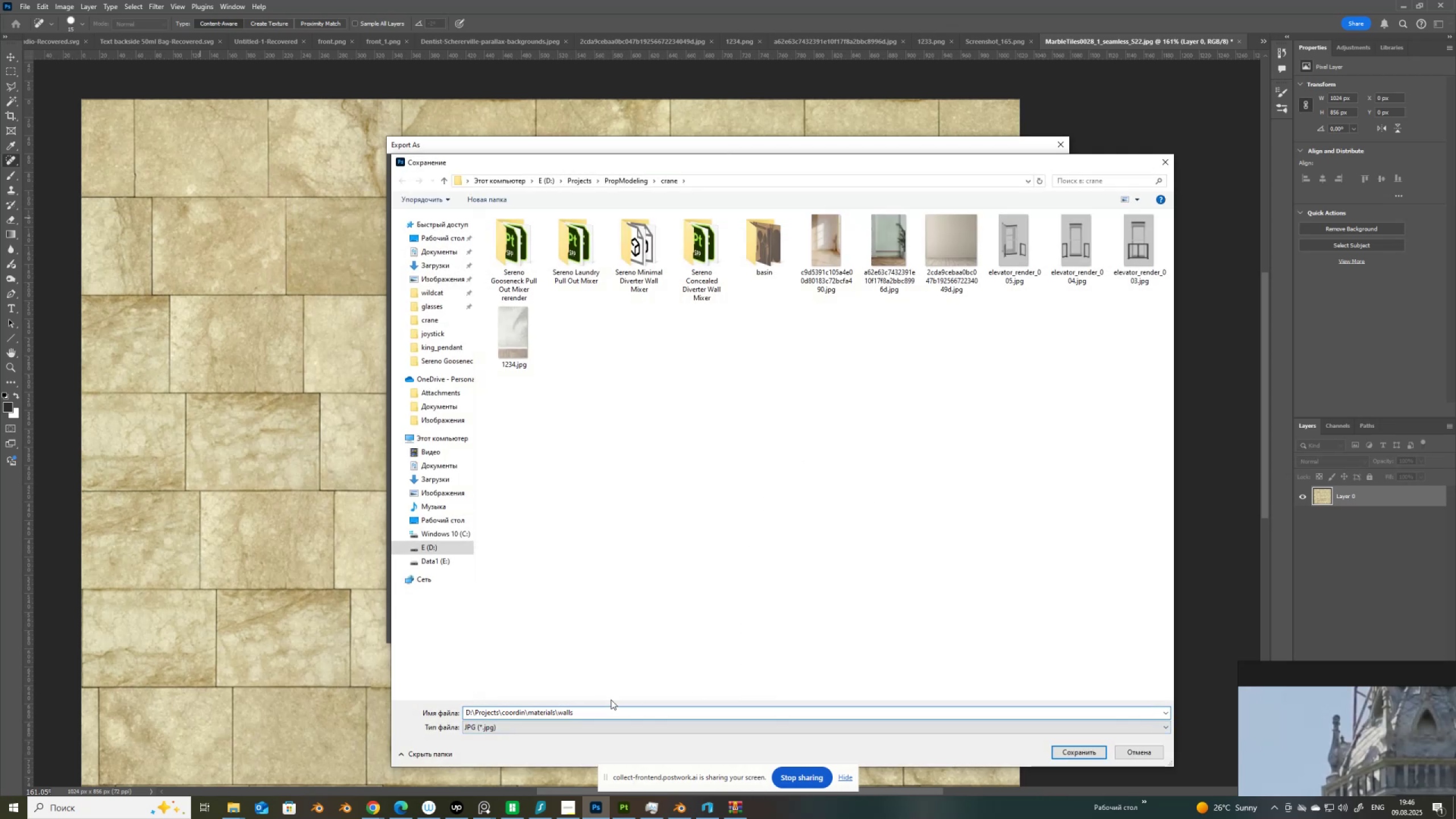 
key(Enter)
 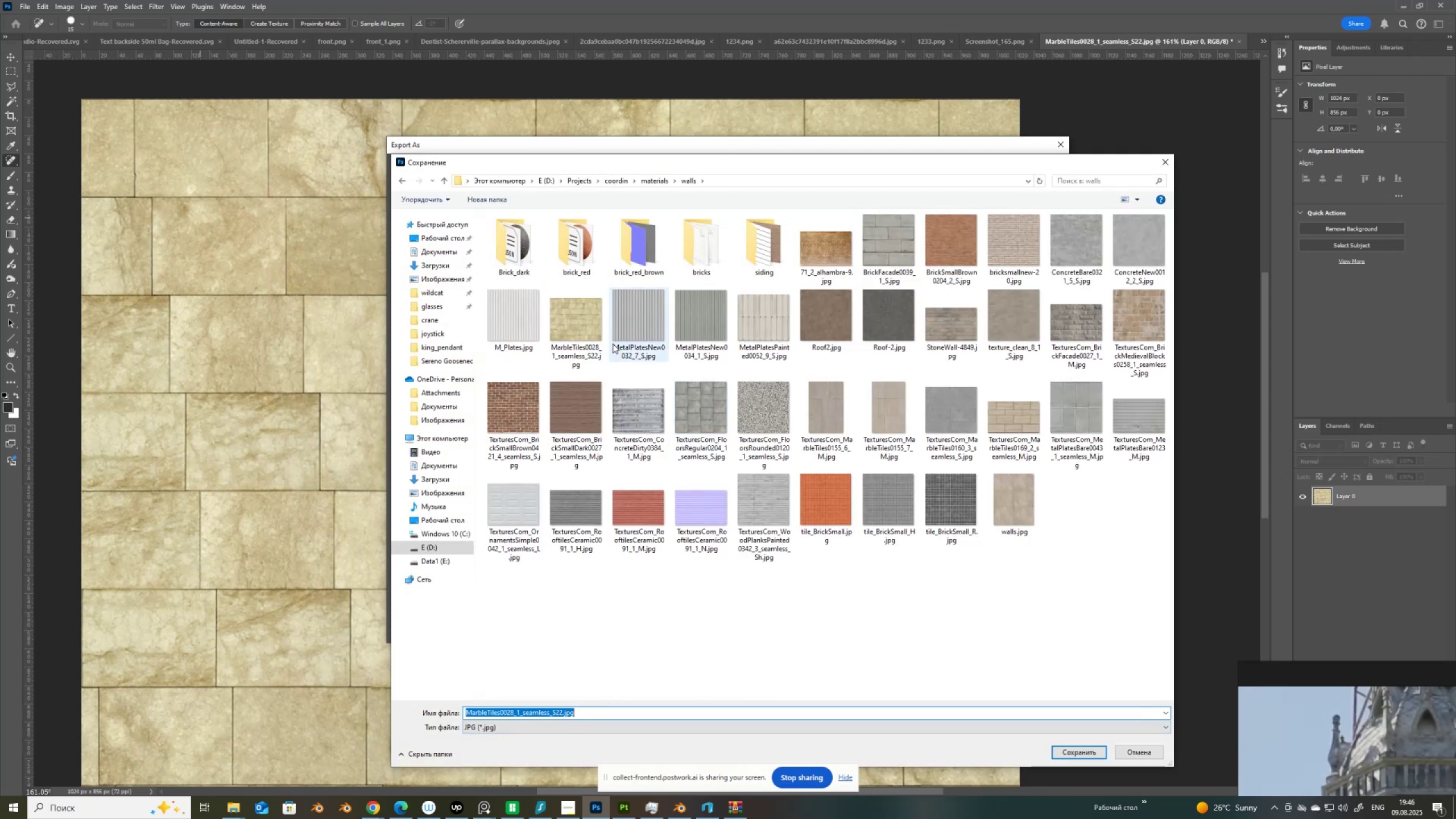 
left_click([568, 314])
 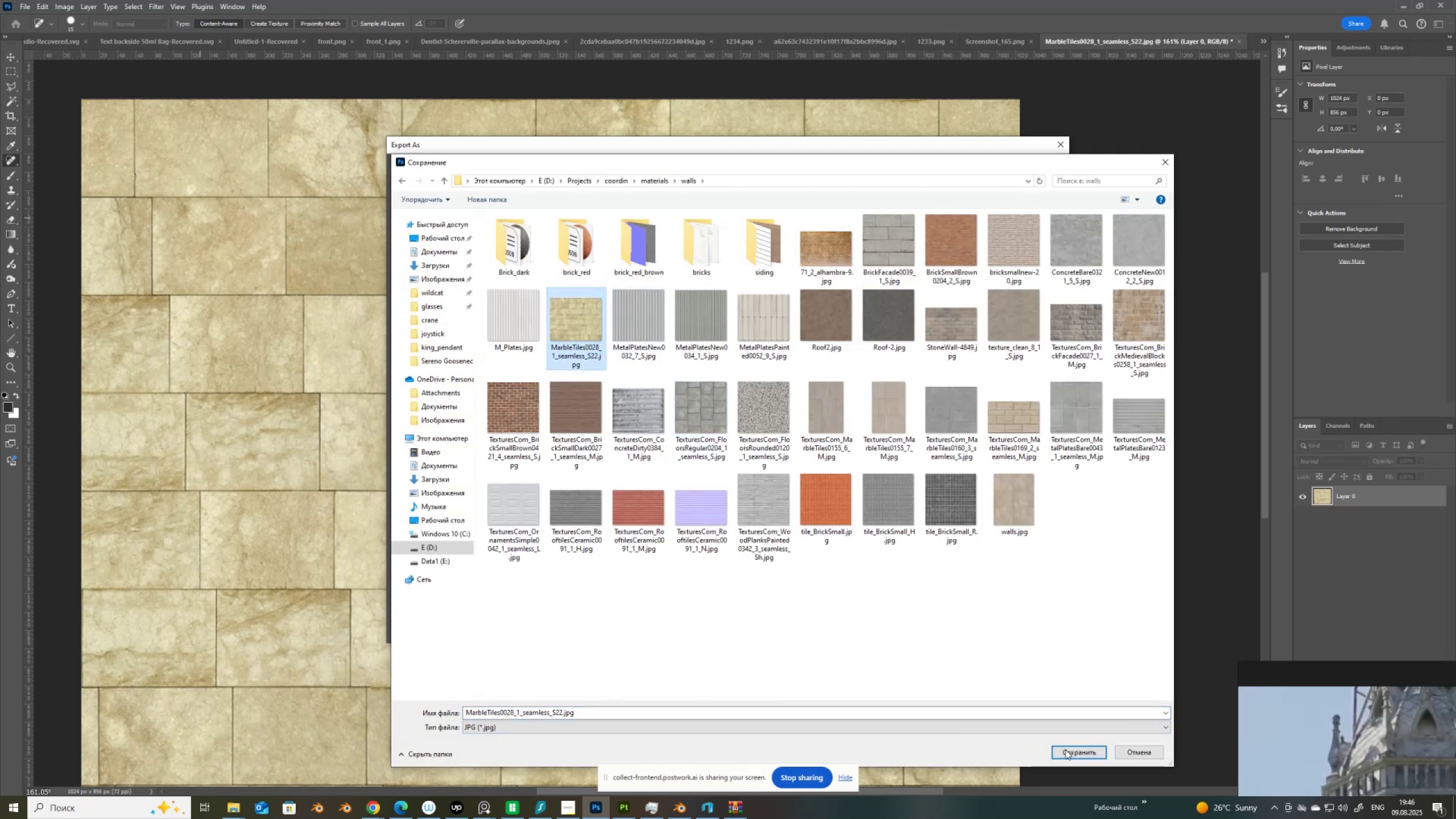 
double_click([1066, 751])
 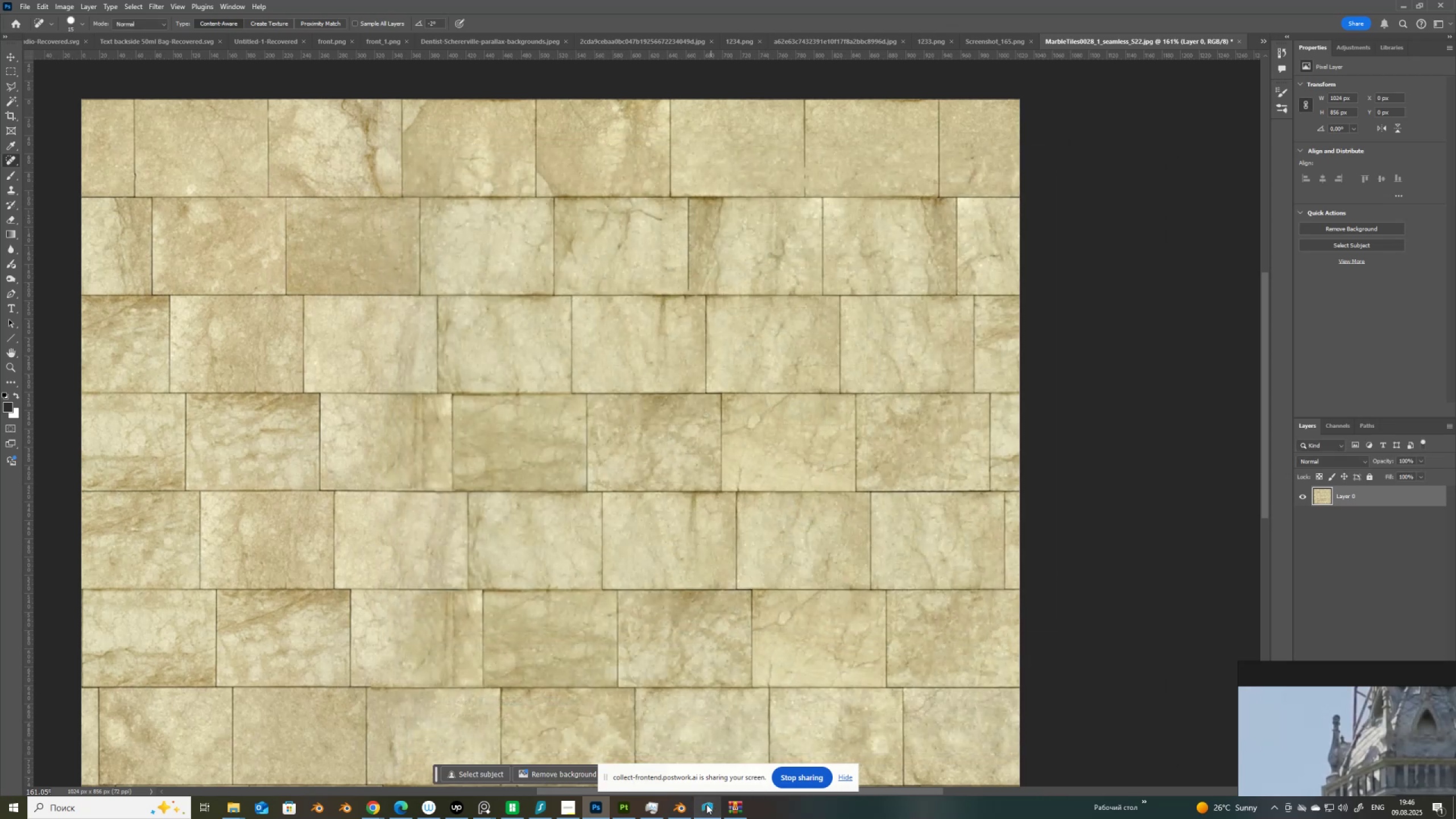 
left_click([622, 808])
 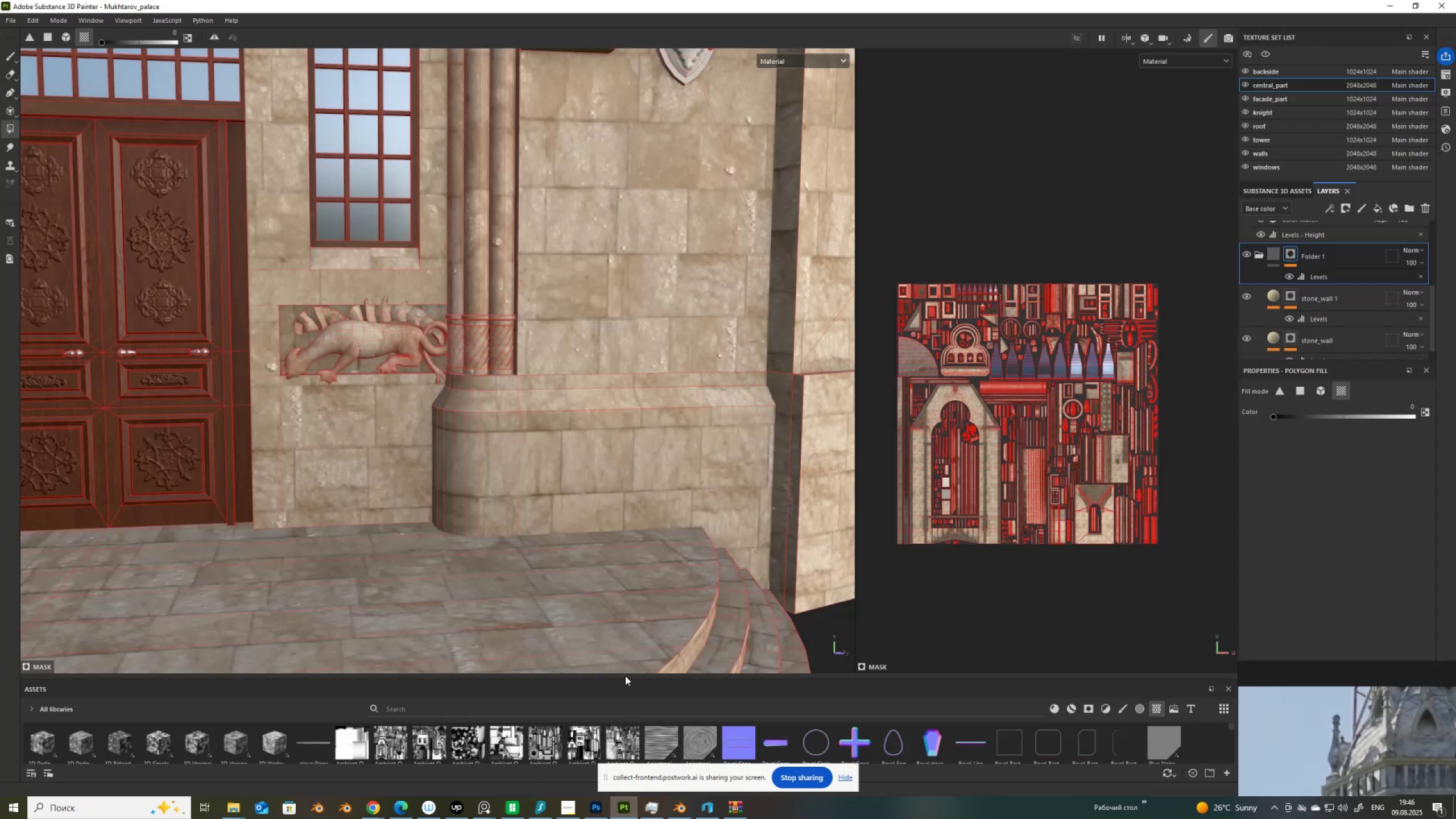 
left_click_drag(start_coordinate=[623, 679], to_coordinate=[655, 527])
 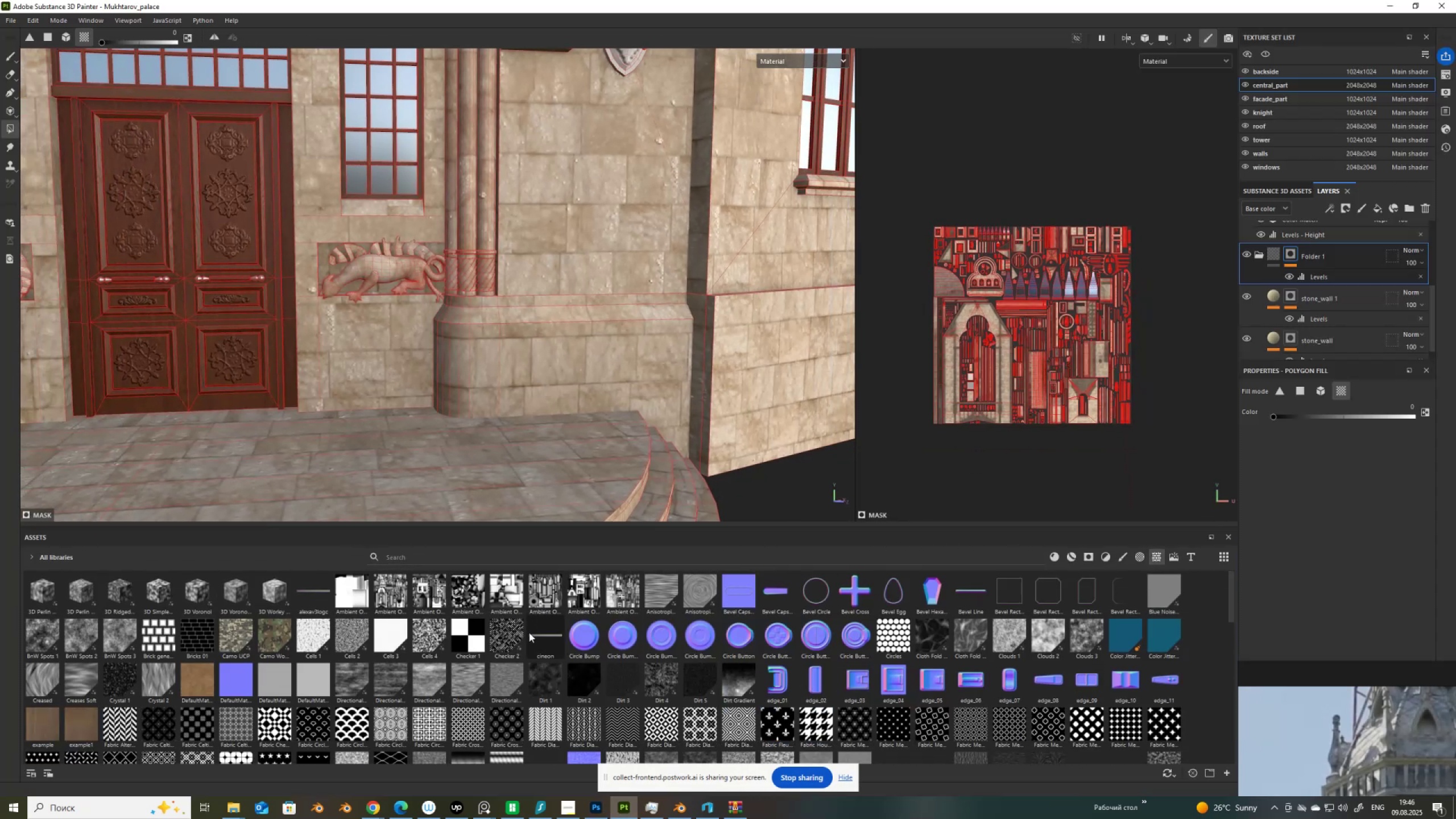 
scroll: coordinate [528, 635], scroll_direction: down, amount: 2.0
 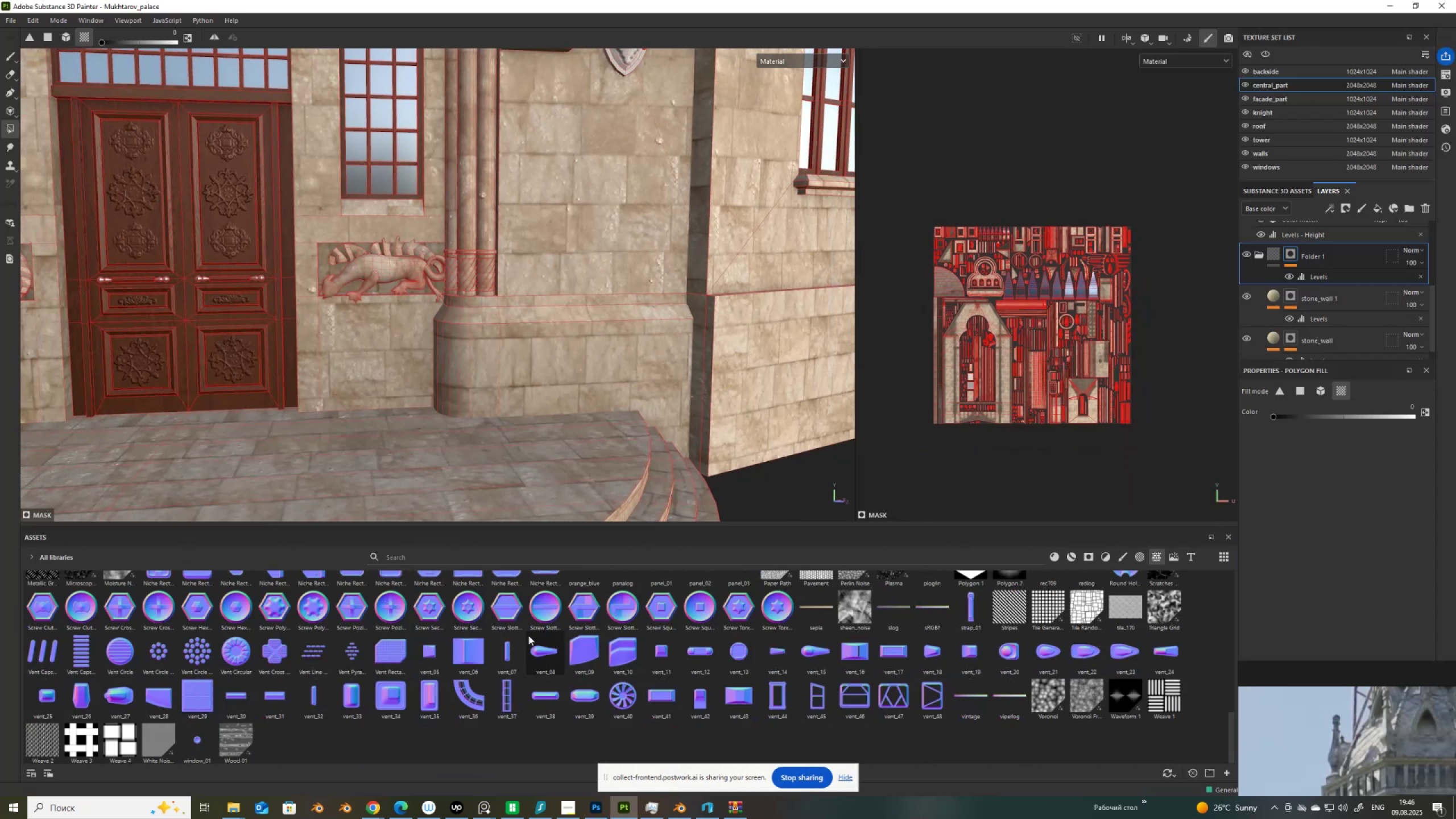 
scroll: coordinate [528, 635], scroll_direction: up, amount: 1.0
 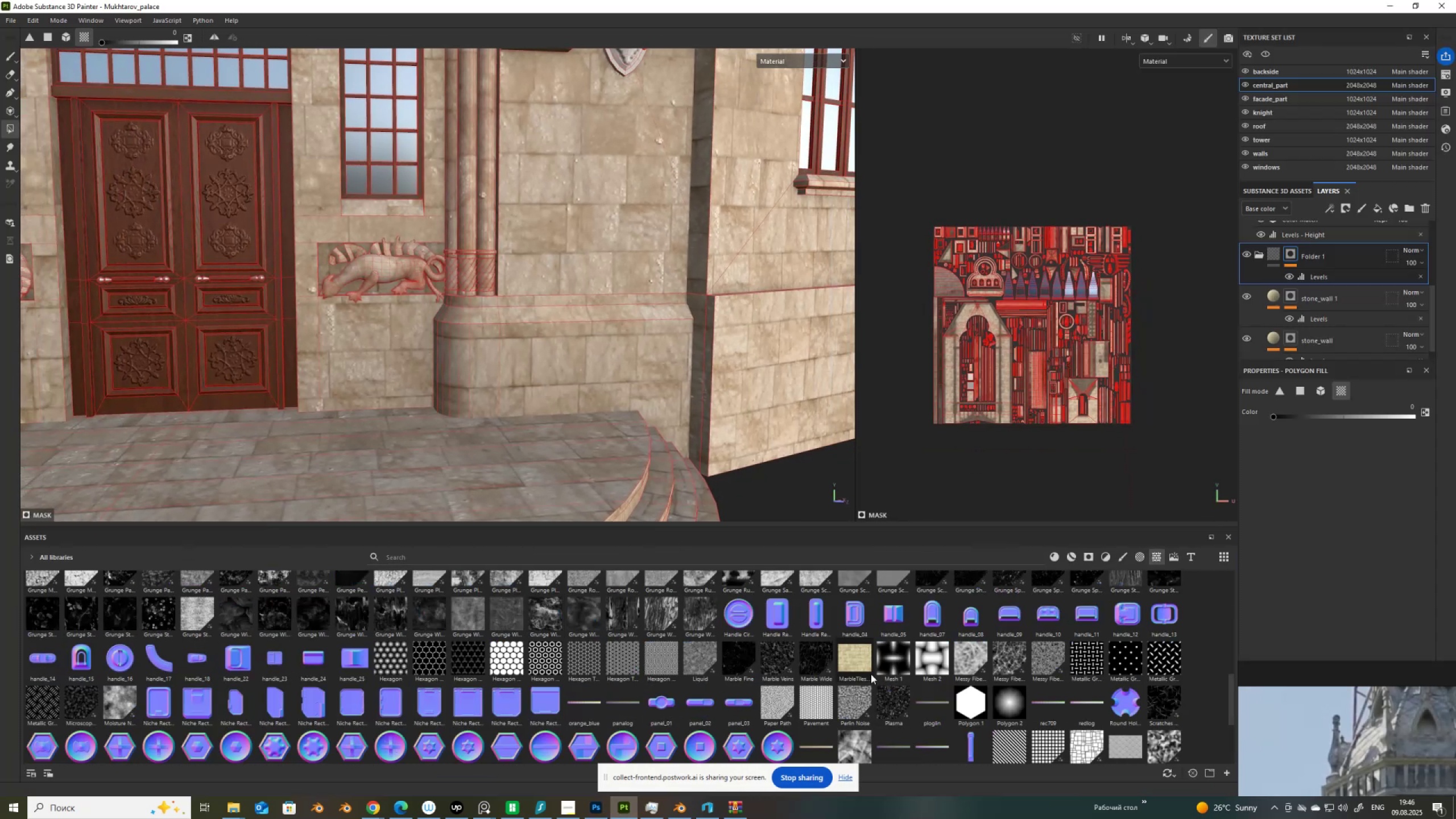 
left_click([854, 663])
 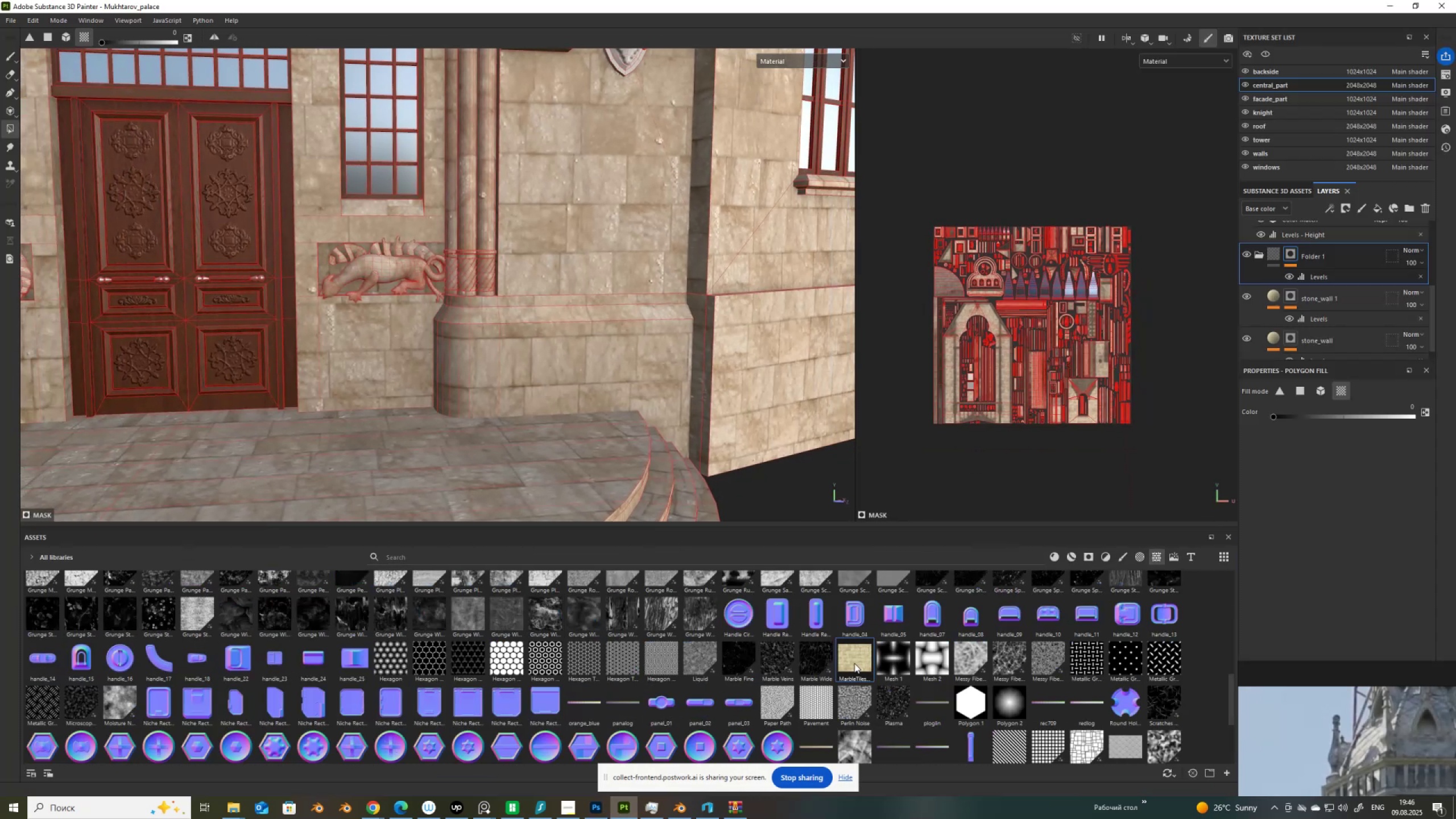 
right_click([854, 663])
 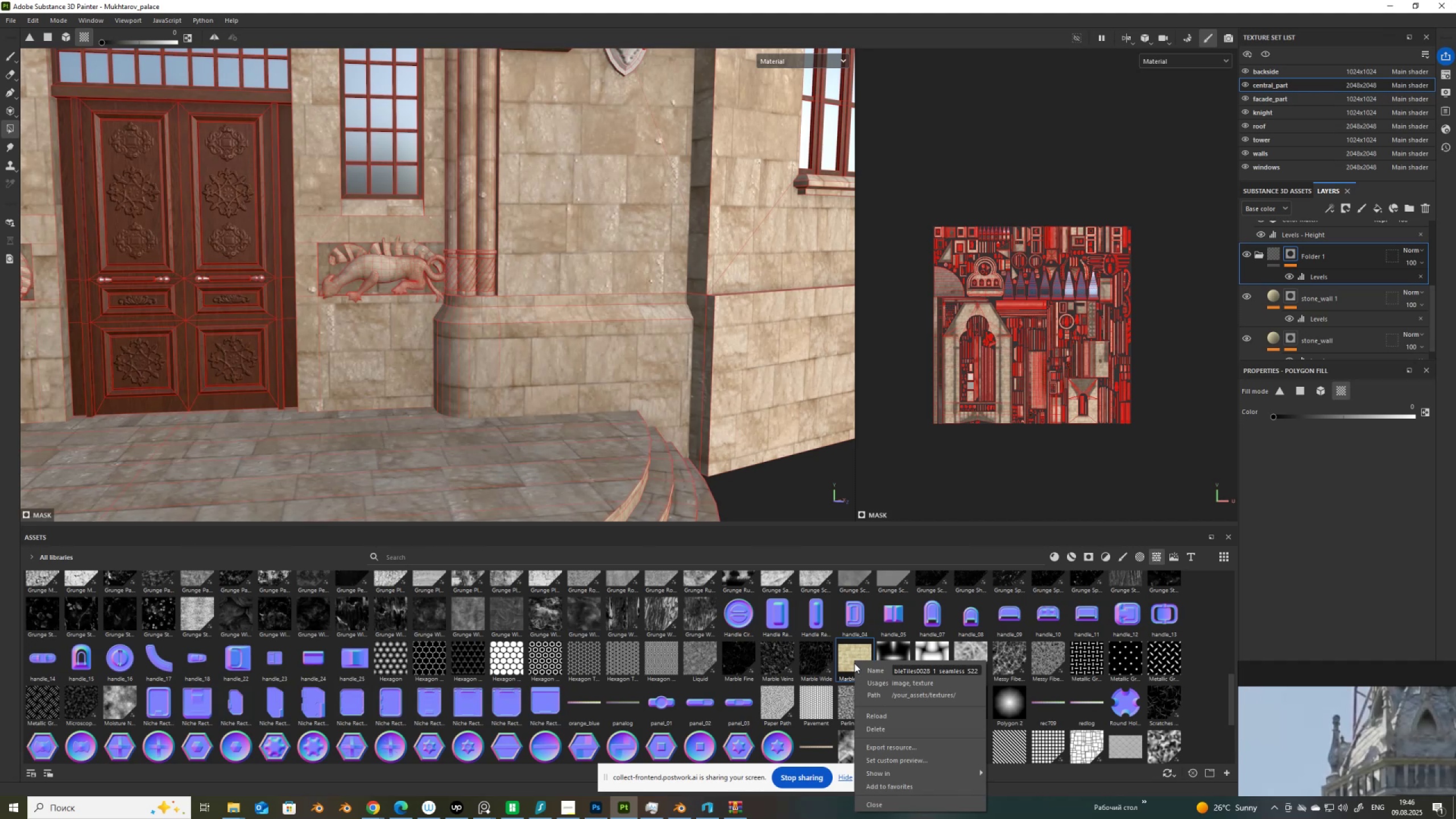 
wait(8.52)
 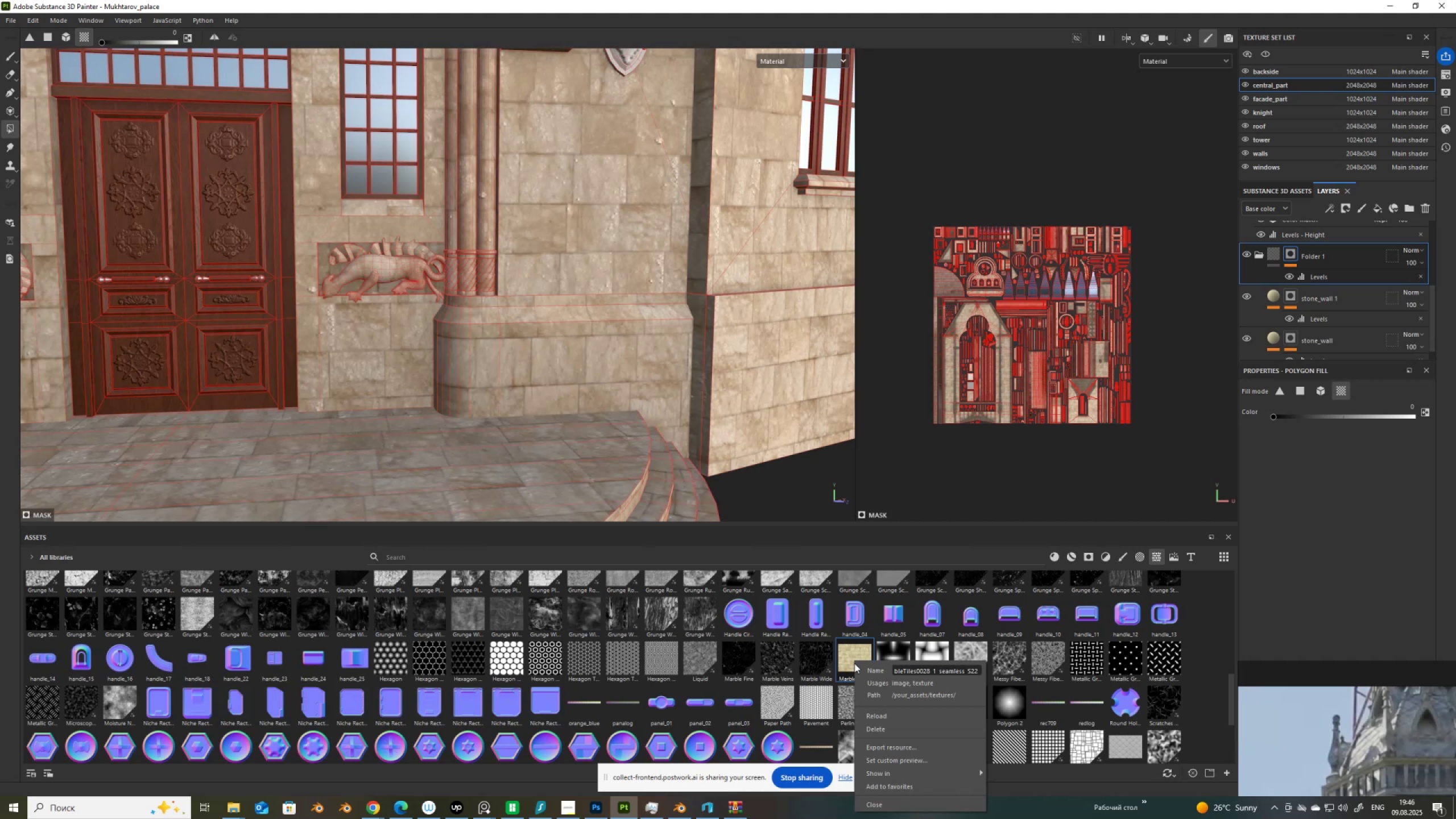 
left_click([886, 715])
 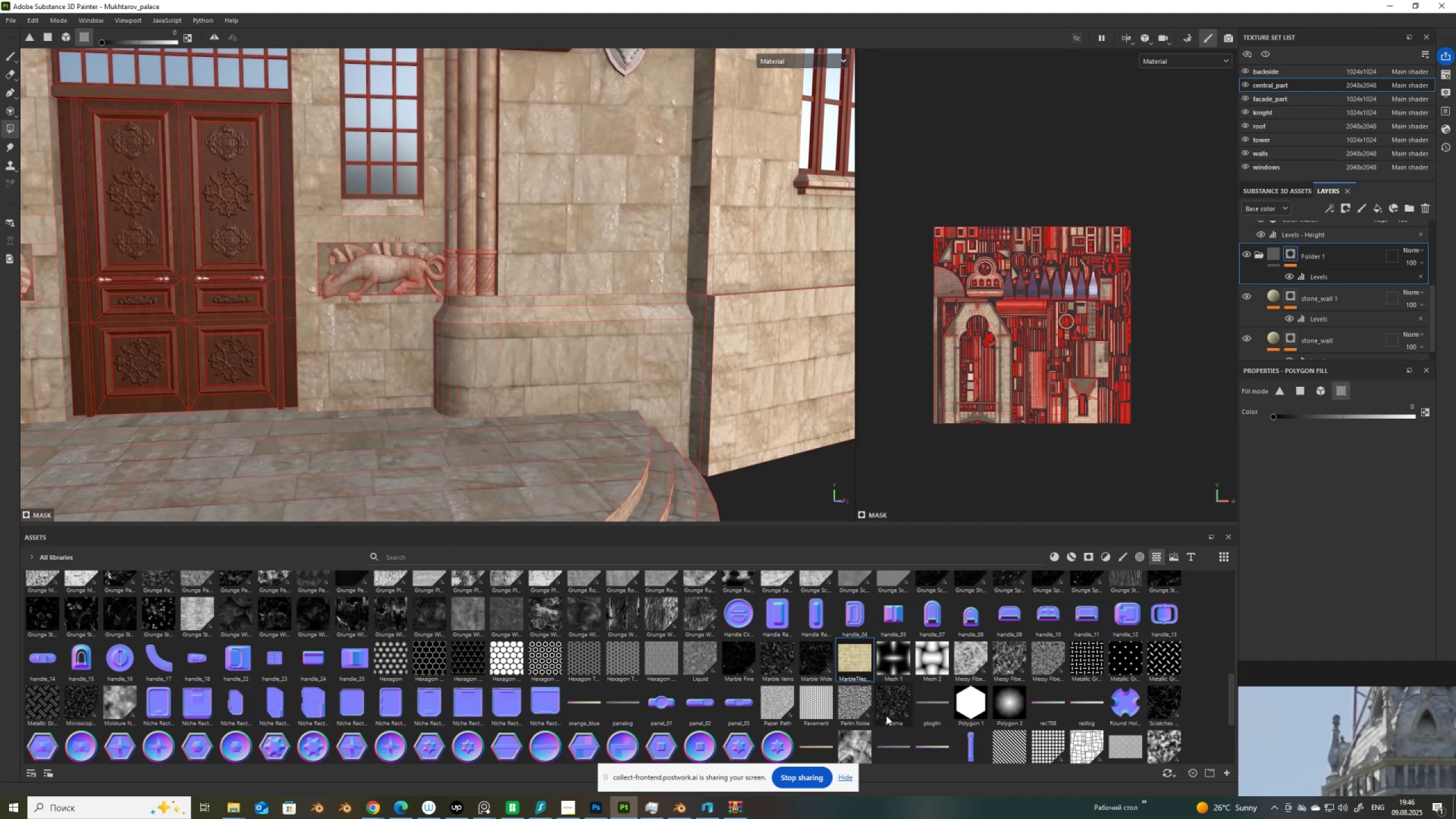 
scroll: coordinate [657, 277], scroll_direction: up, amount: 4.0
 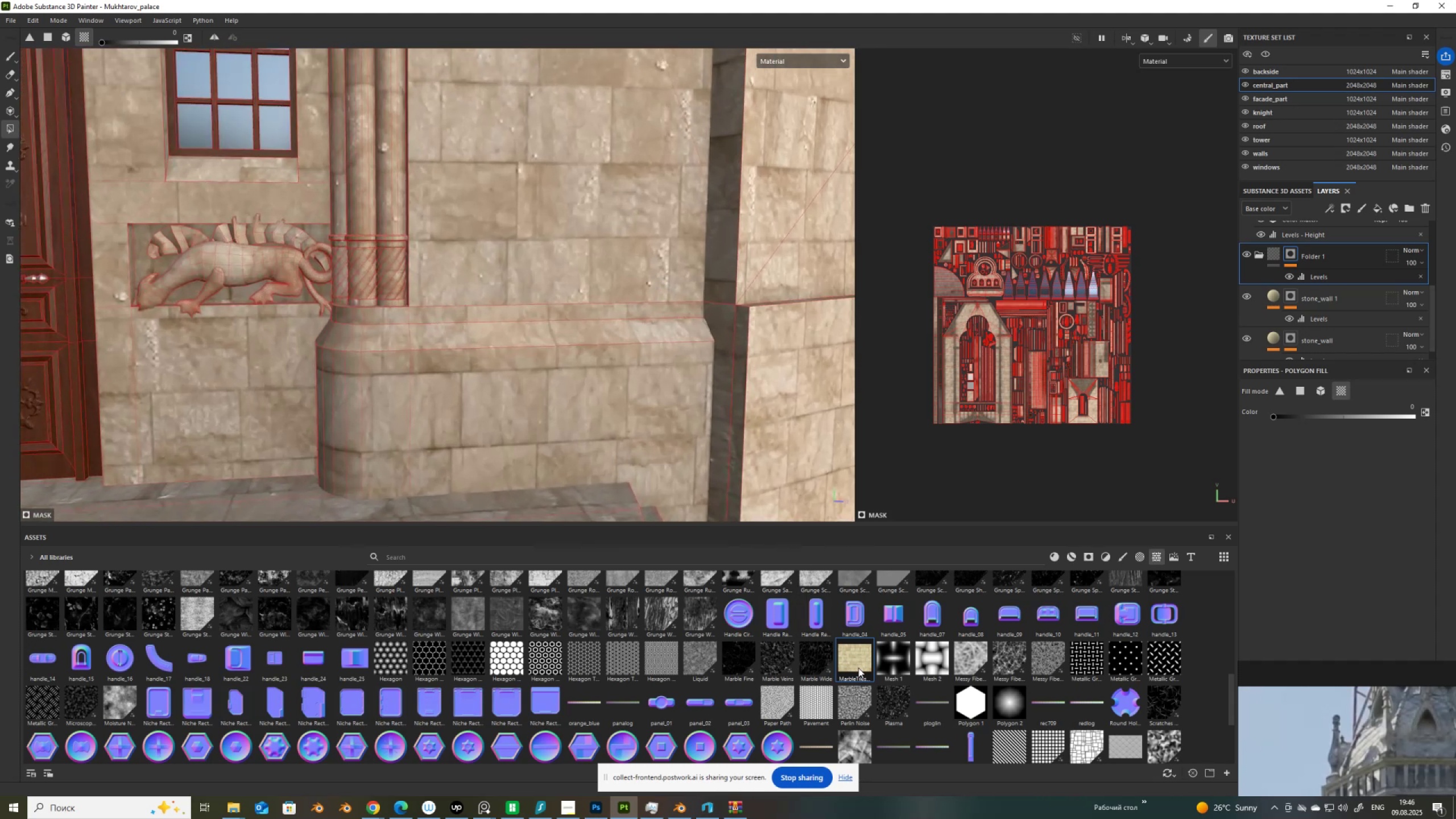 
right_click([861, 668])
 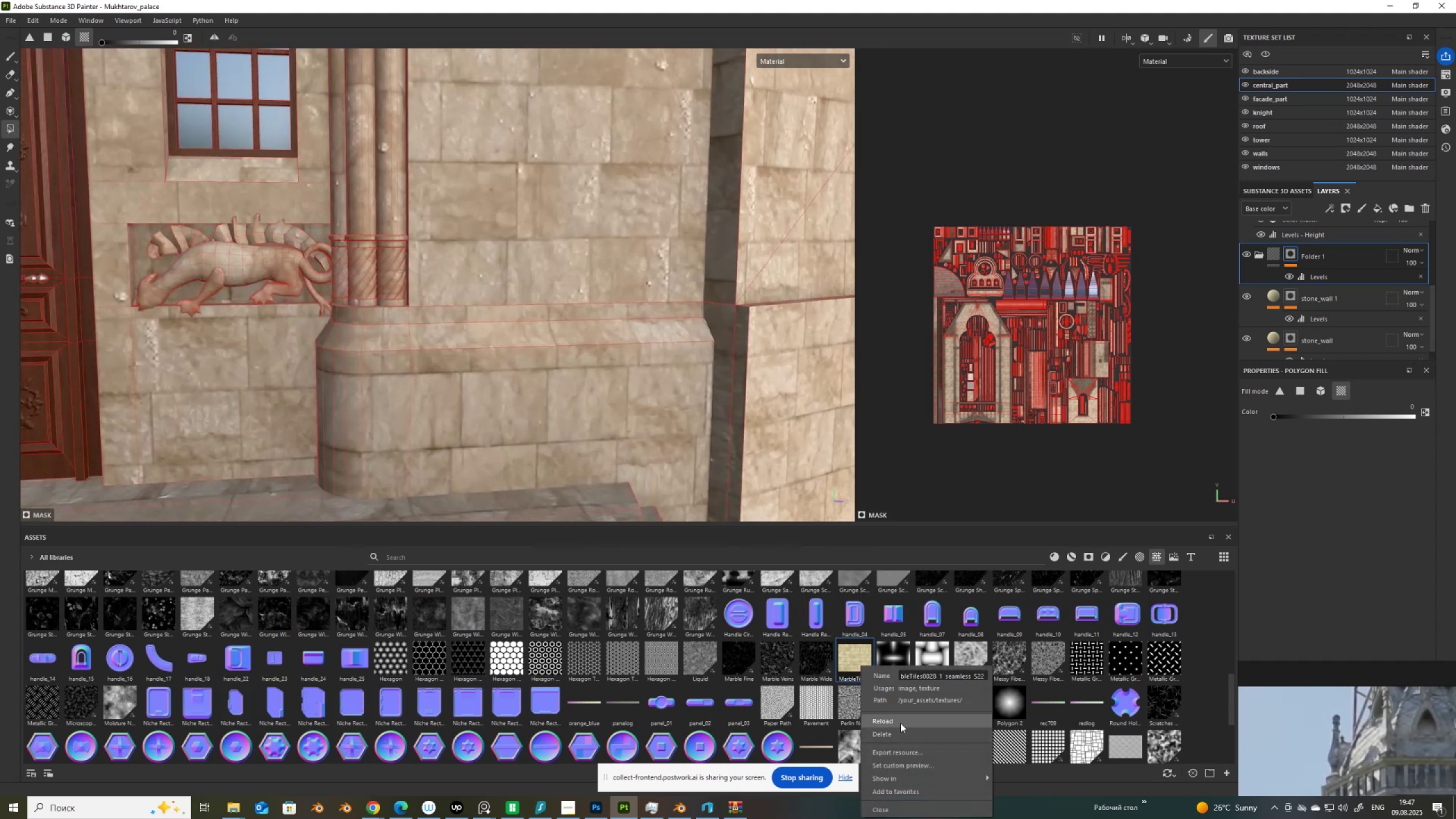 
left_click([900, 722])
 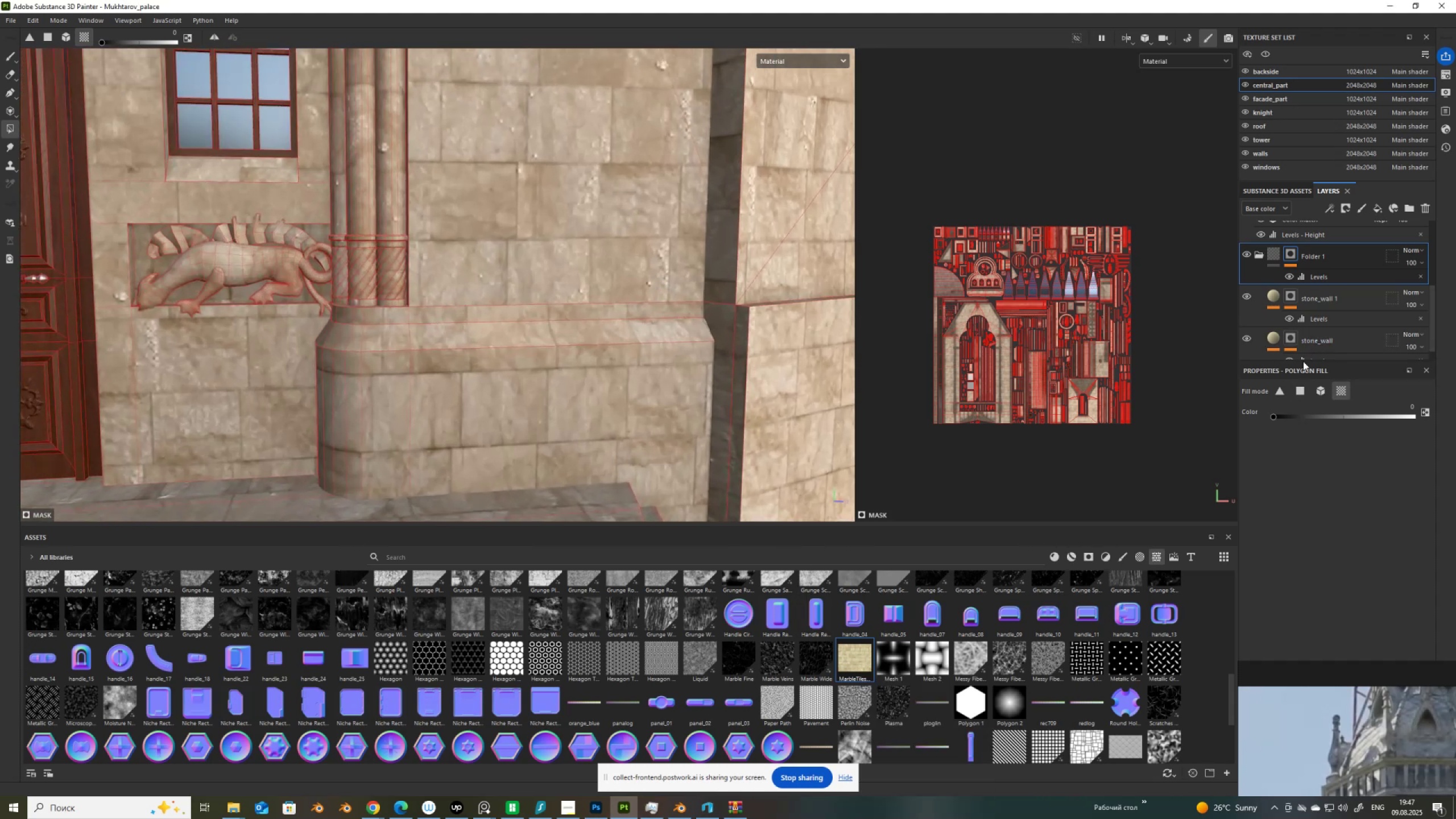 
left_click_drag(start_coordinate=[1302, 361], to_coordinate=[1318, 498])
 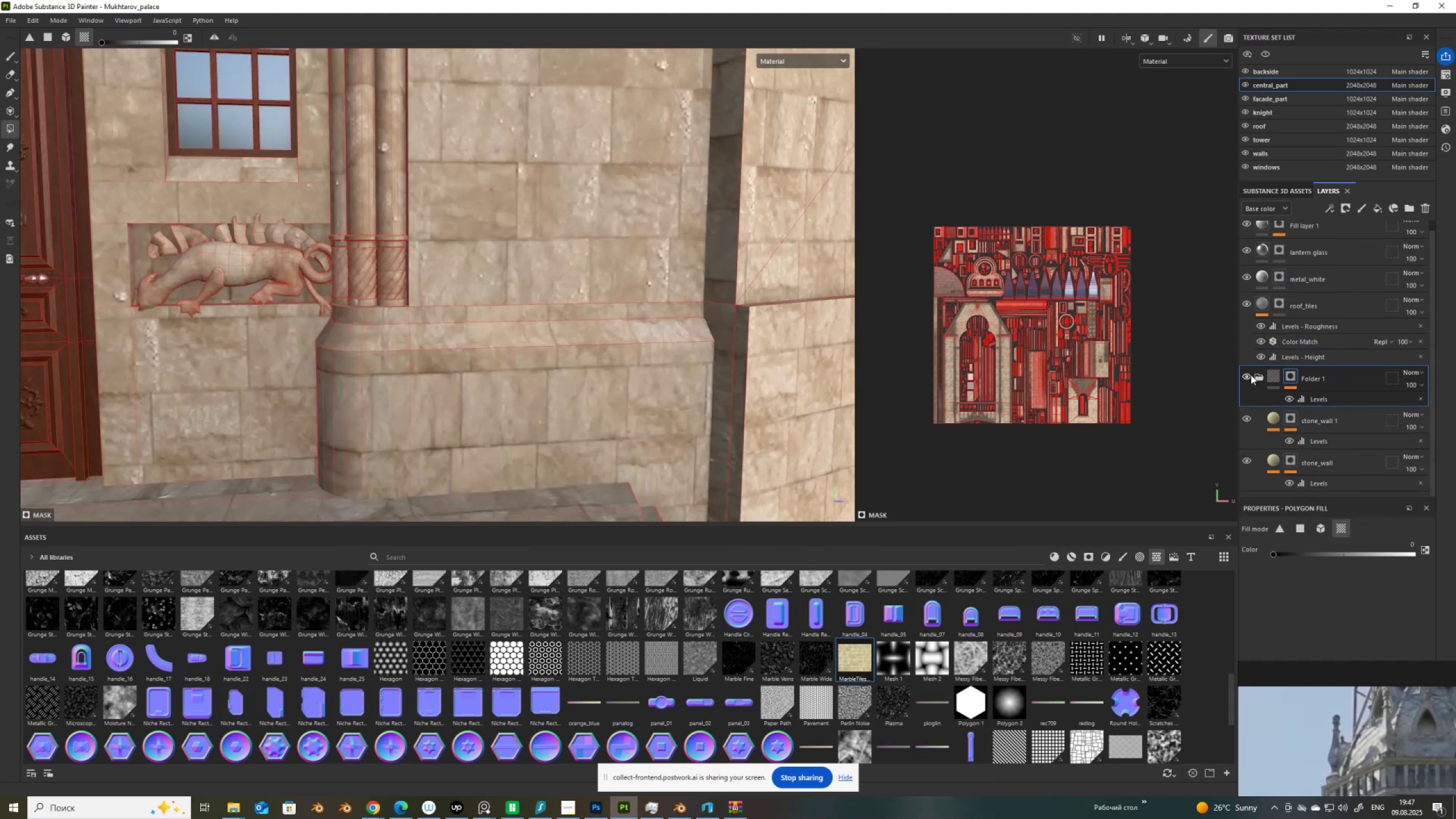 
left_click([1251, 375])
 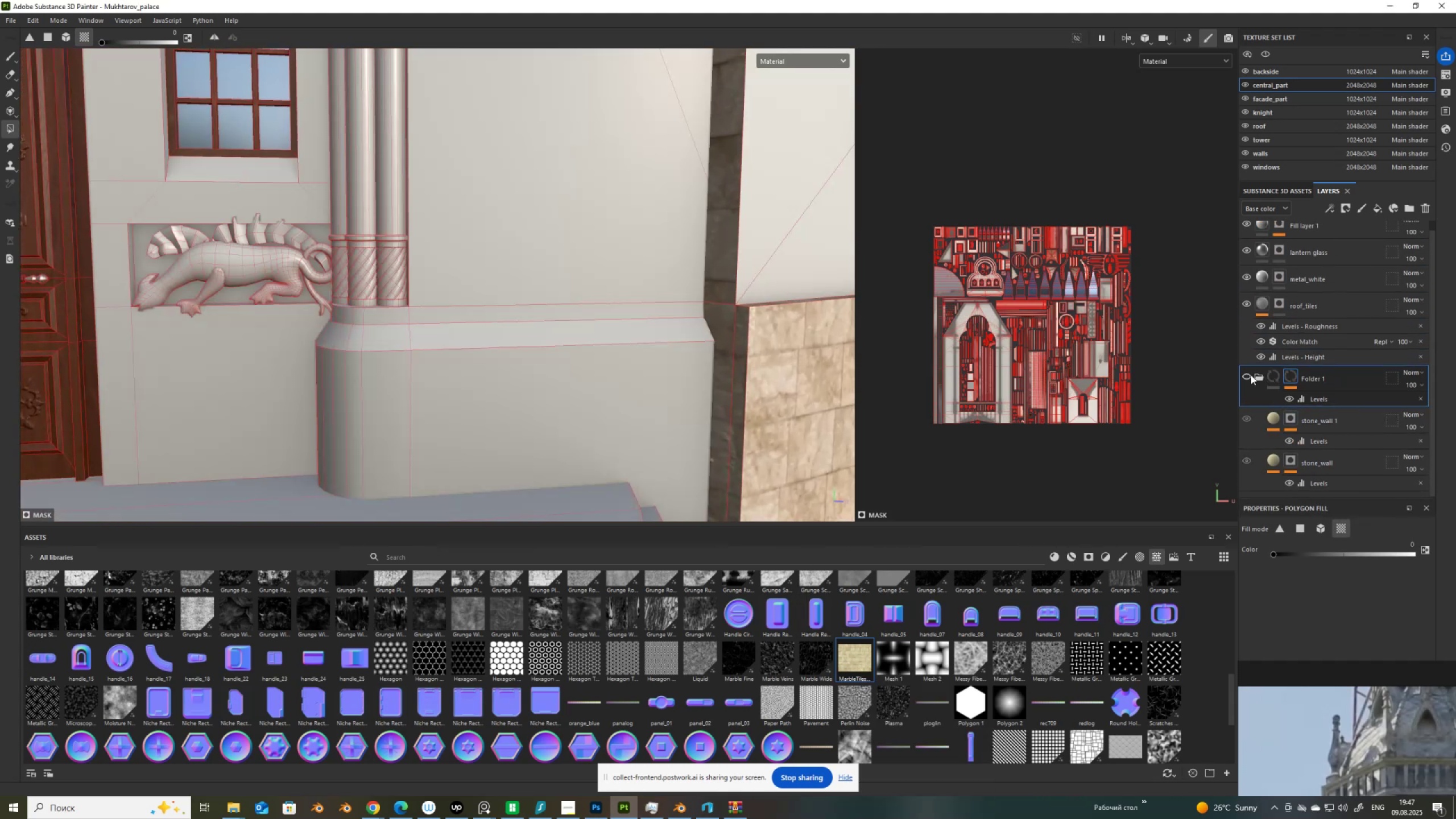 
left_click([1251, 375])
 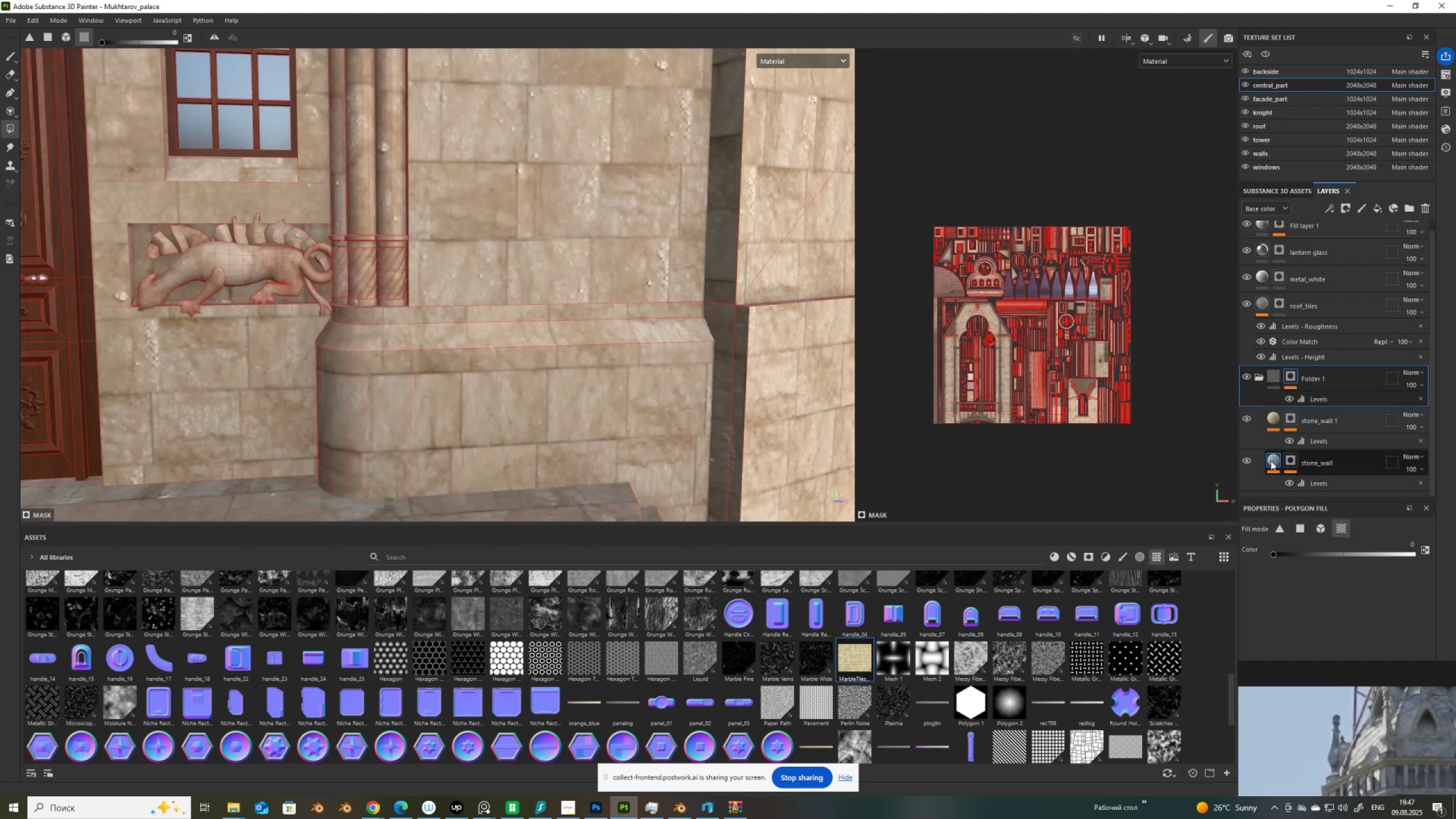 
left_click([1269, 457])
 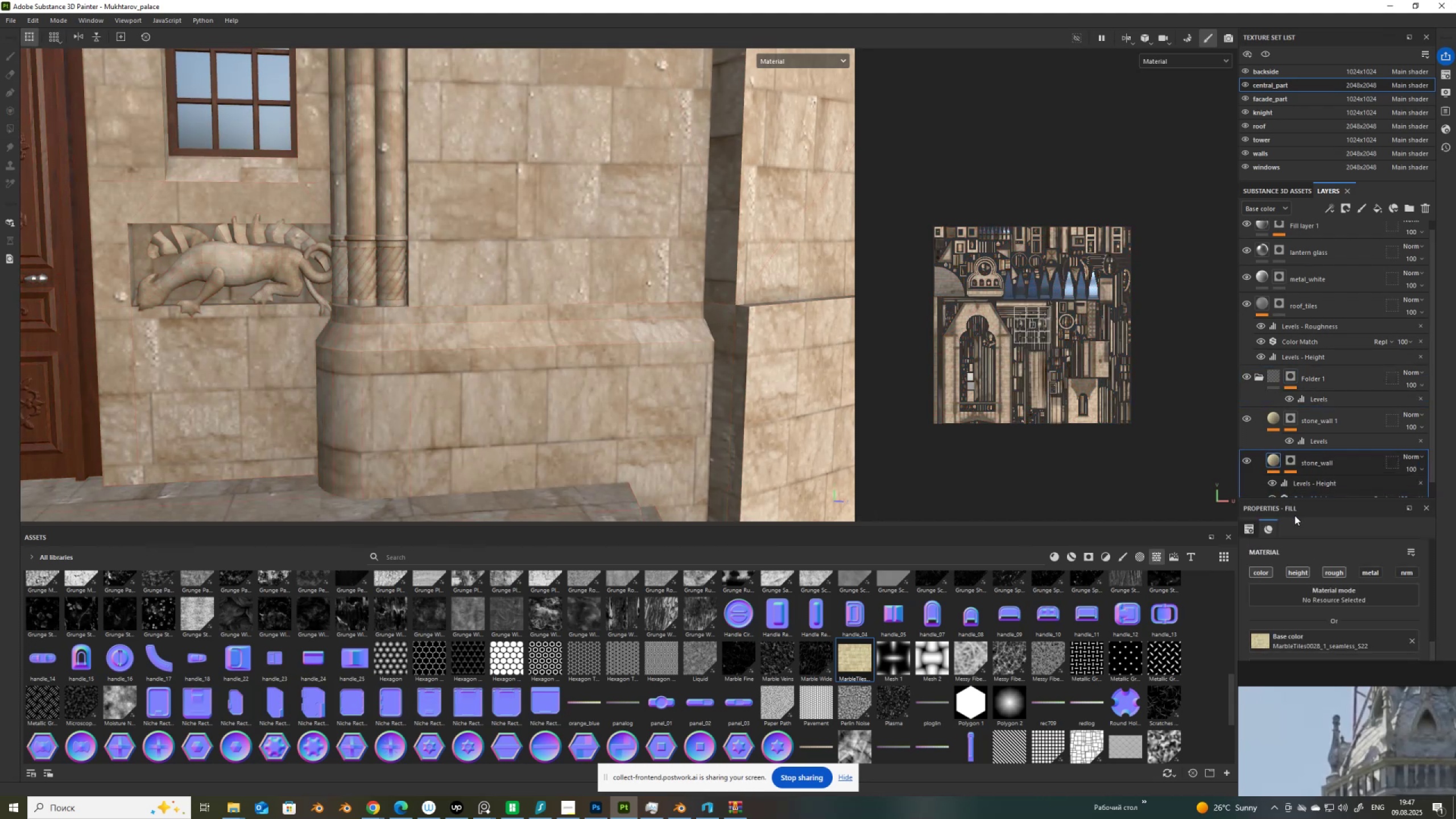 
scroll: coordinate [1288, 531], scroll_direction: down, amount: 3.0
 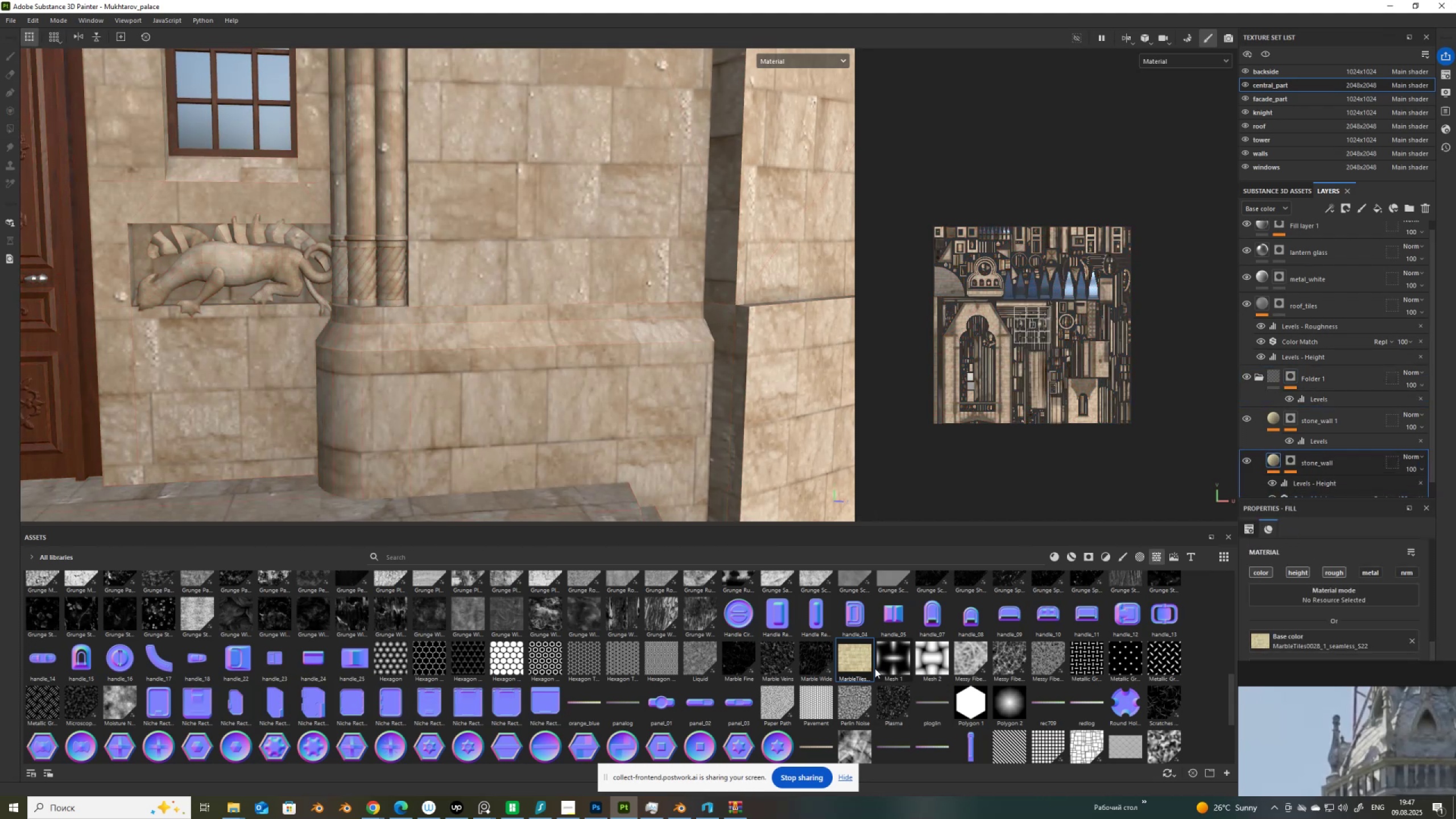 
left_click_drag(start_coordinate=[860, 665], to_coordinate=[1280, 637])
 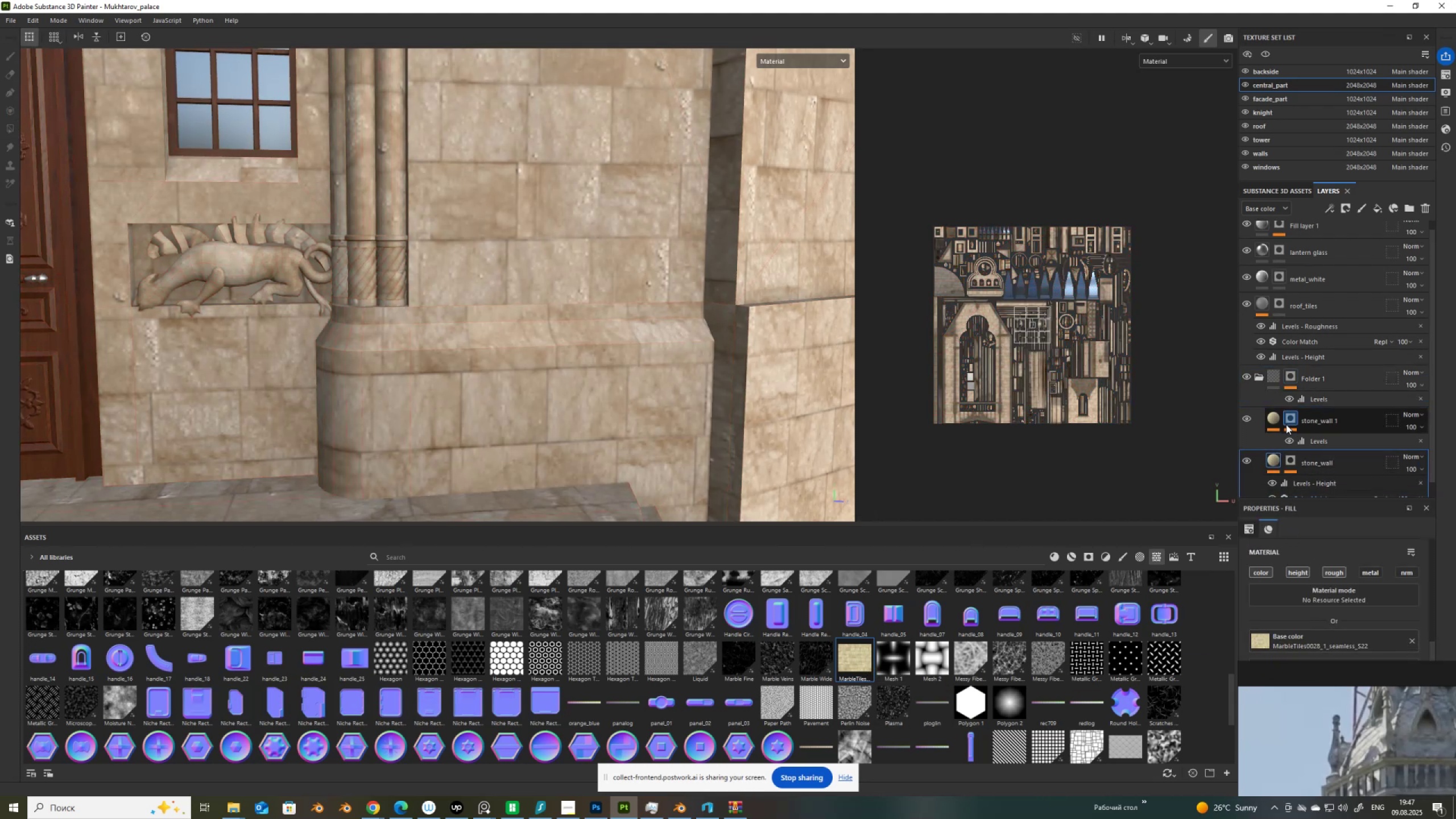 
left_click([1276, 419])
 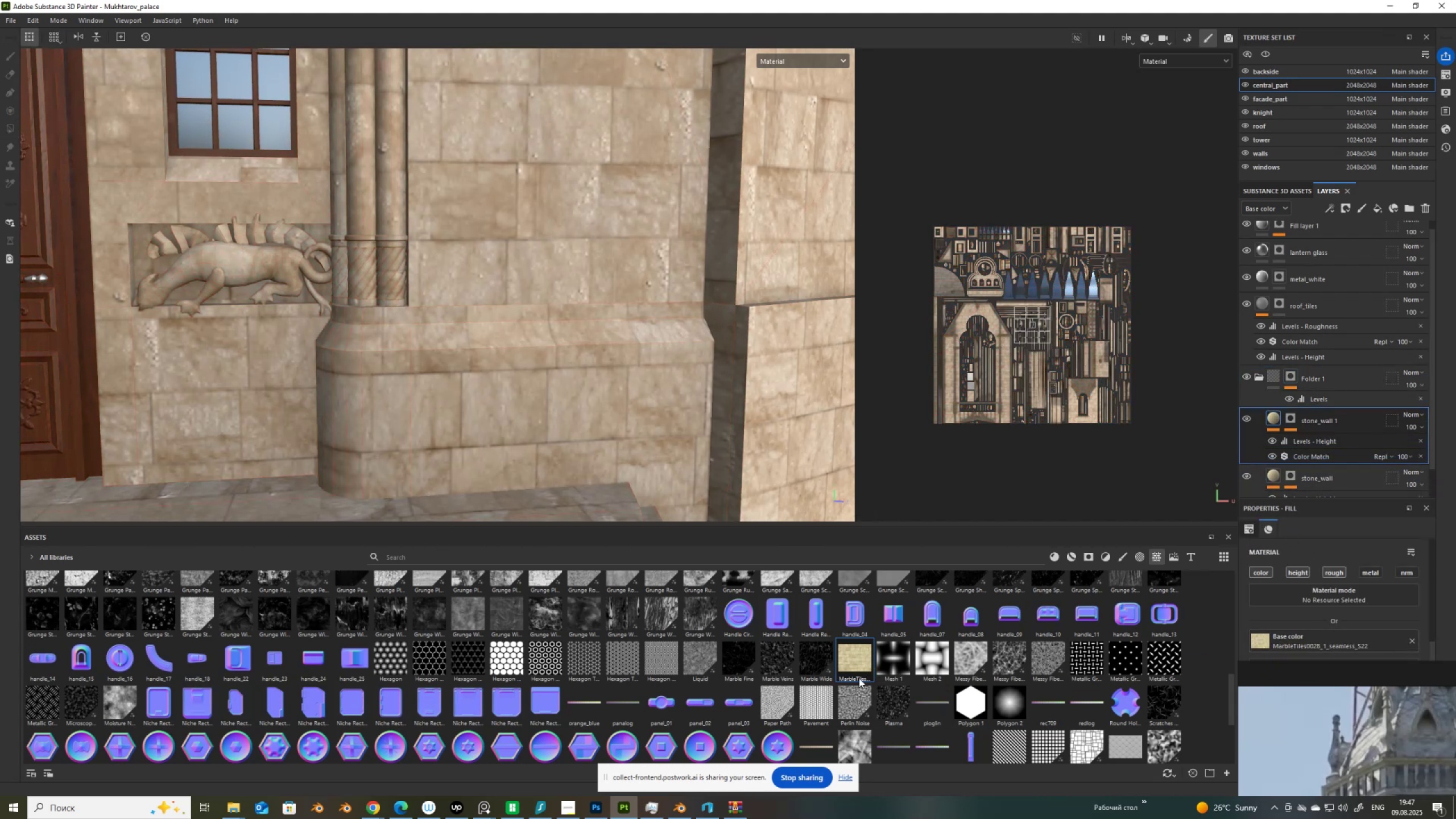 
left_click_drag(start_coordinate=[857, 669], to_coordinate=[1282, 644])
 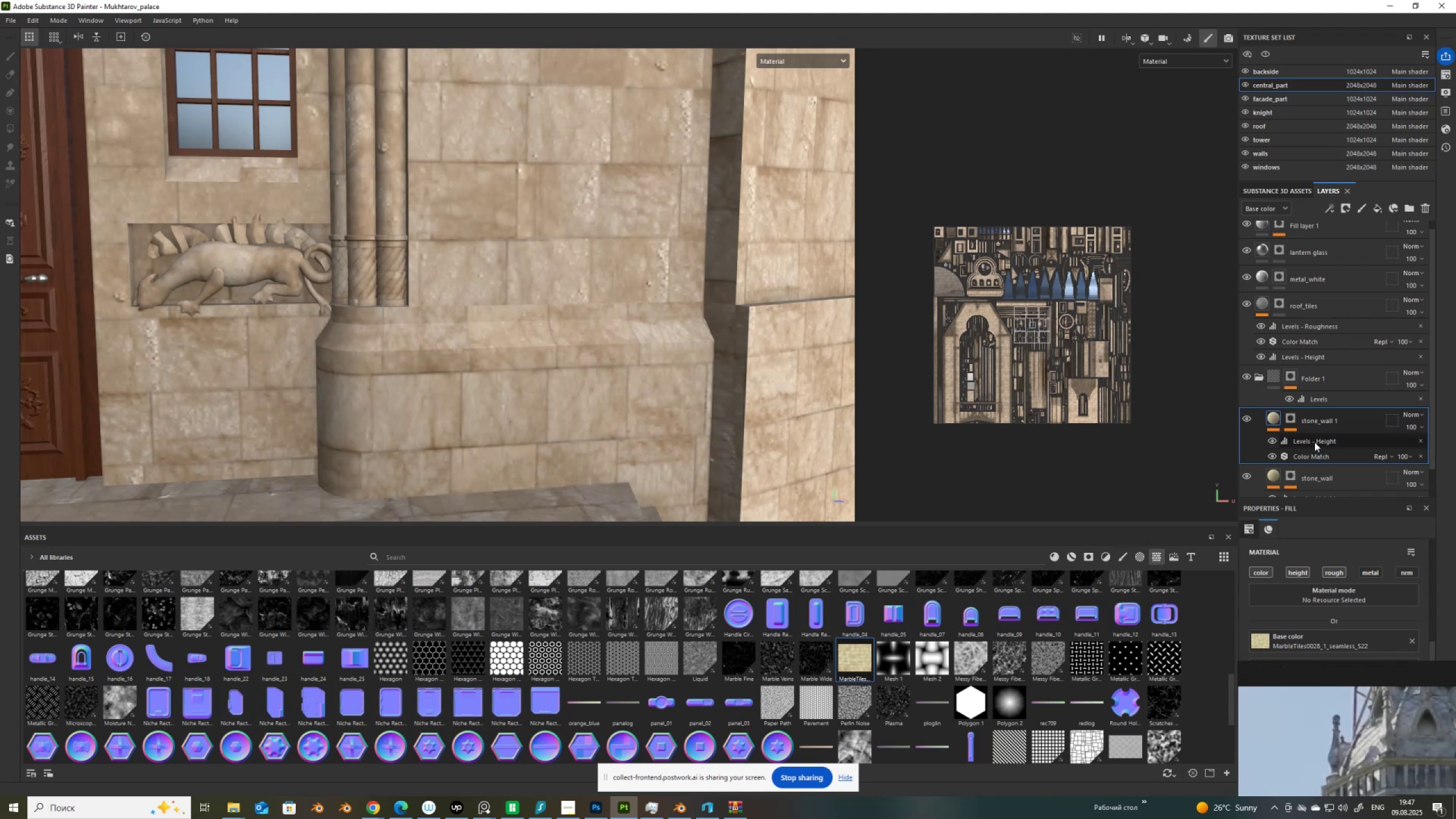 
wait(5.17)
 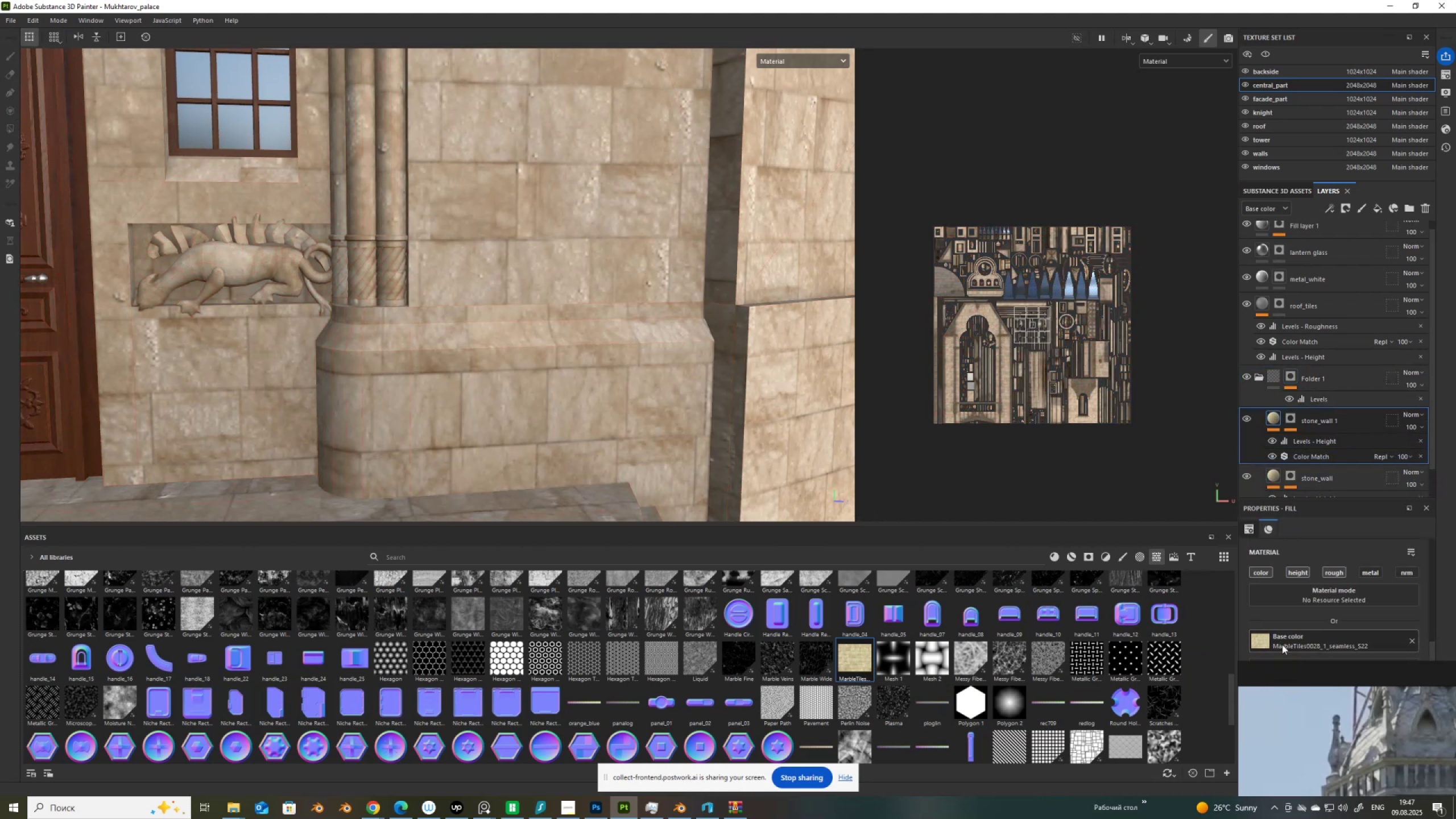 
left_click([1247, 420])
 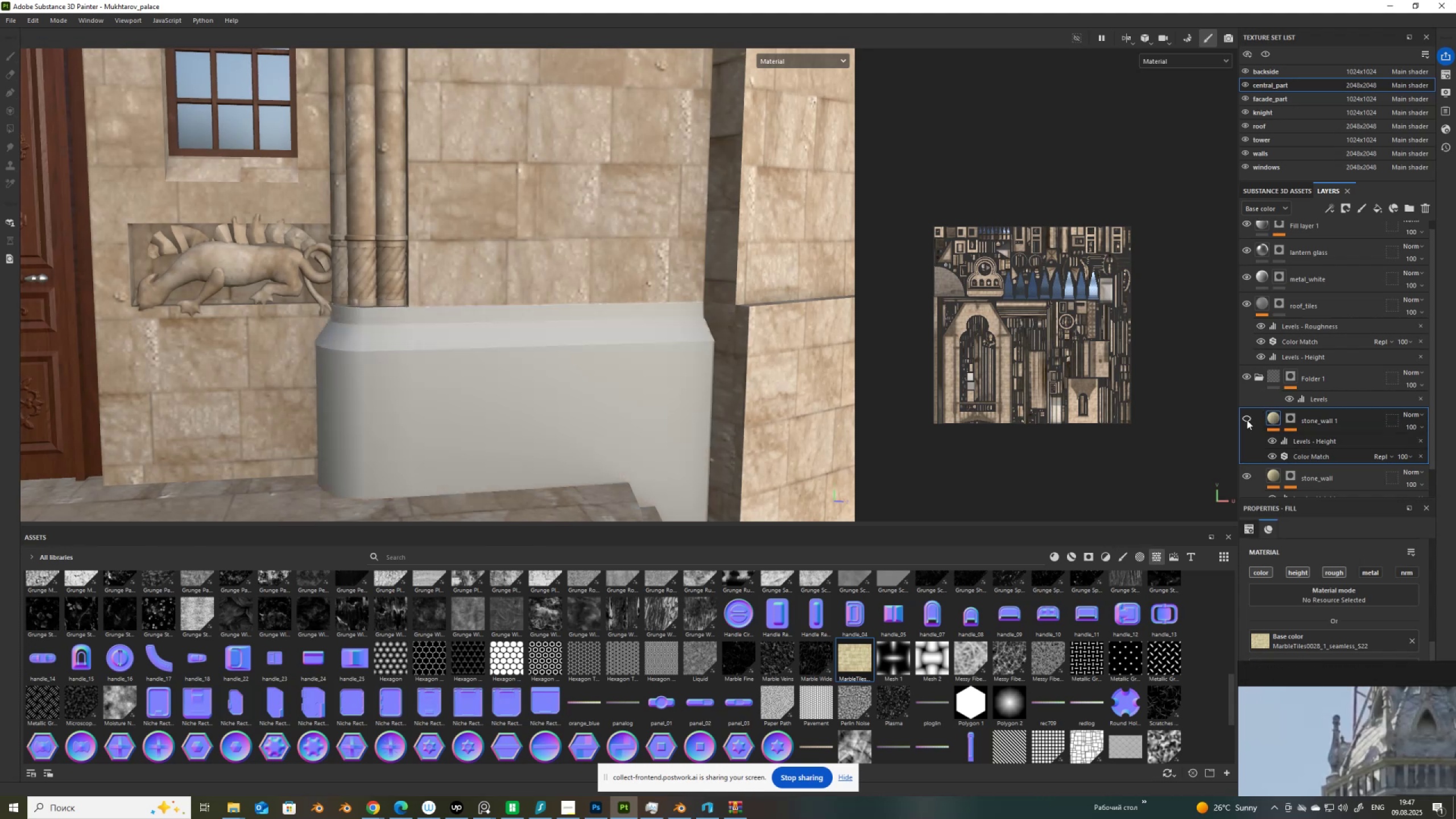 
left_click([1247, 420])
 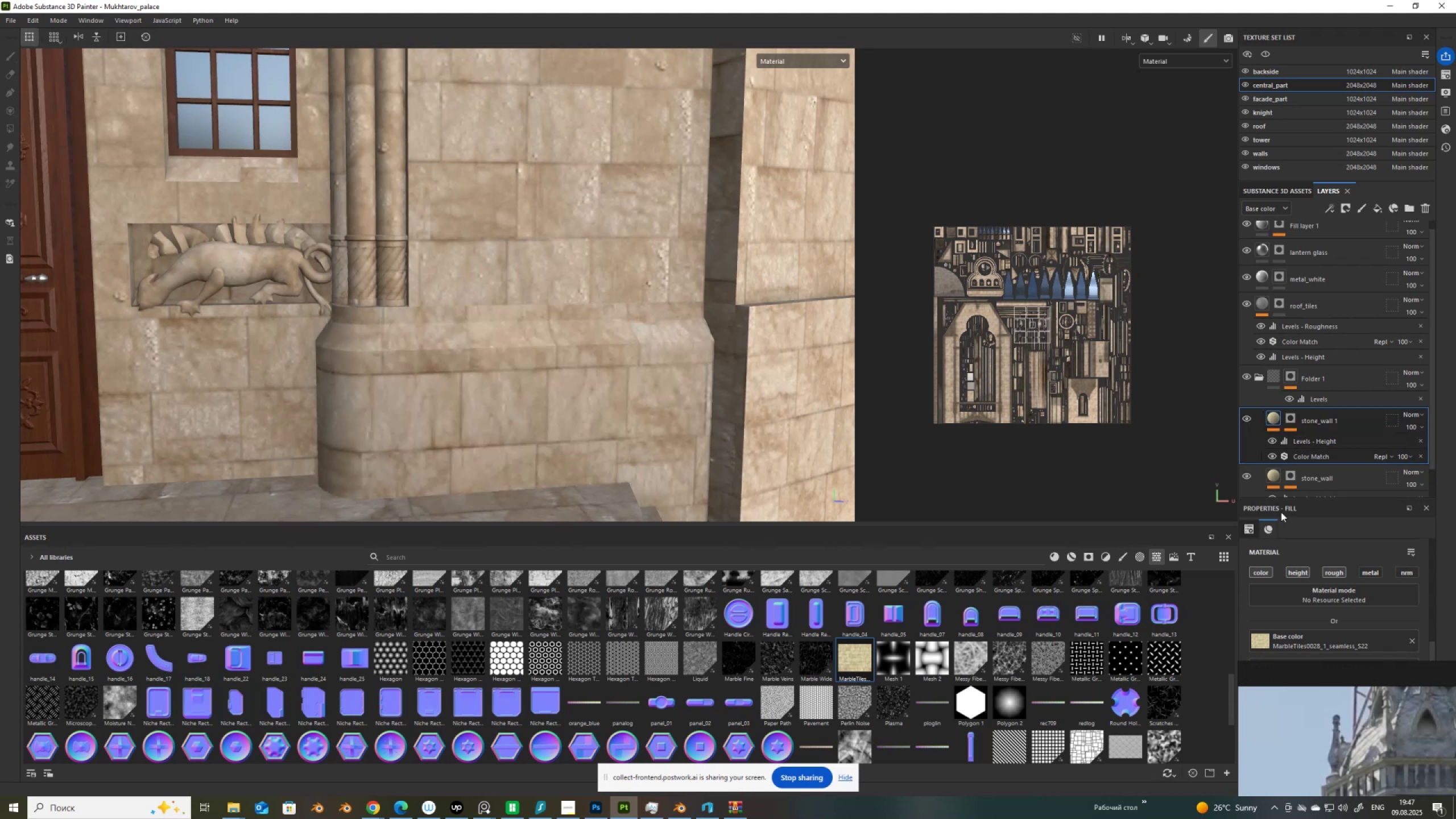 
scroll: coordinate [1285, 460], scroll_direction: down, amount: 3.0
 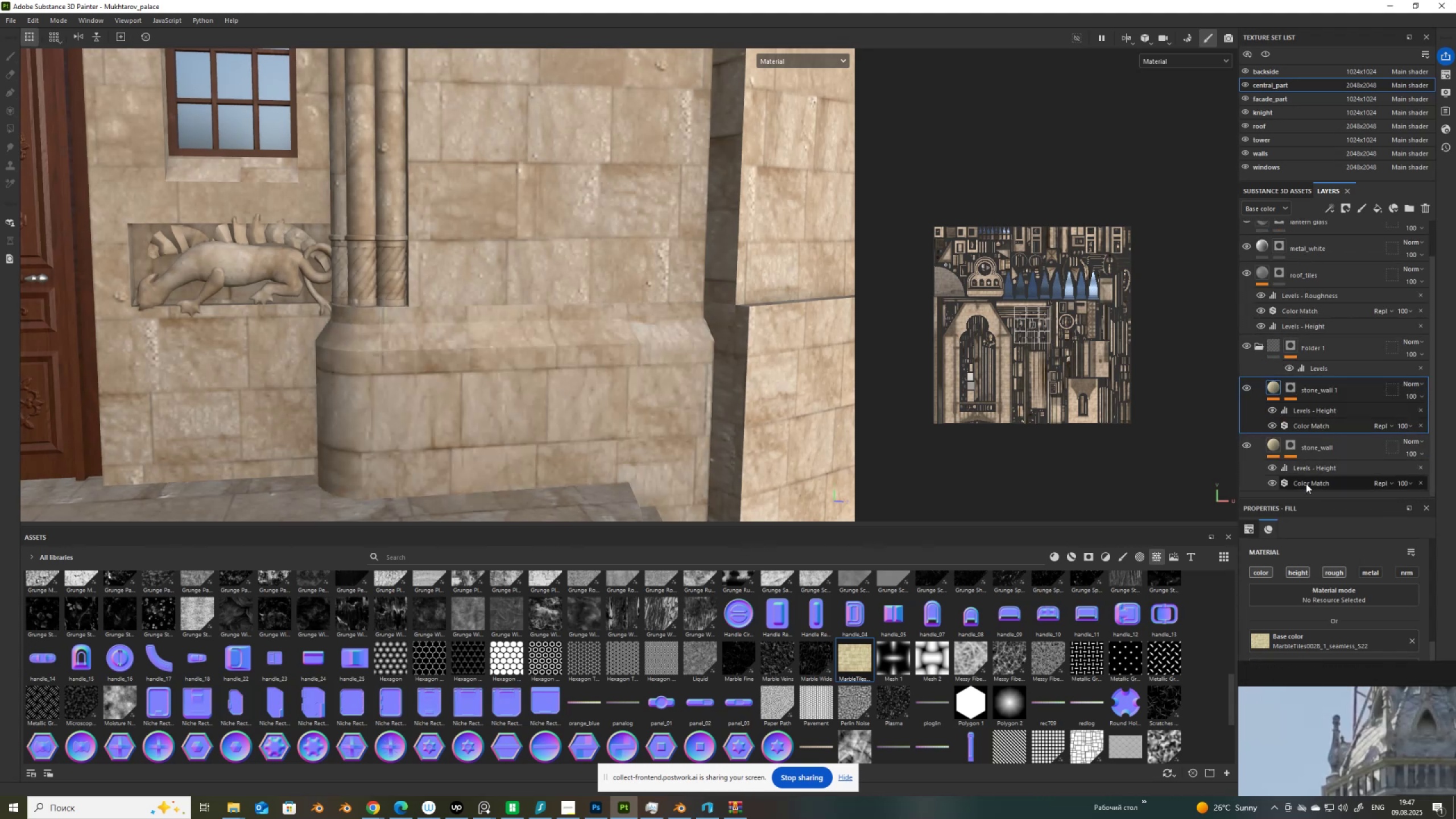 
left_click([1308, 469])
 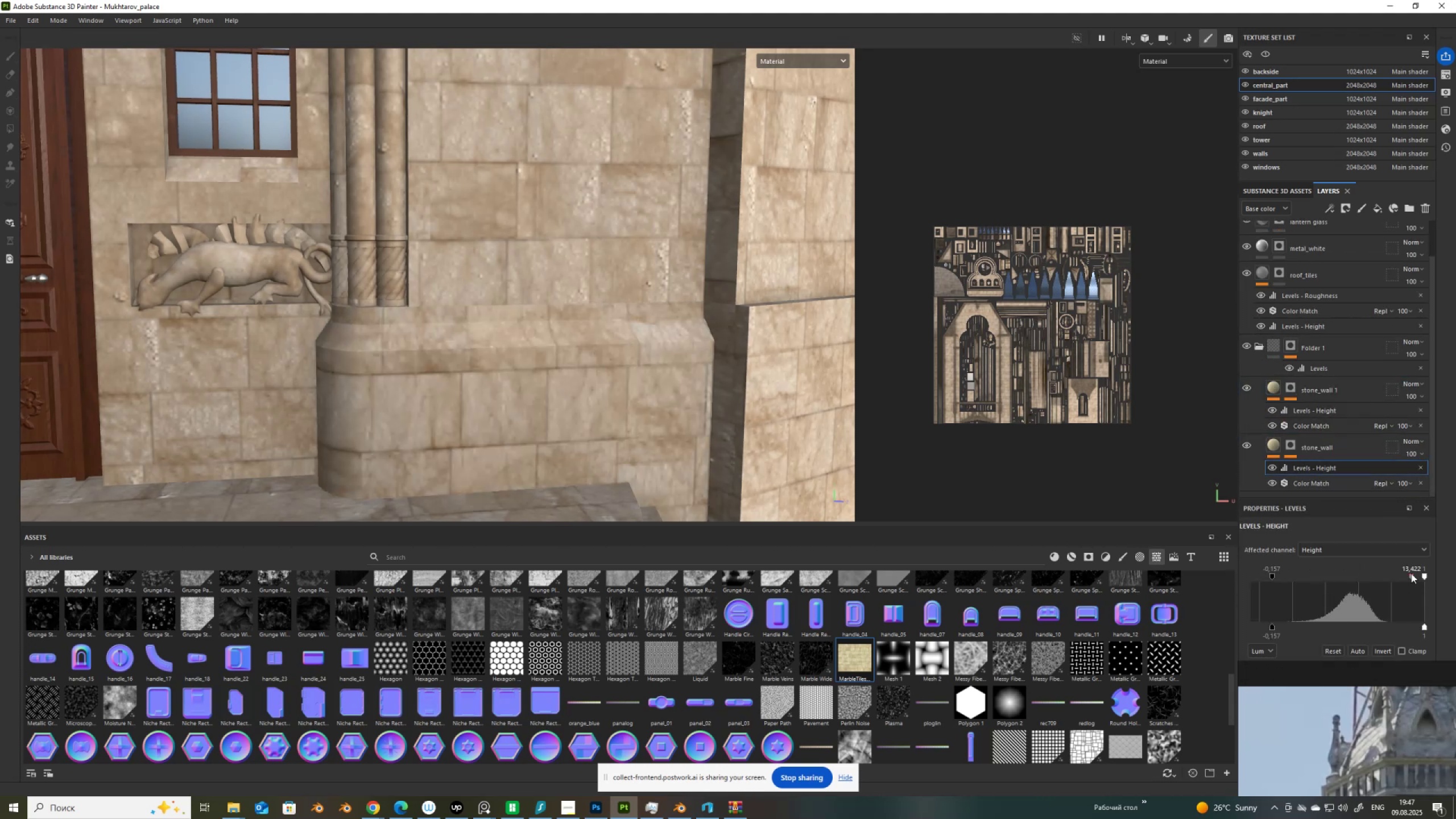 
left_click_drag(start_coordinate=[1410, 576], to_coordinate=[1366, 588])
 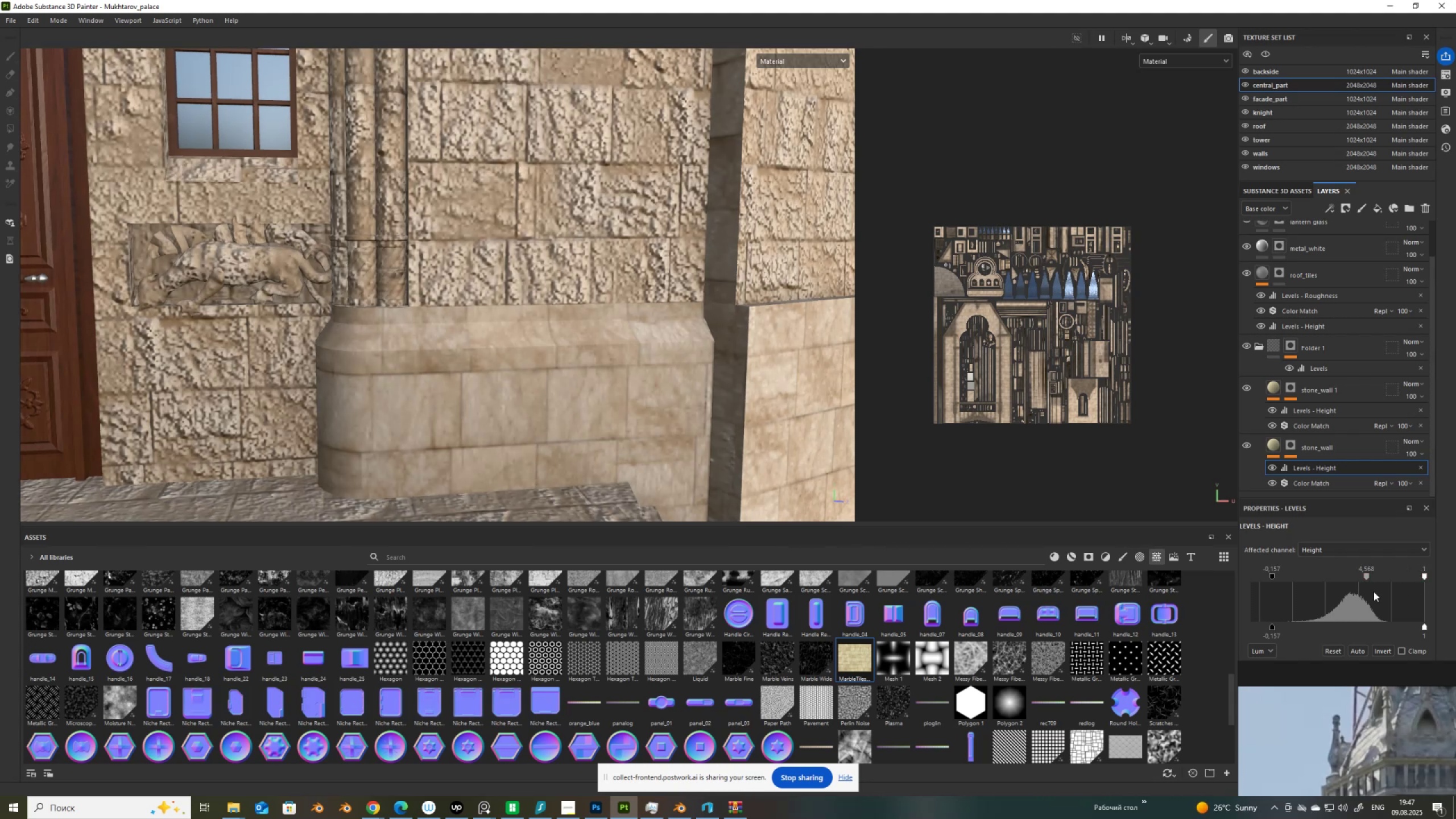 
key(Control+ControlLeft)
 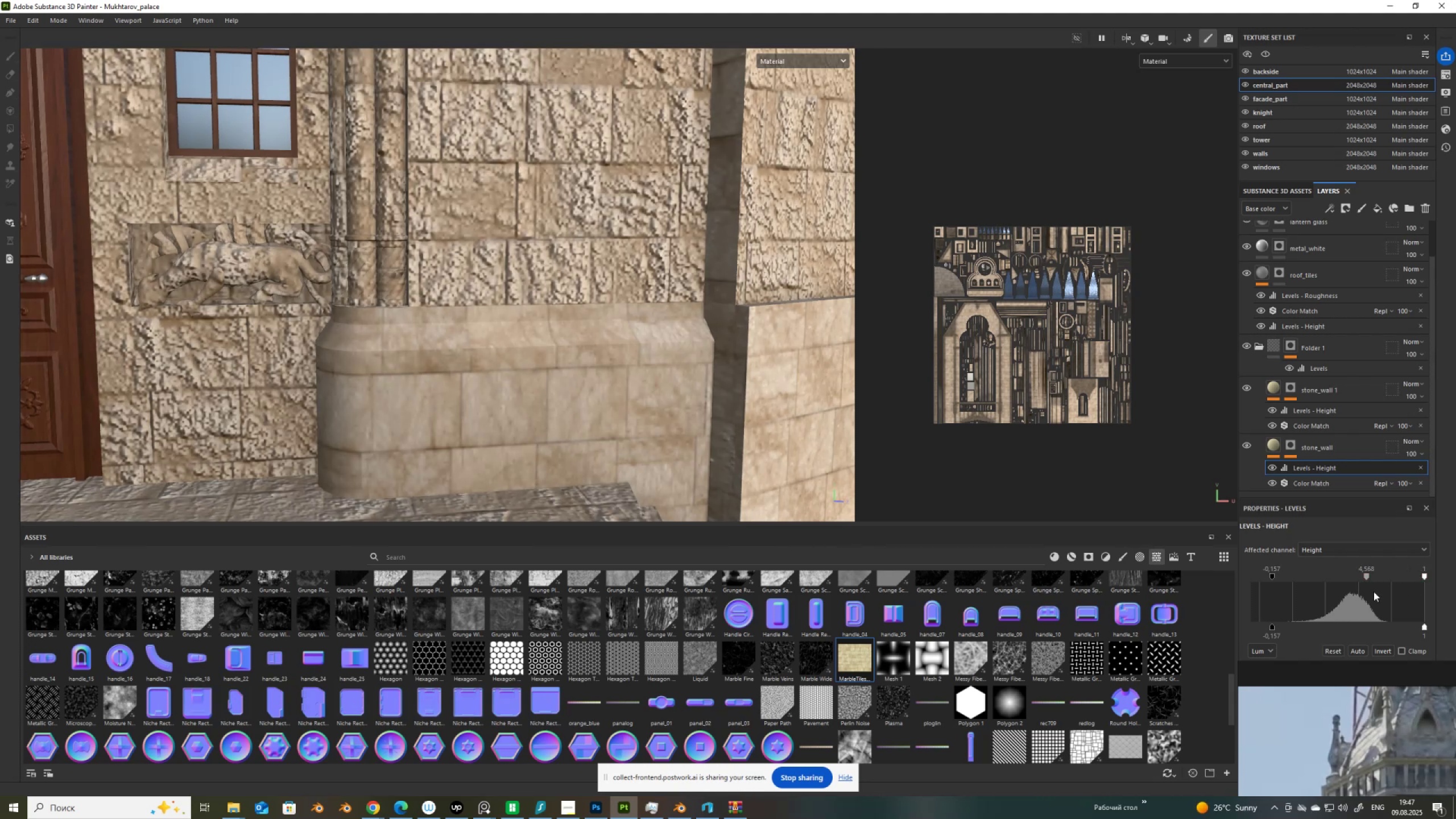 
key(Control+Z)
 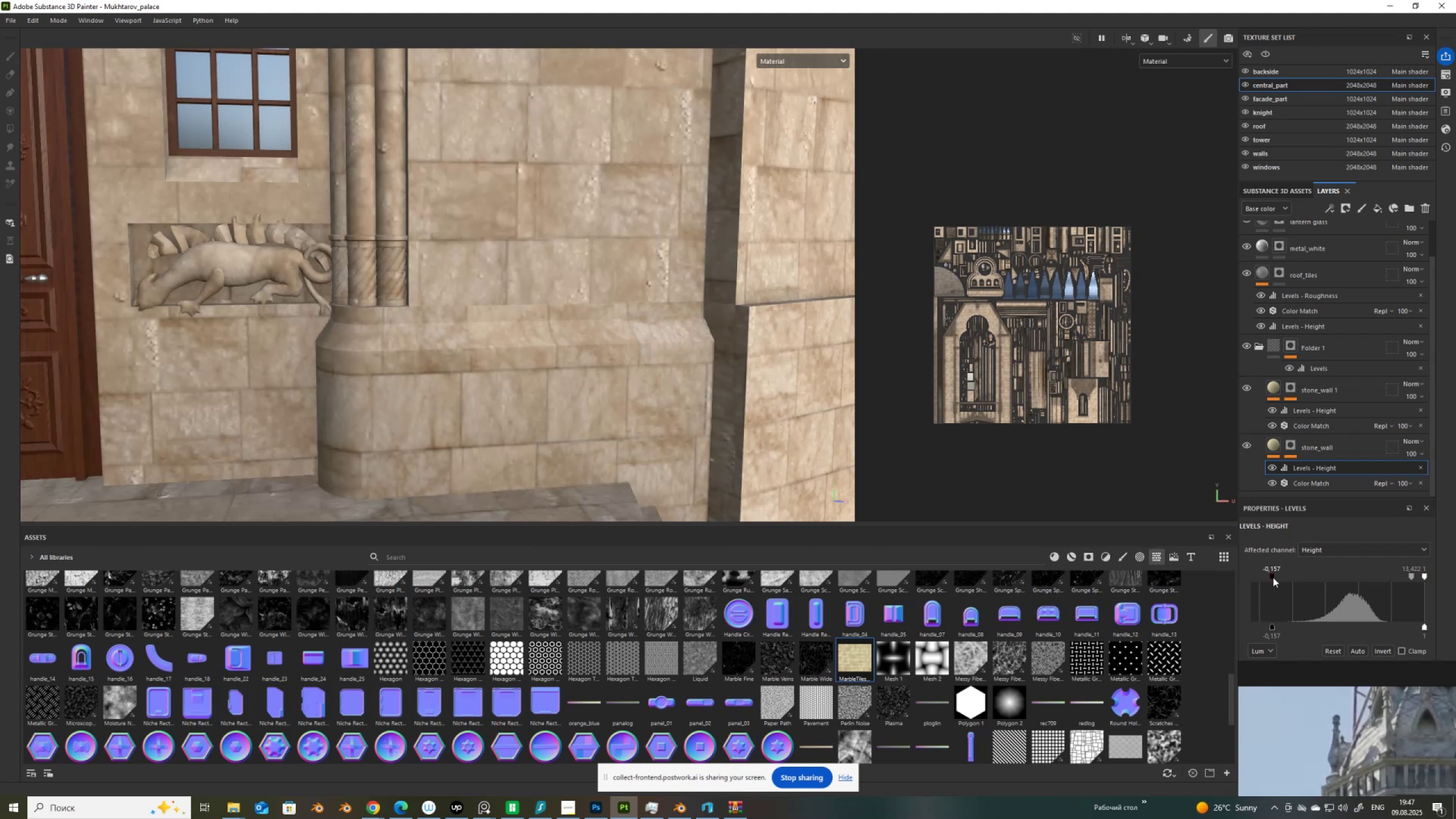 
left_click_drag(start_coordinate=[1272, 575], to_coordinate=[1215, 581])
 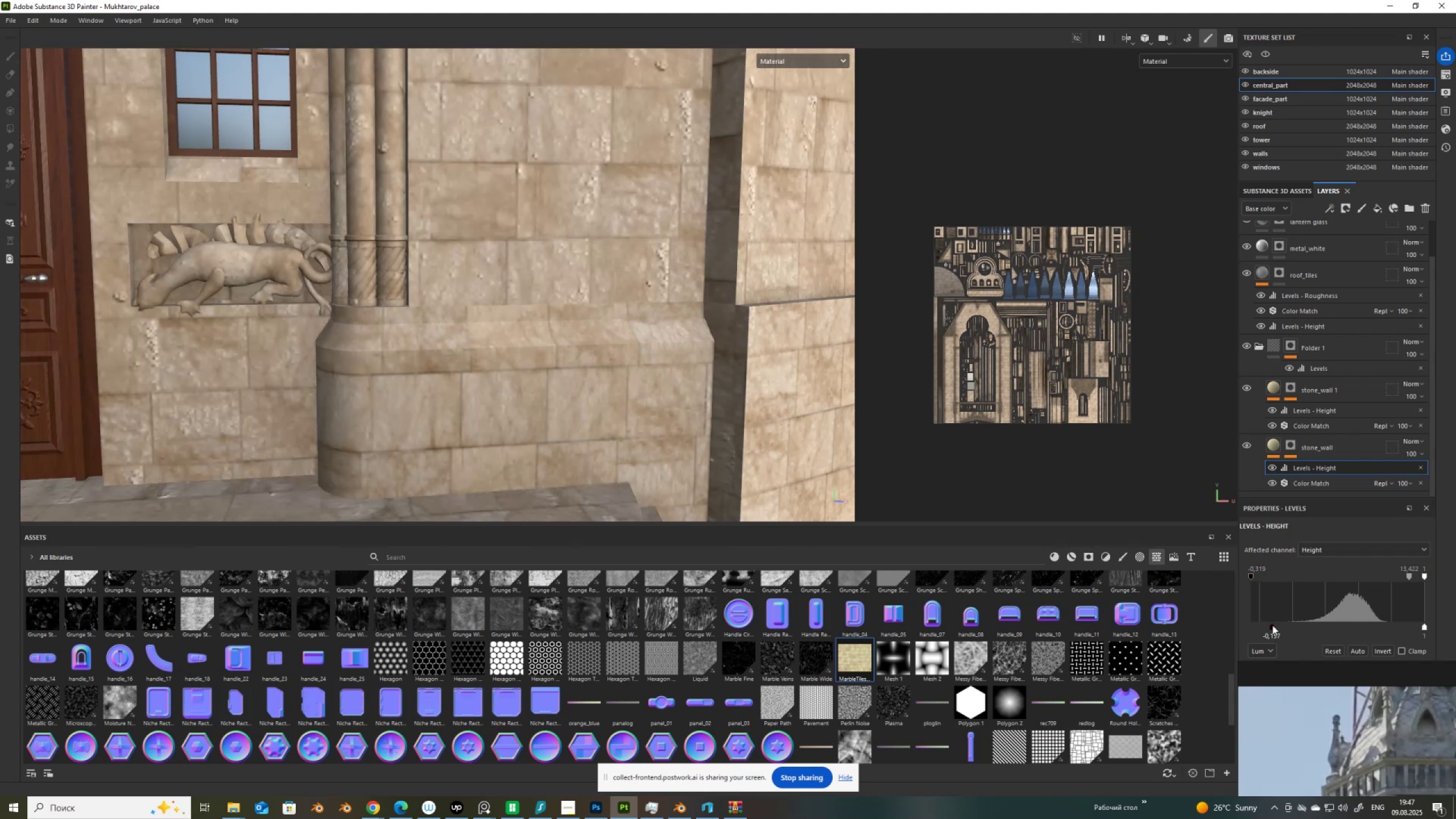 
left_click_drag(start_coordinate=[1272, 625], to_coordinate=[1237, 630])
 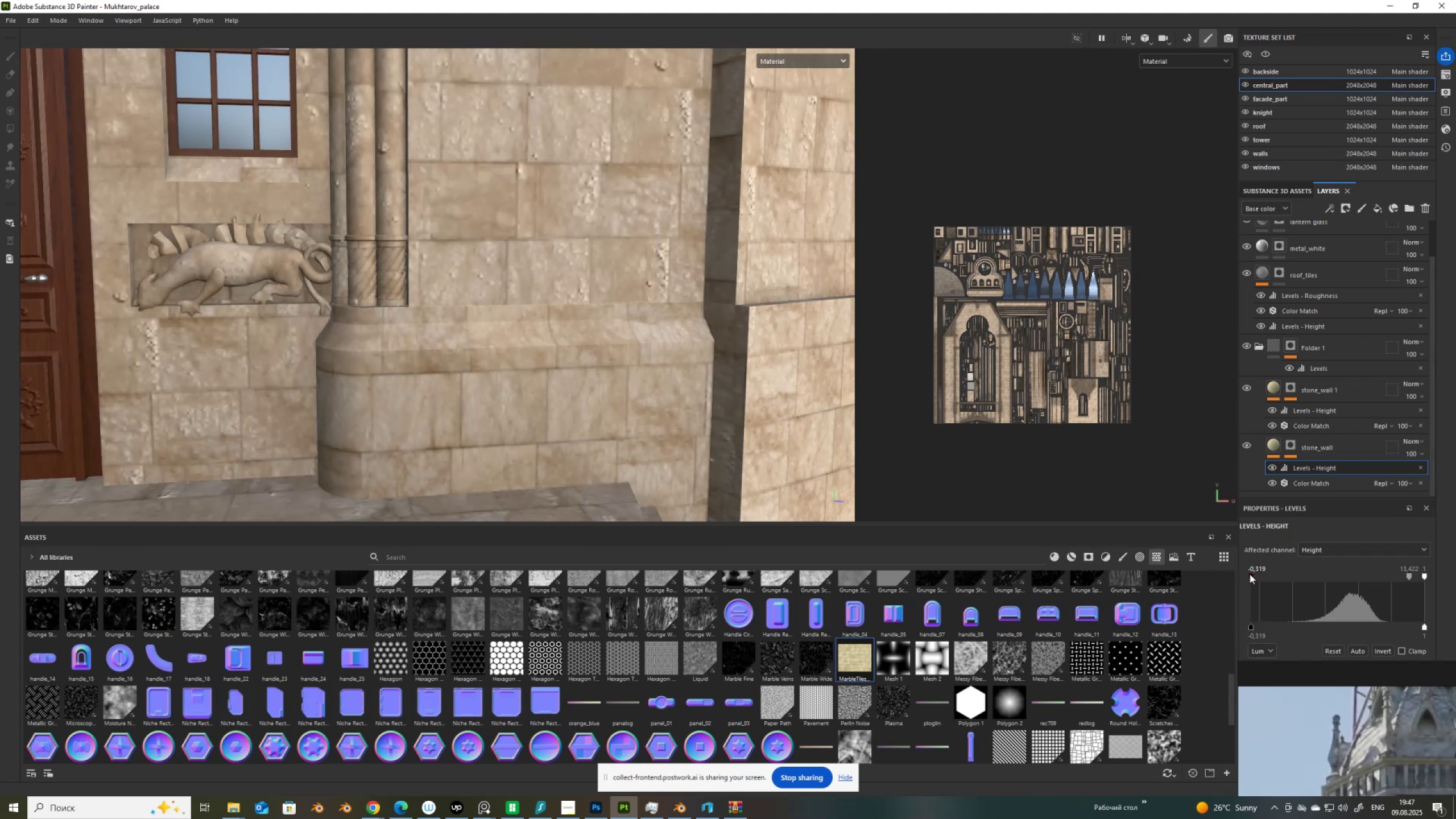 
left_click_drag(start_coordinate=[1253, 574], to_coordinate=[1317, 573])
 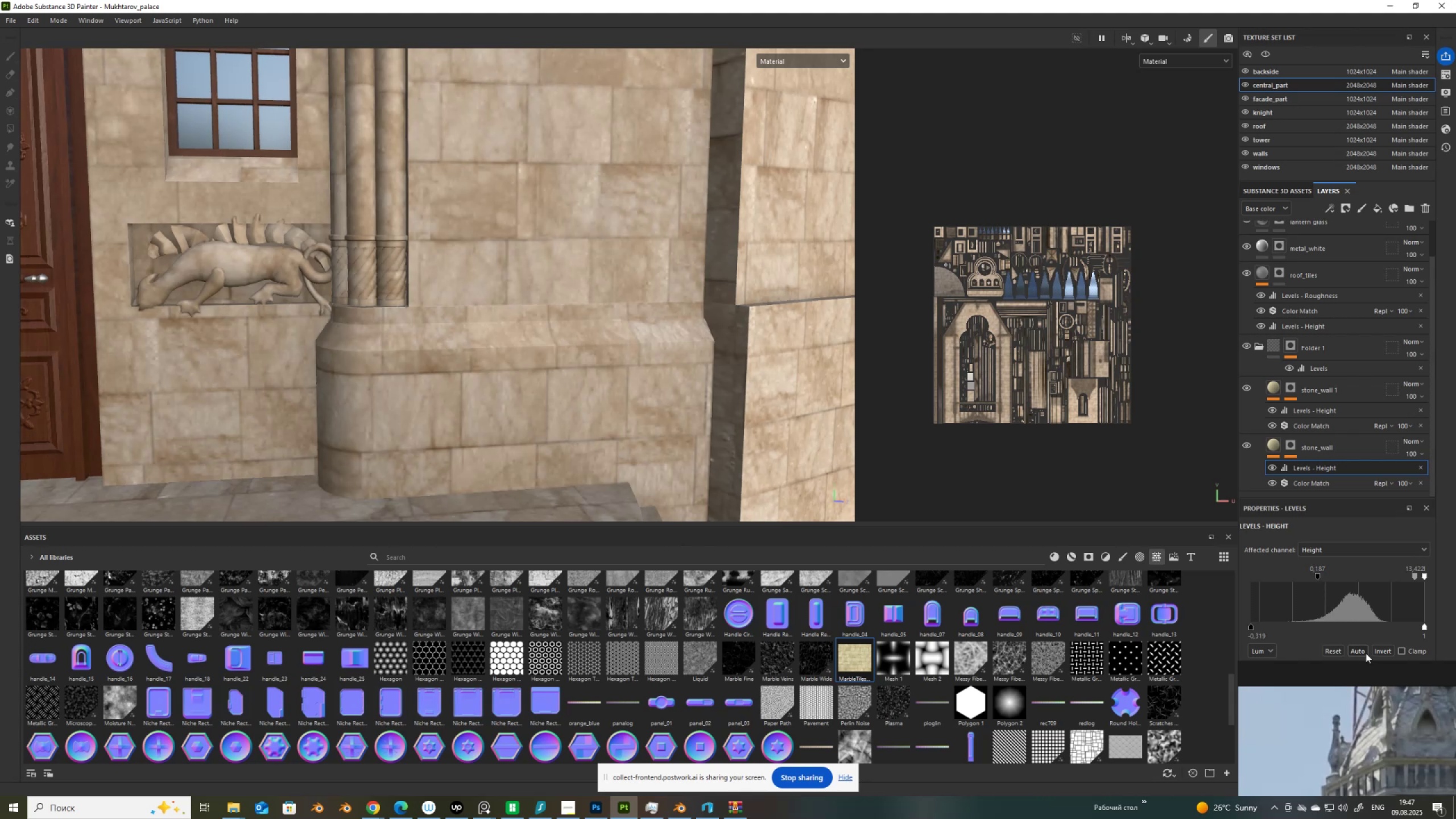 
left_click([1365, 651])
 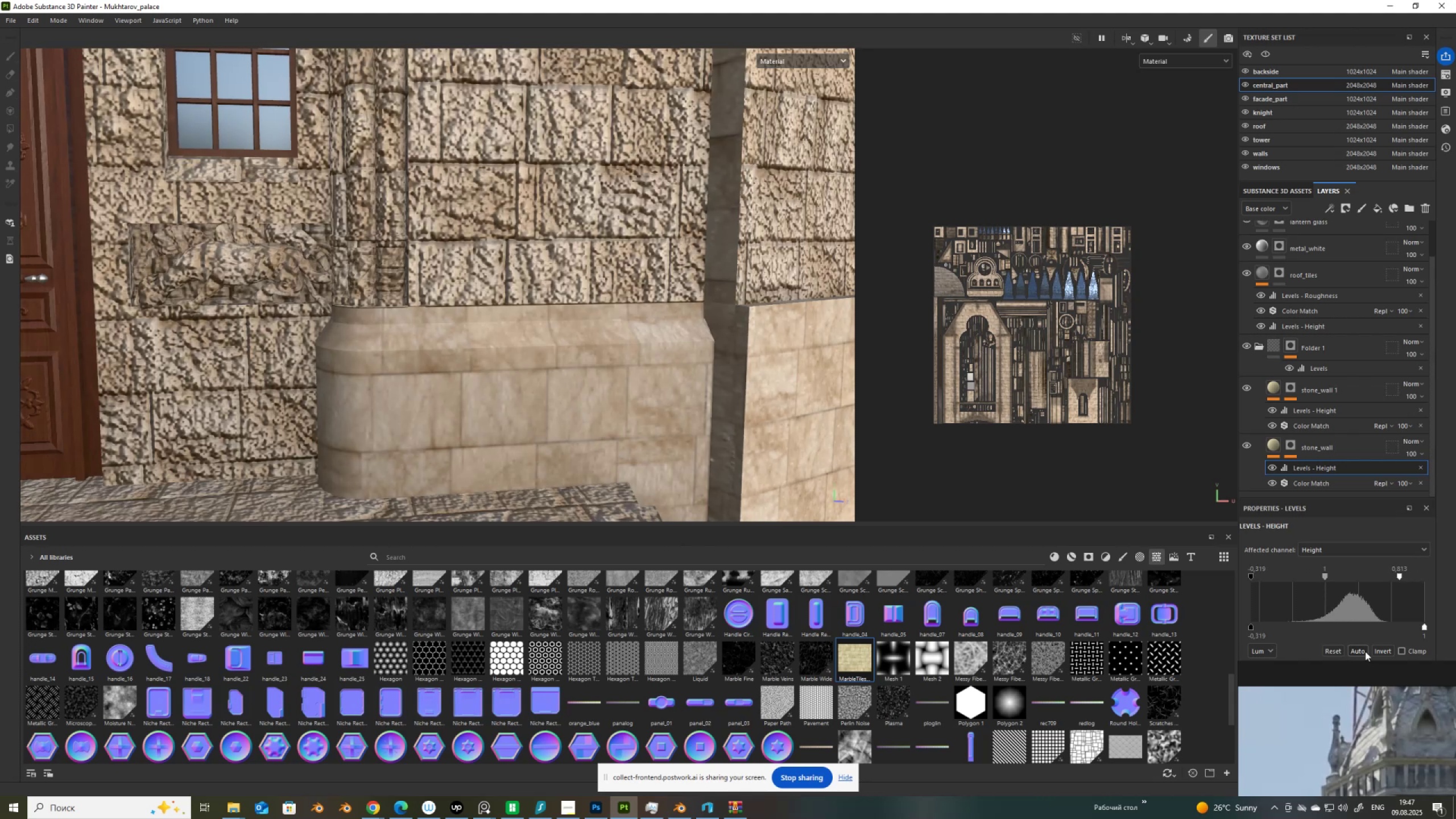 
left_click([1383, 650])
 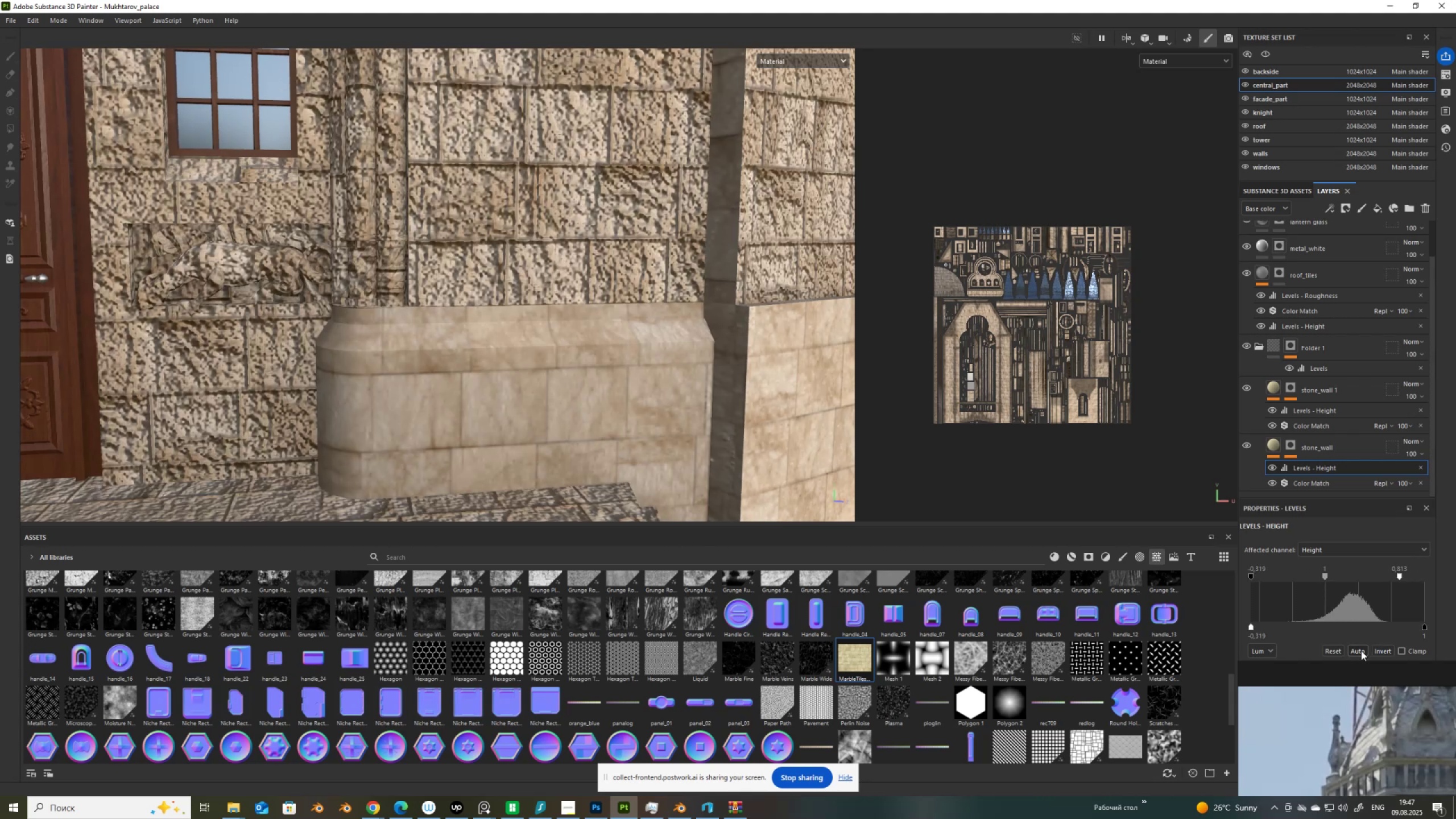 
left_click([1361, 651])
 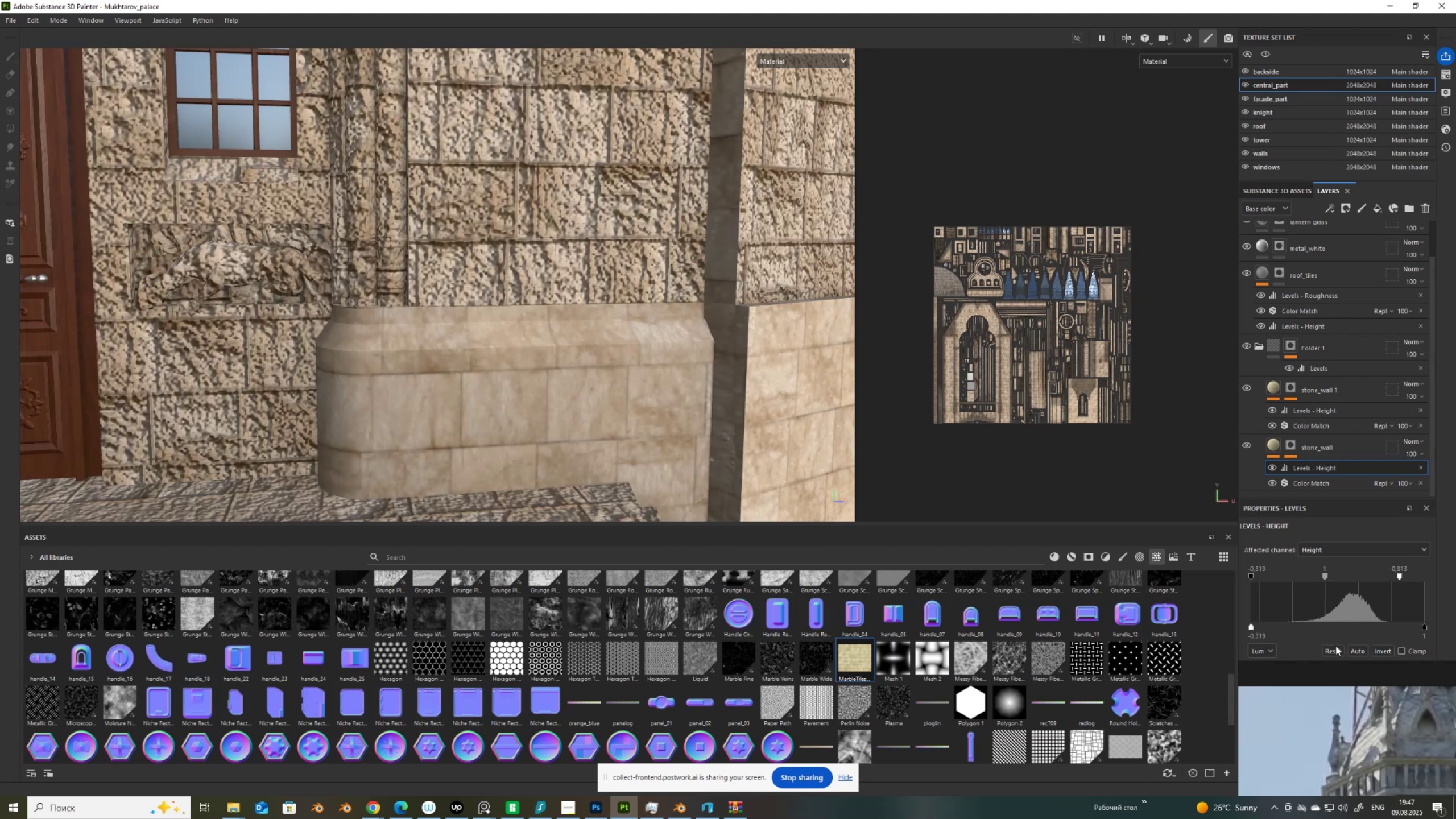 
key(Control+Z)
 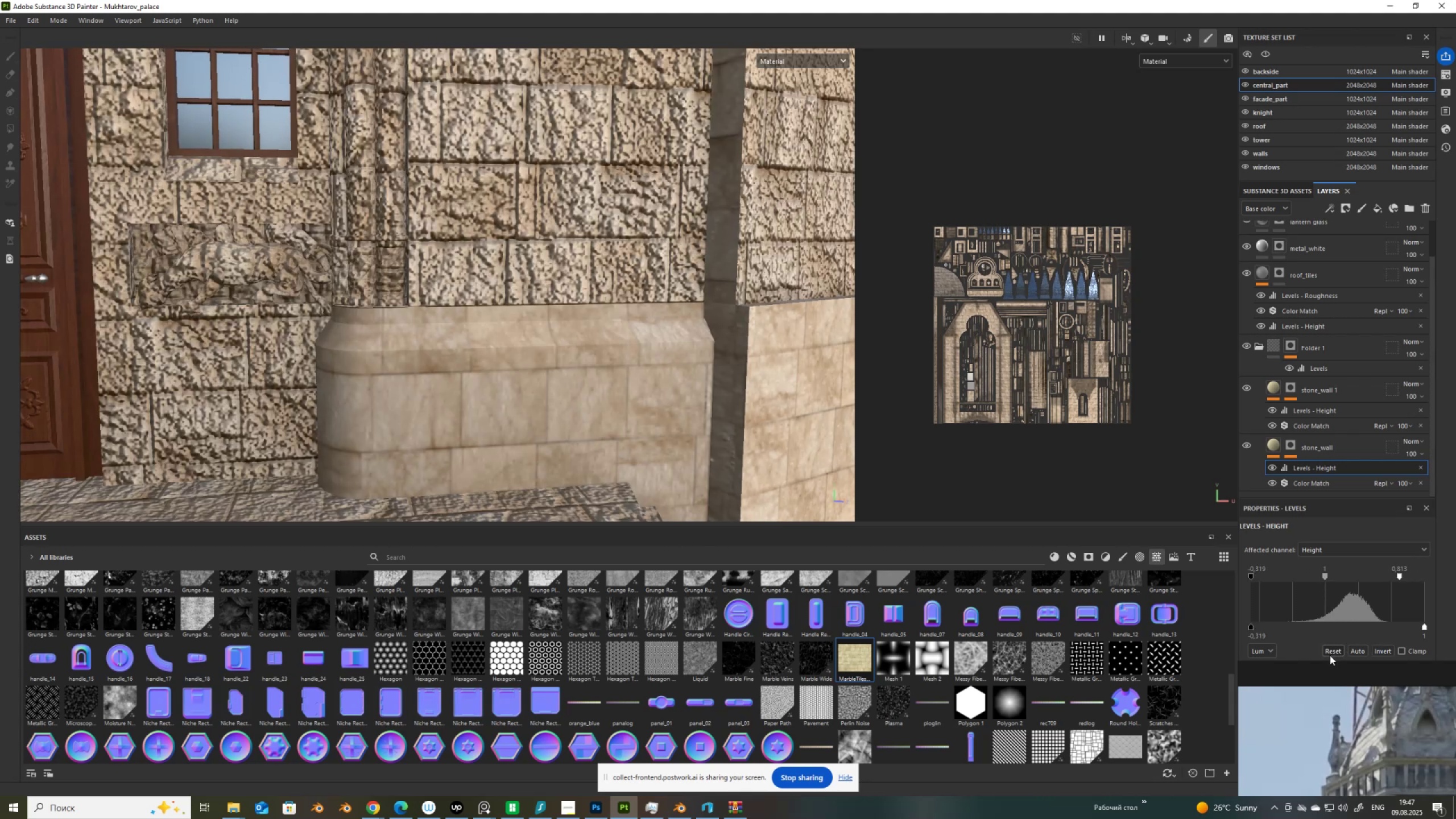 
key(Control+Z)
 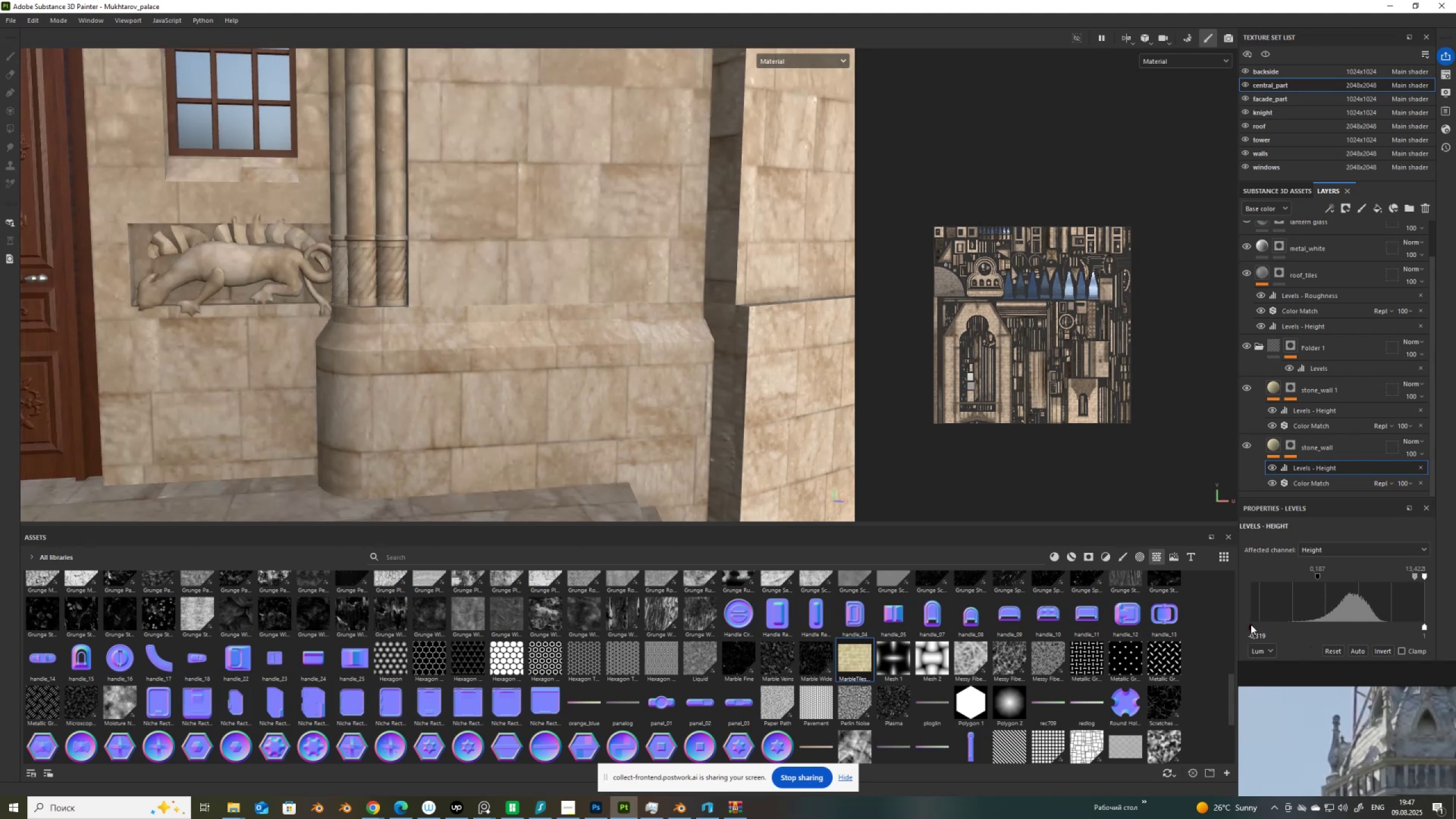 
left_click_drag(start_coordinate=[1320, 576], to_coordinate=[1268, 578])
 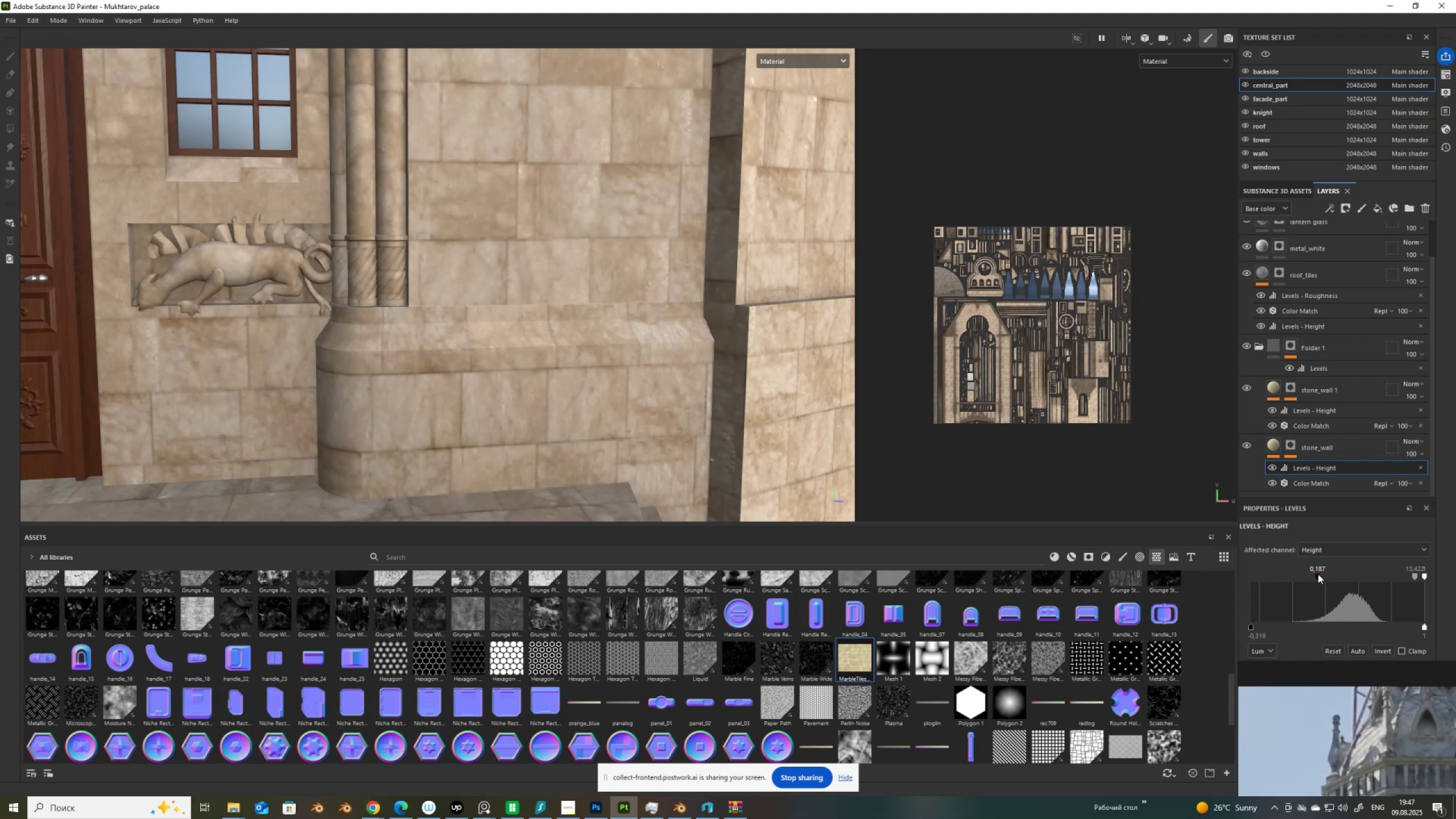 
left_click_drag(start_coordinate=[1316, 574], to_coordinate=[1246, 580])
 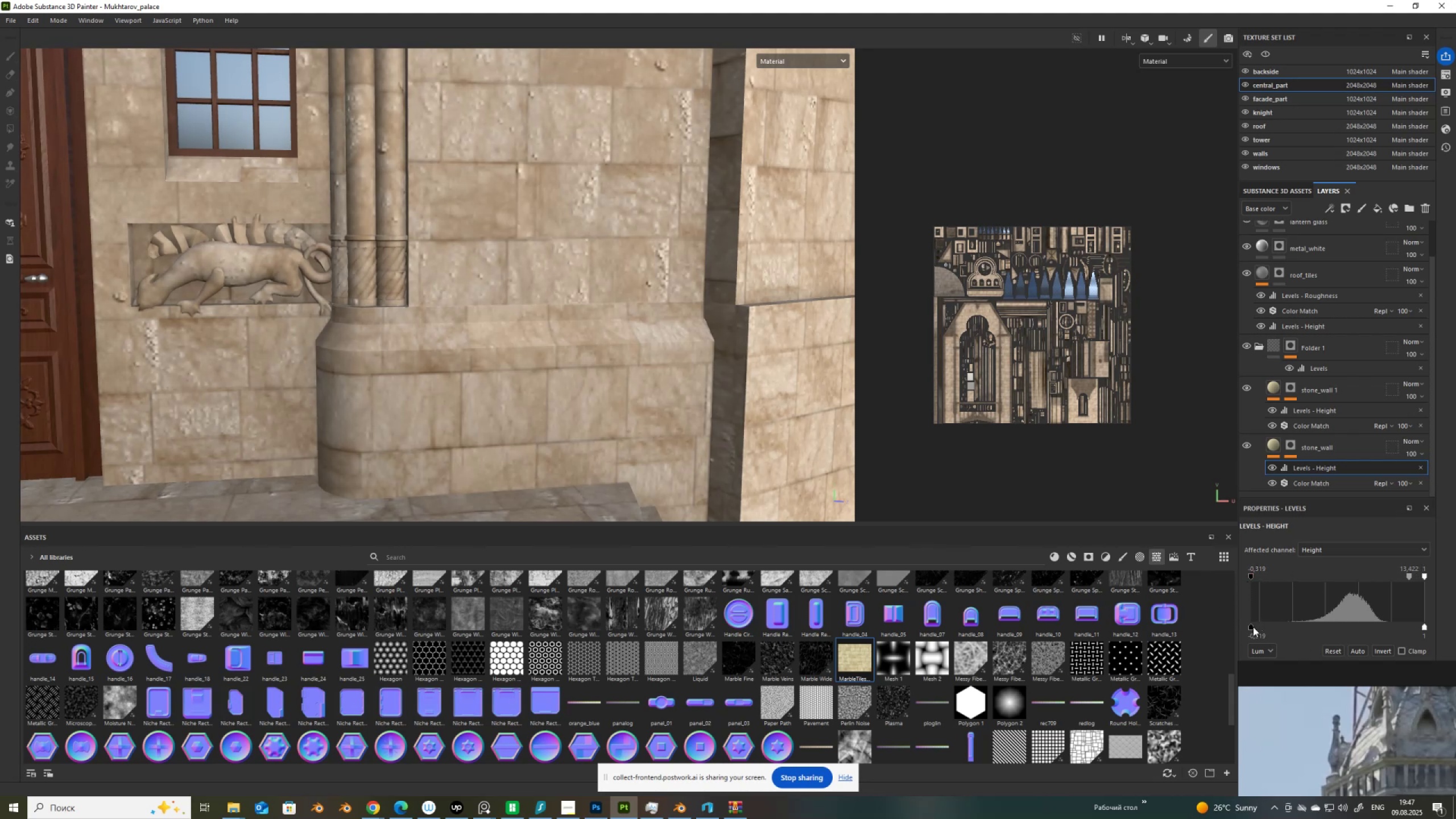 
left_click_drag(start_coordinate=[1251, 627], to_coordinate=[1116, 652])
 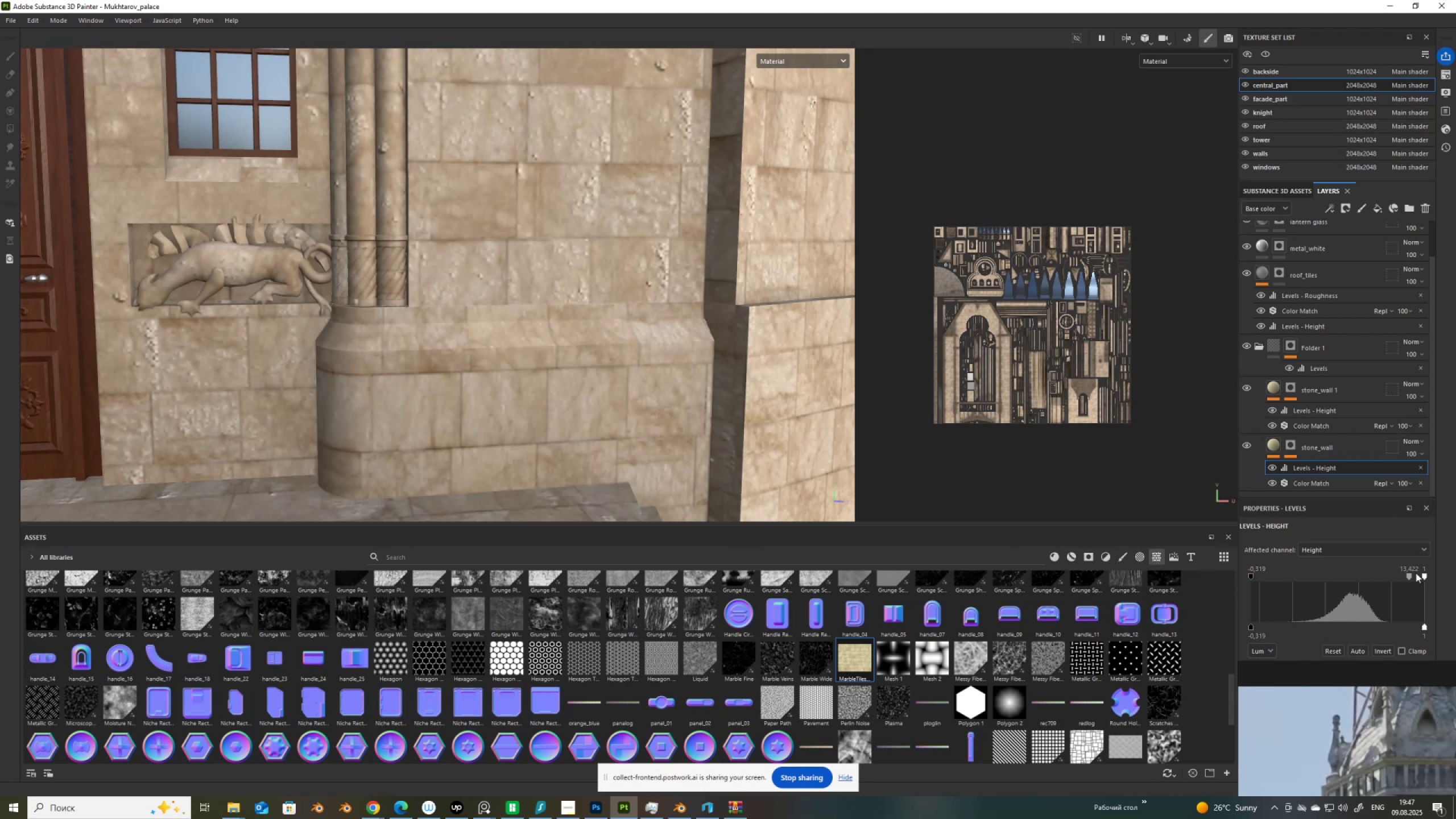 
left_click_drag(start_coordinate=[1408, 575], to_coordinate=[1368, 581])
 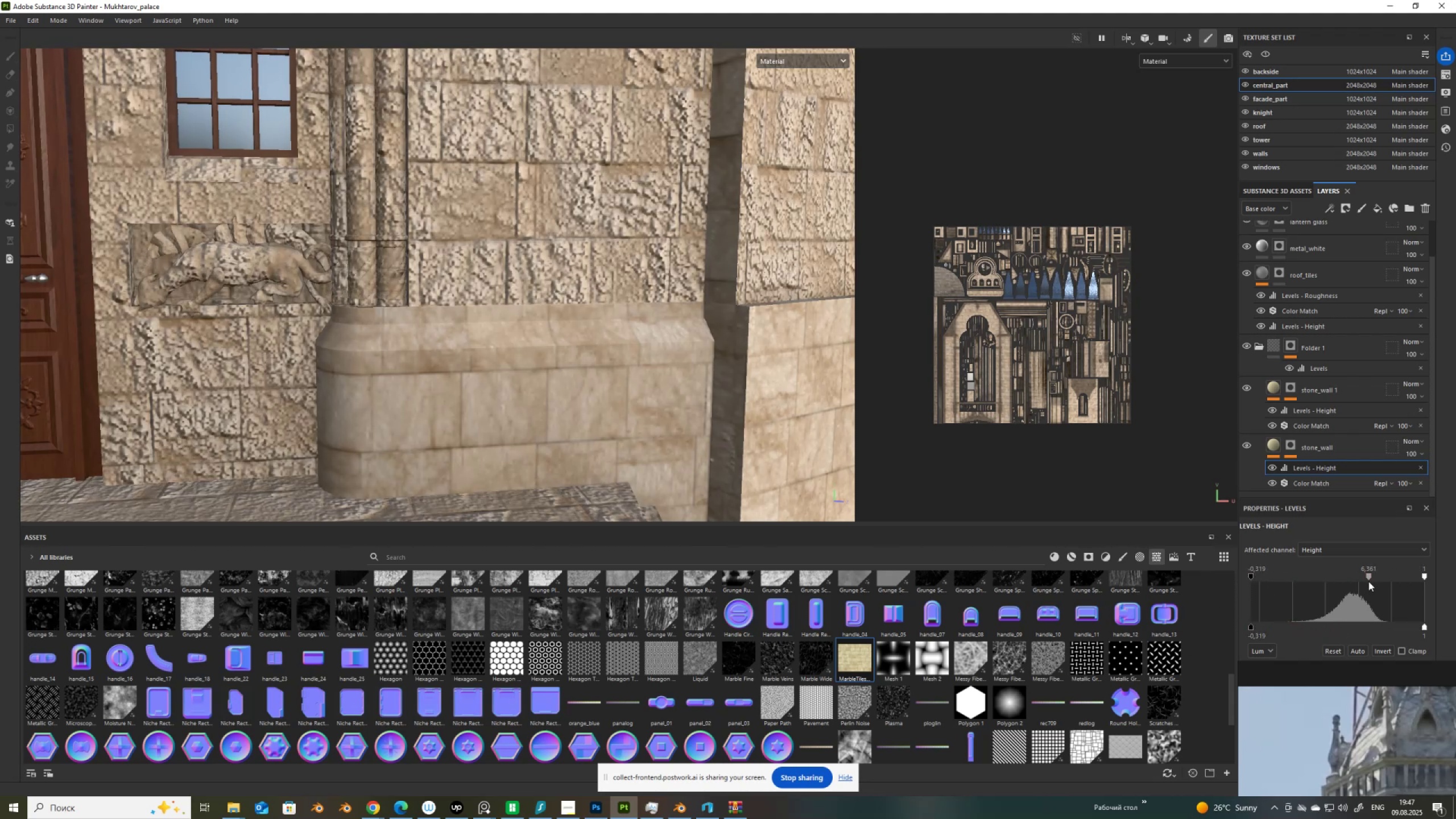 
key(Control+Z)
 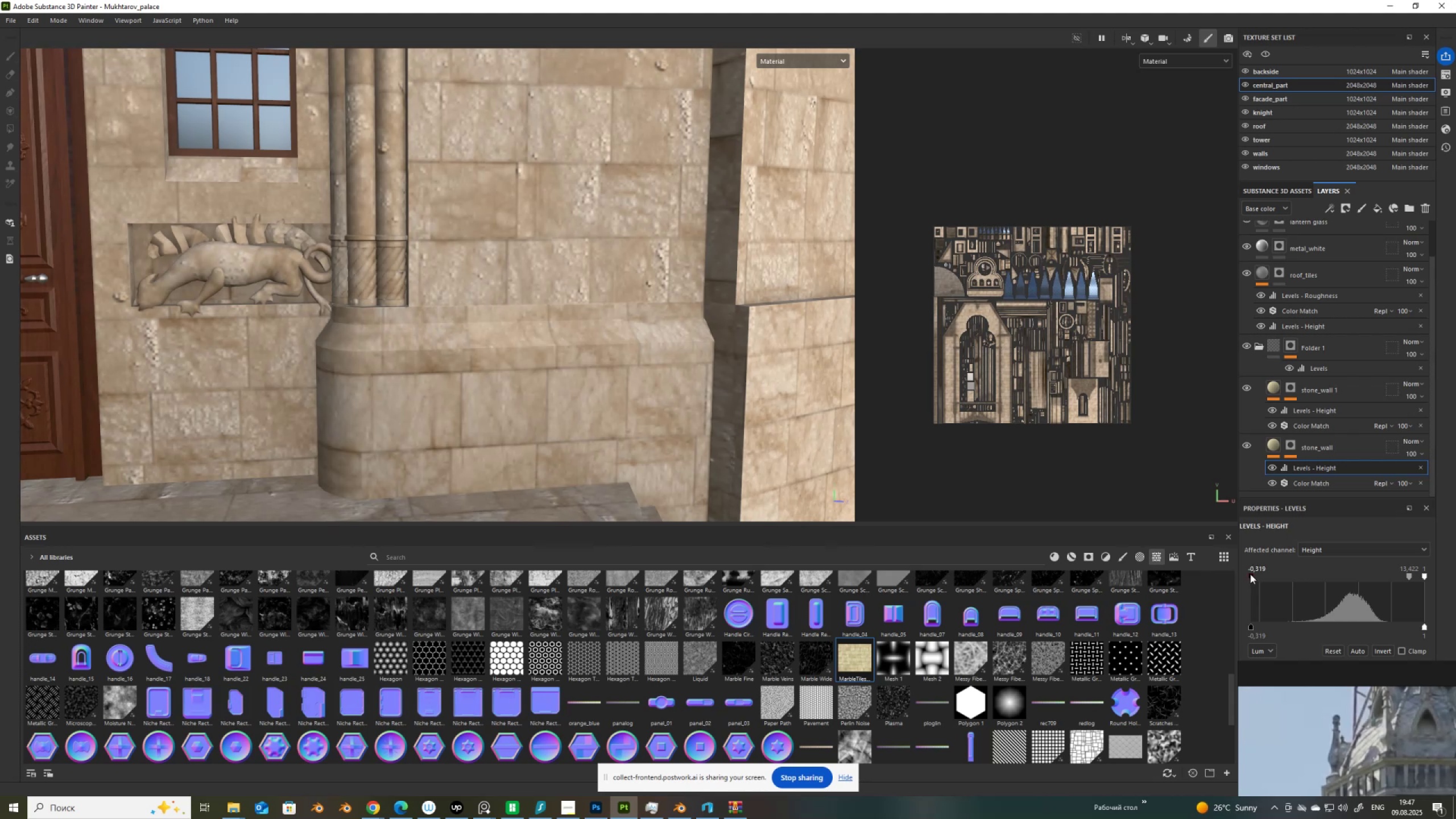 
left_click_drag(start_coordinate=[1252, 577], to_coordinate=[1304, 582])
 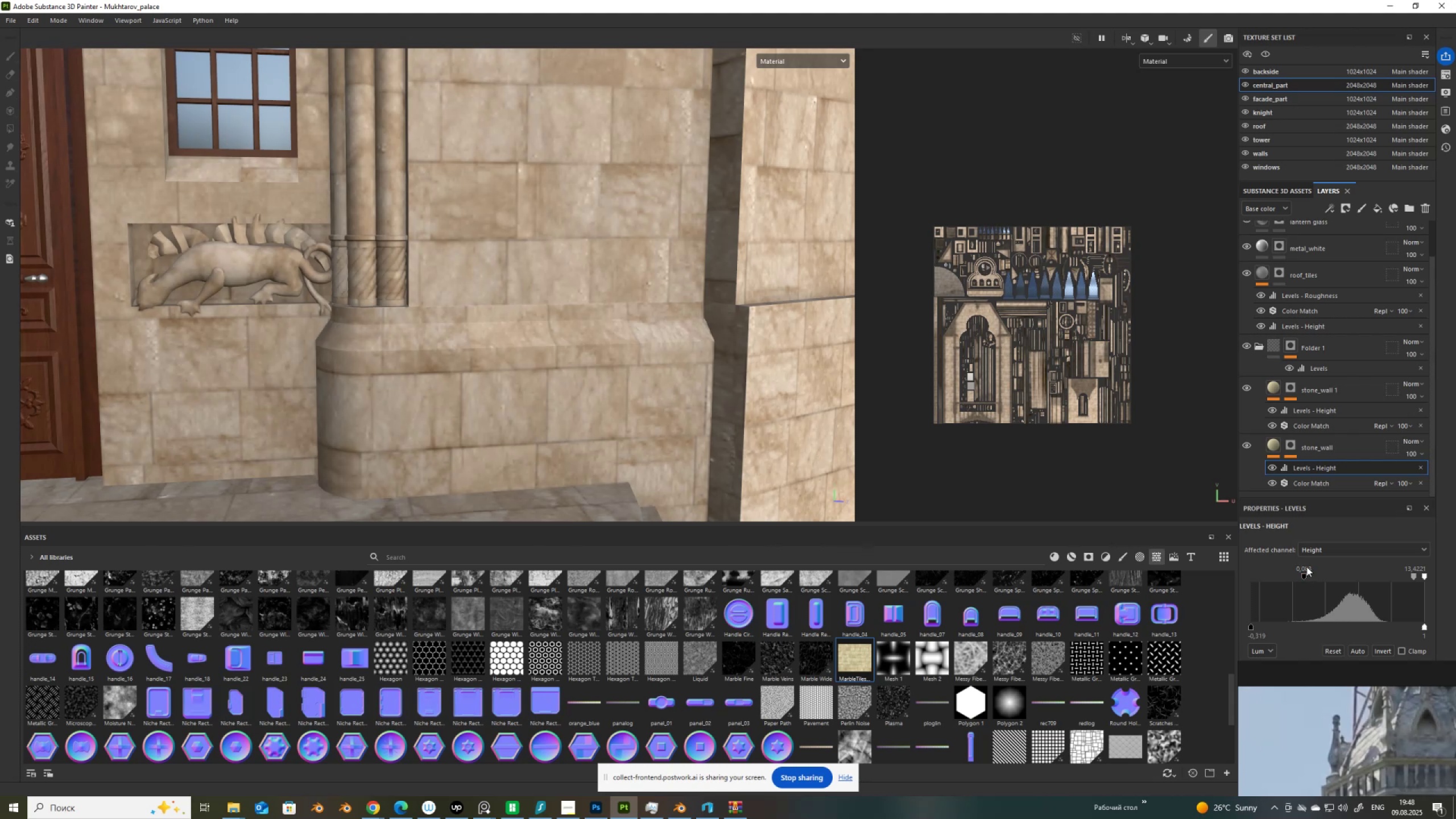 
double_click([1306, 566])
 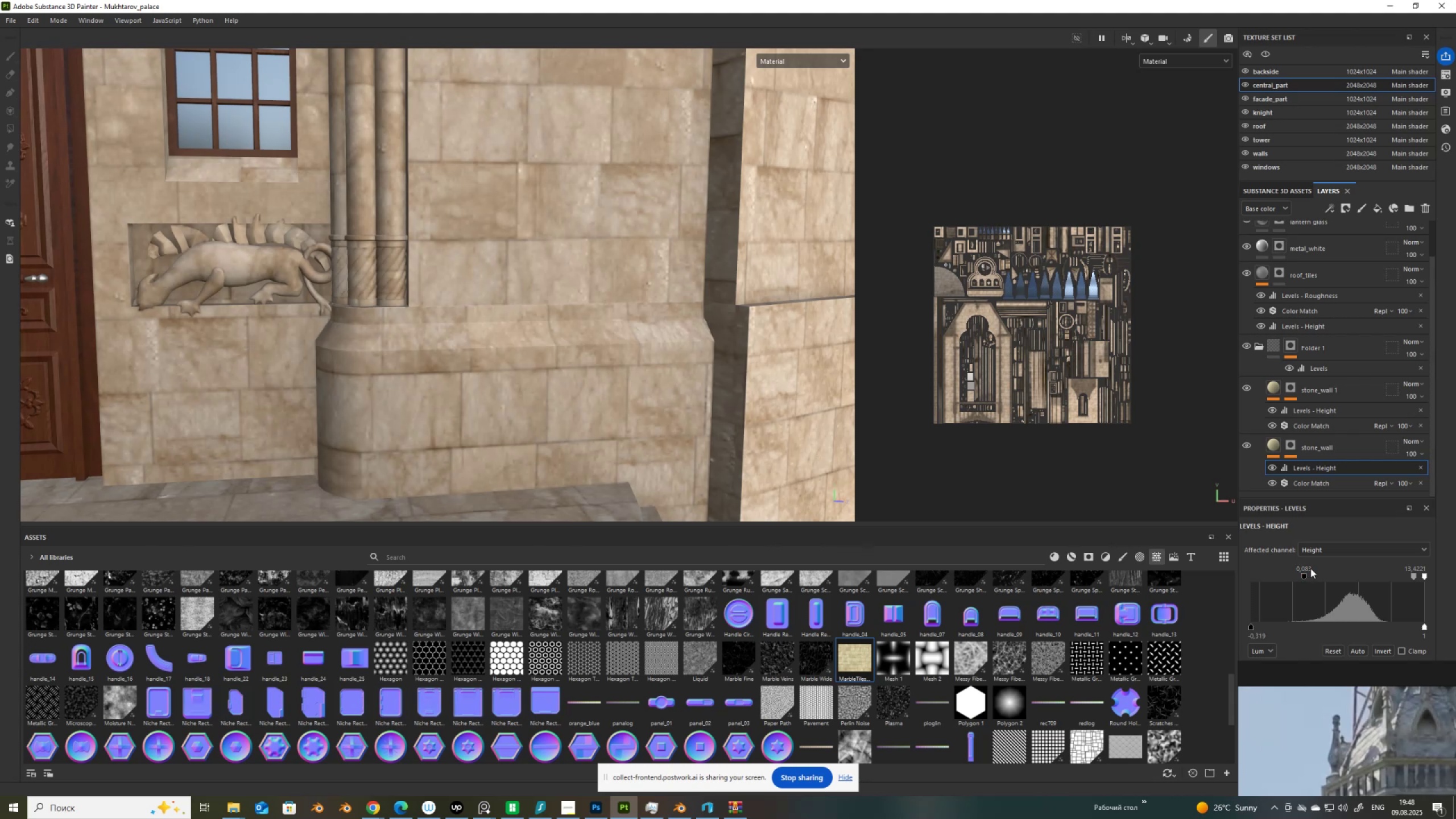 
left_click([1310, 568])
 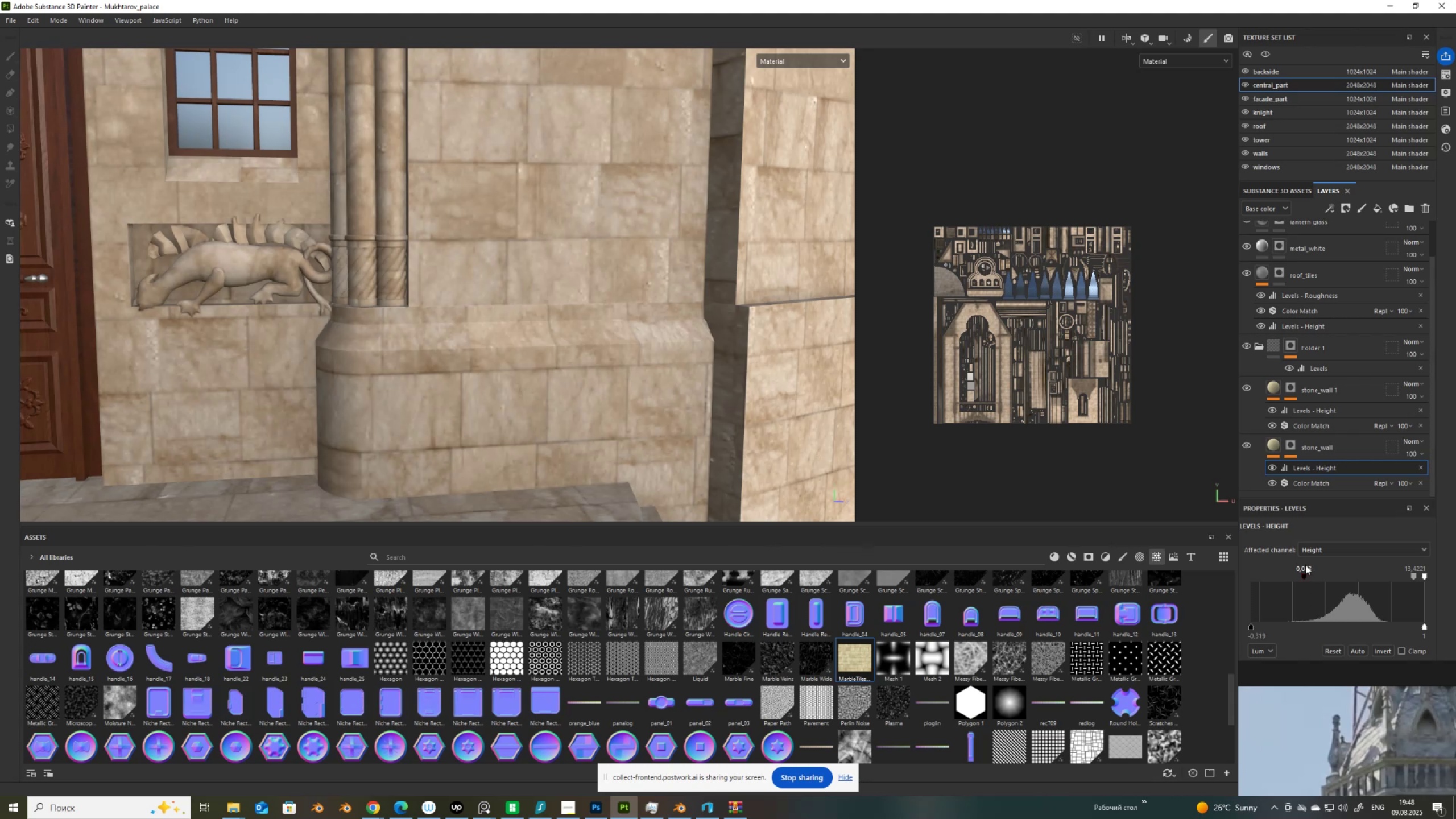 
left_click([1306, 567])
 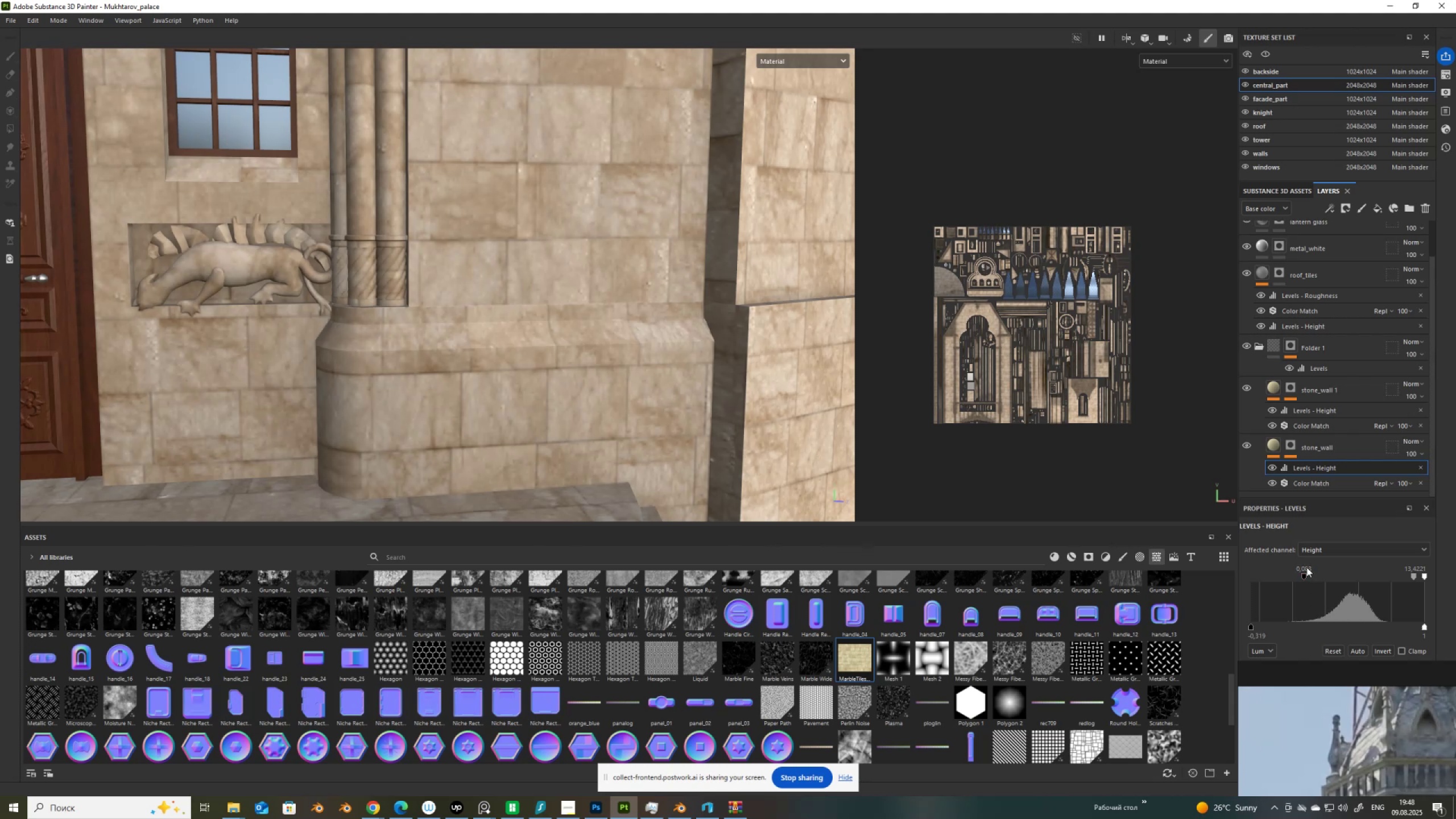 
double_click([1306, 567])
 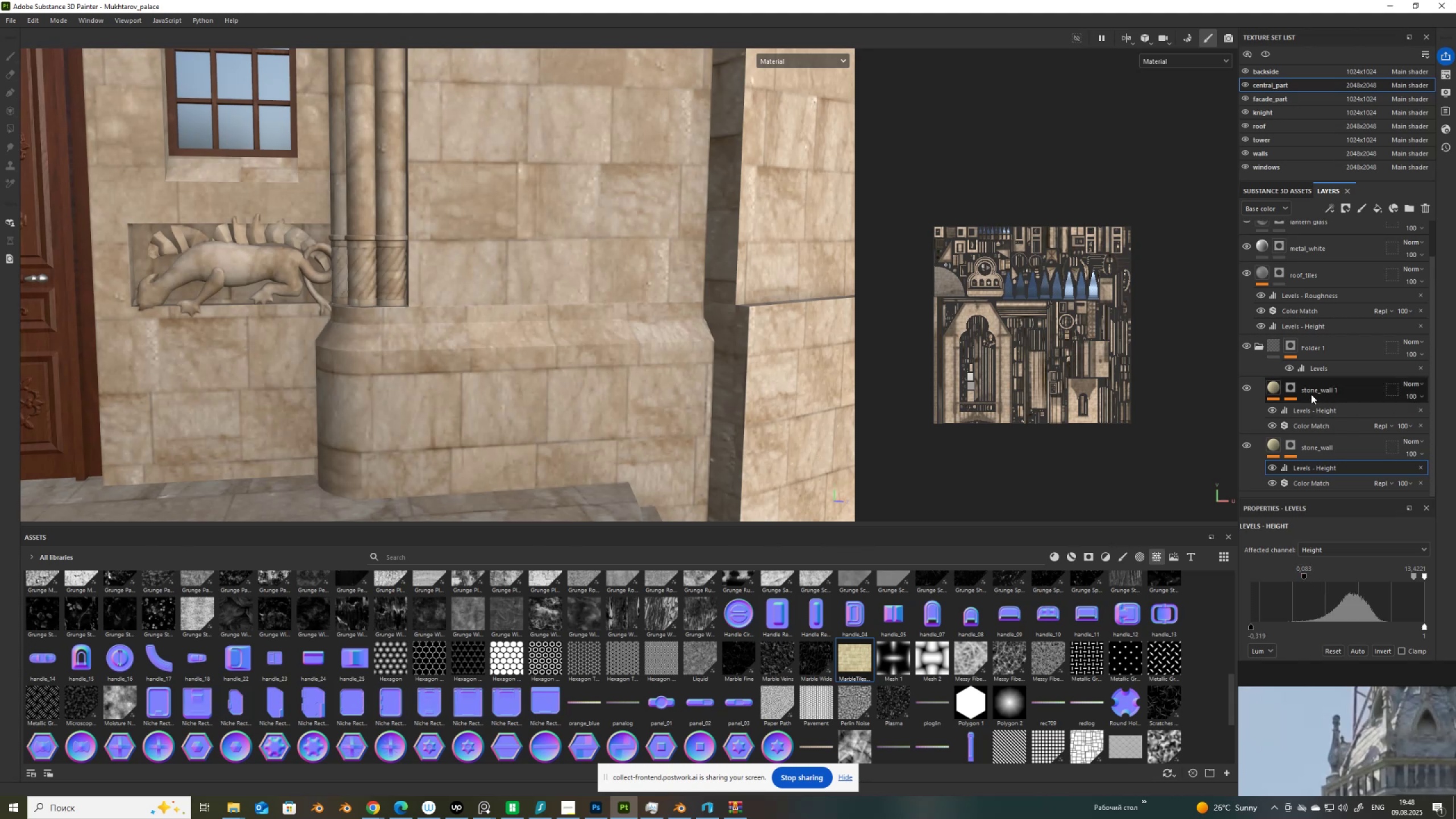 
scroll: coordinate [599, 406], scroll_direction: down, amount: 10.0
 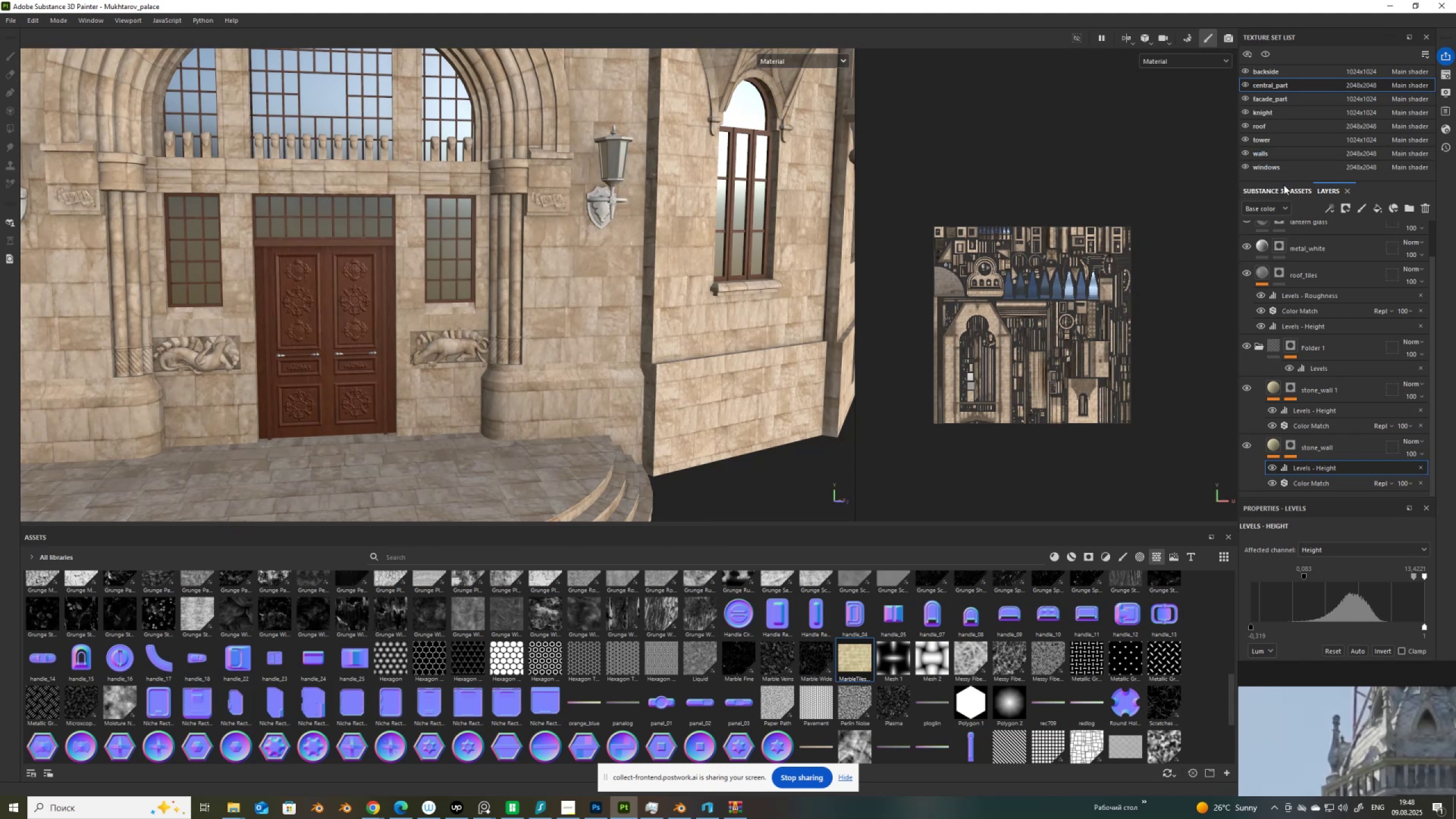 
wait(5.22)
 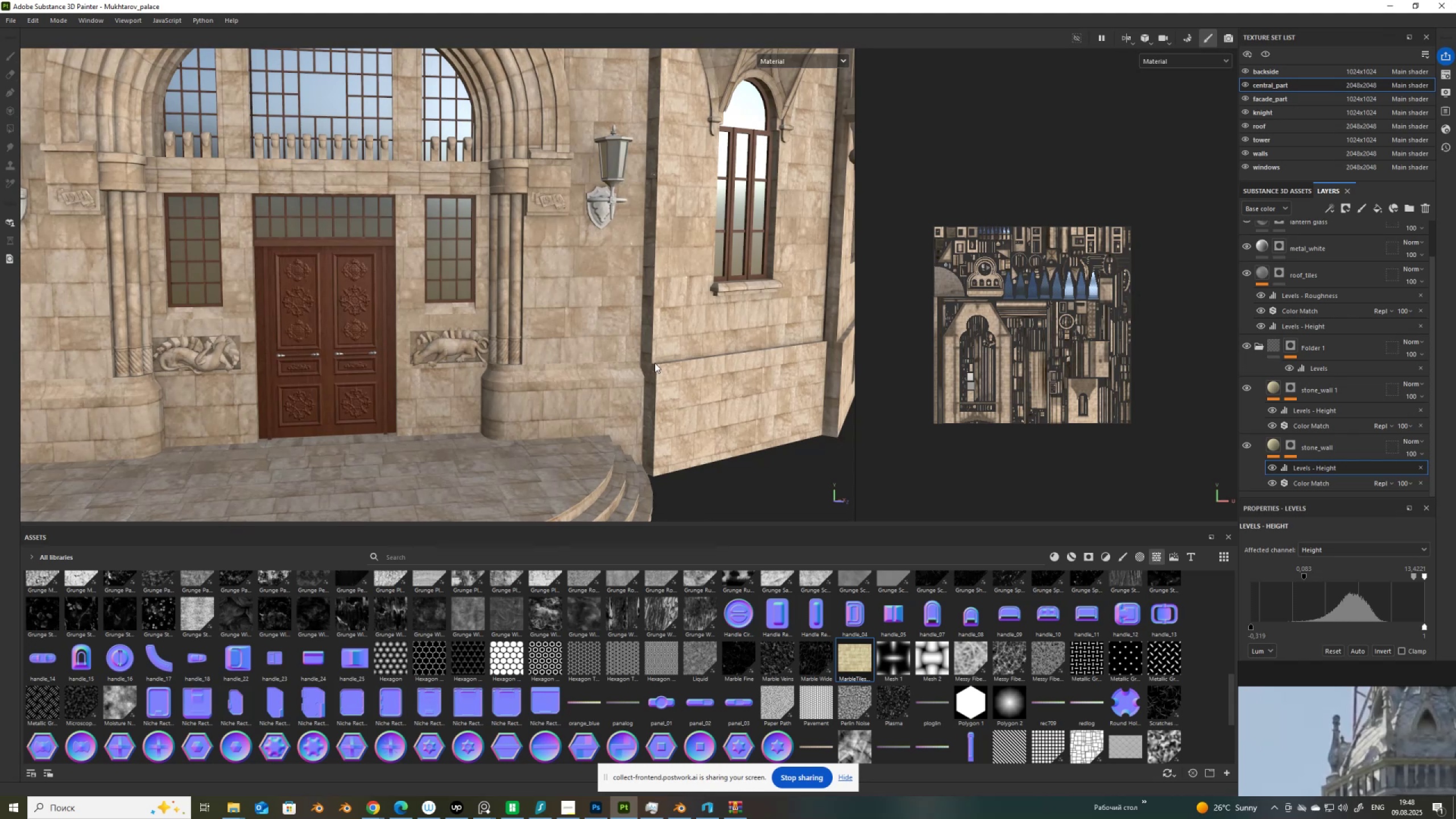 
left_click_drag(start_coordinate=[1283, 180], to_coordinate=[1285, 238])
 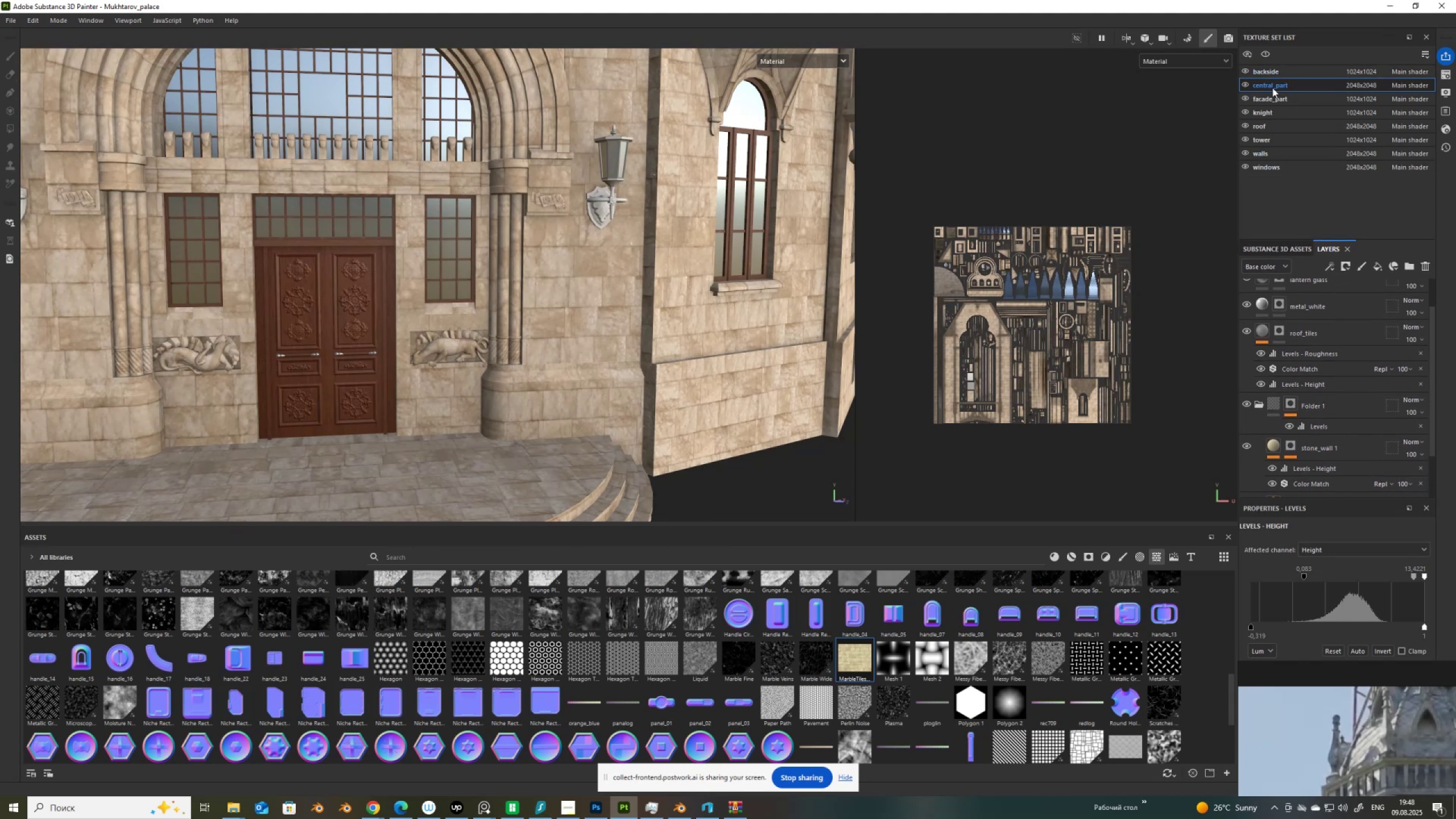 
left_click([1272, 74])
 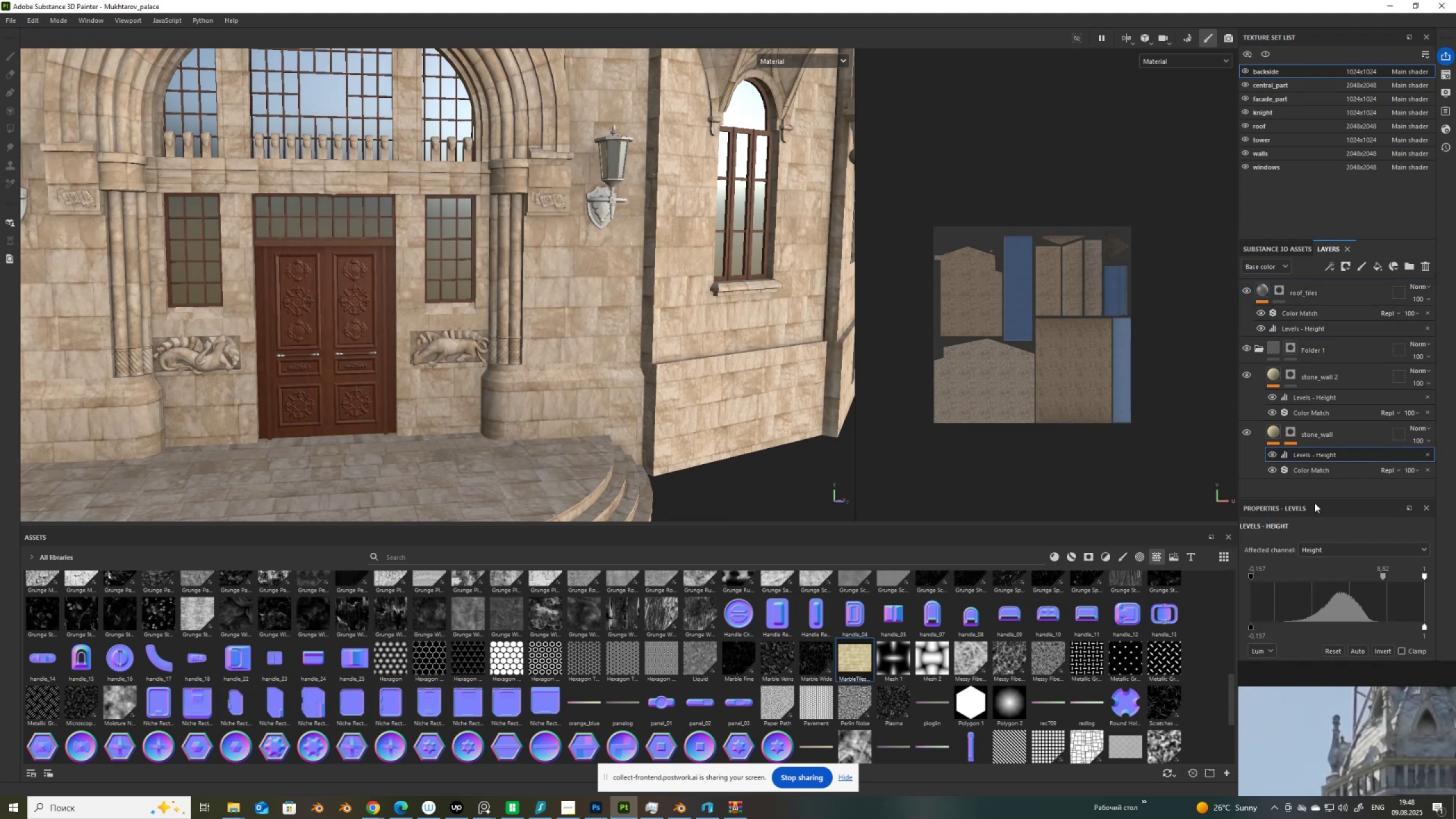 
left_click_drag(start_coordinate=[1252, 577], to_coordinate=[1287, 581])
 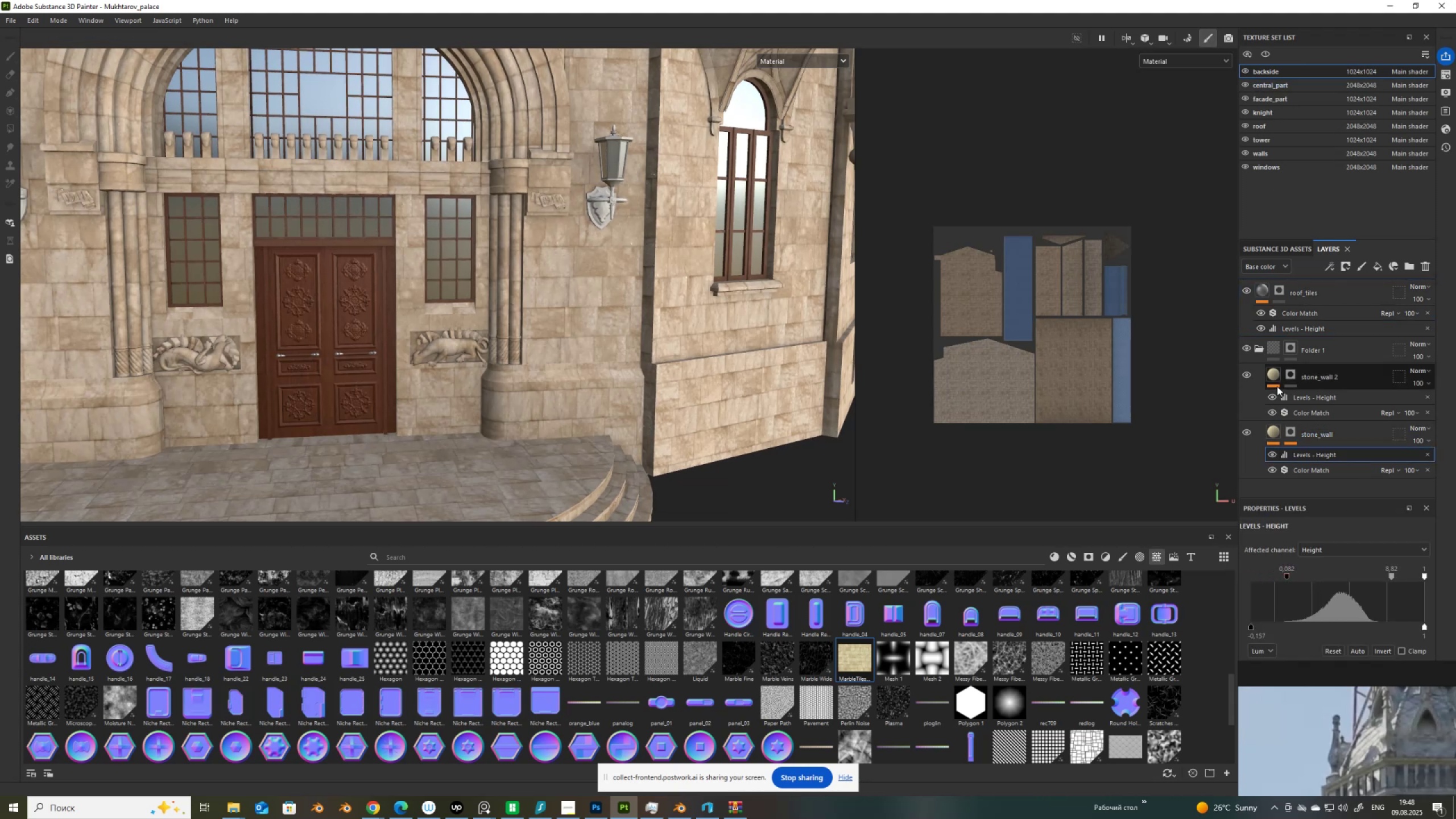 
left_click([1292, 396])
 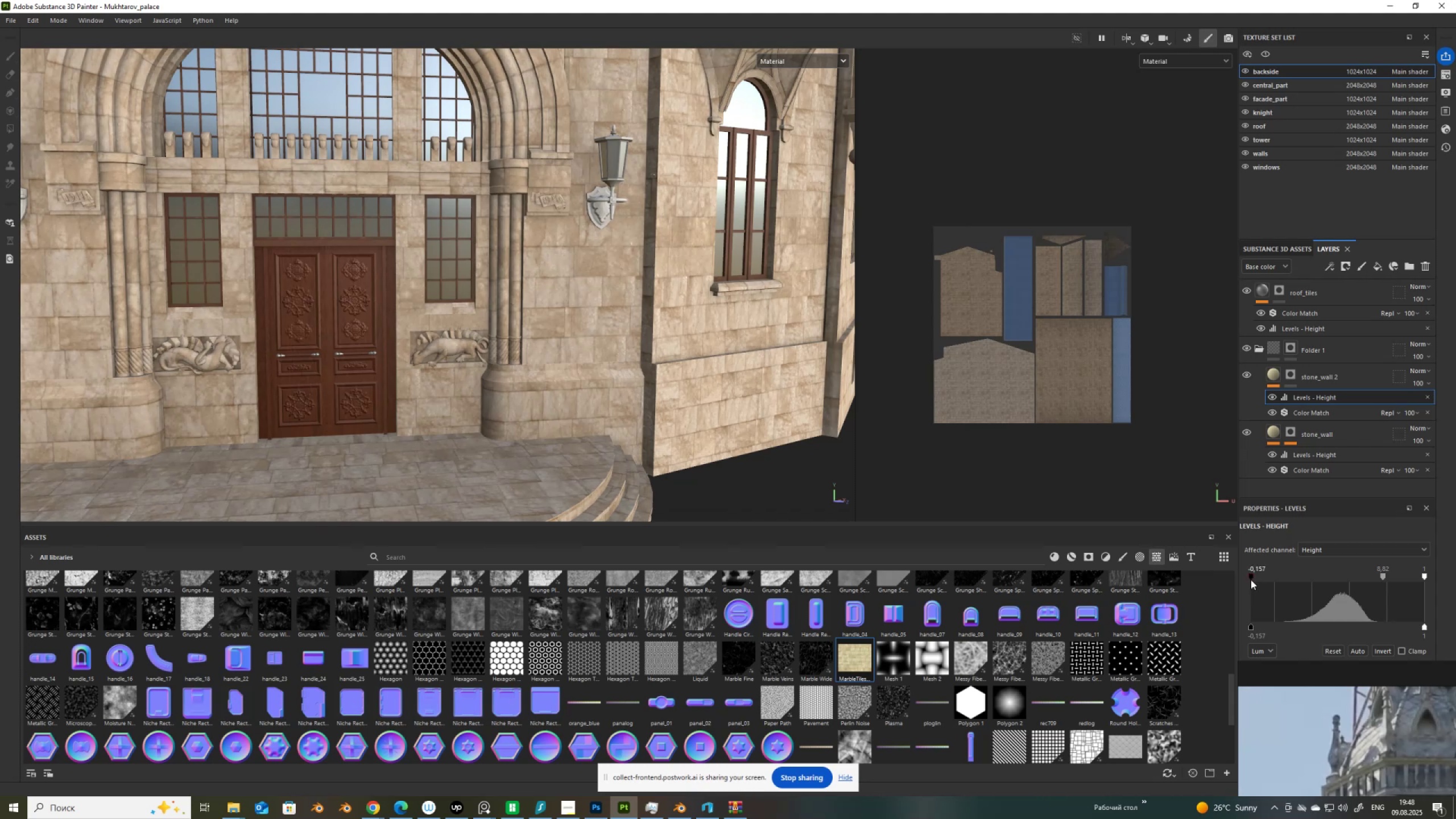 
left_click_drag(start_coordinate=[1251, 575], to_coordinate=[1288, 575])
 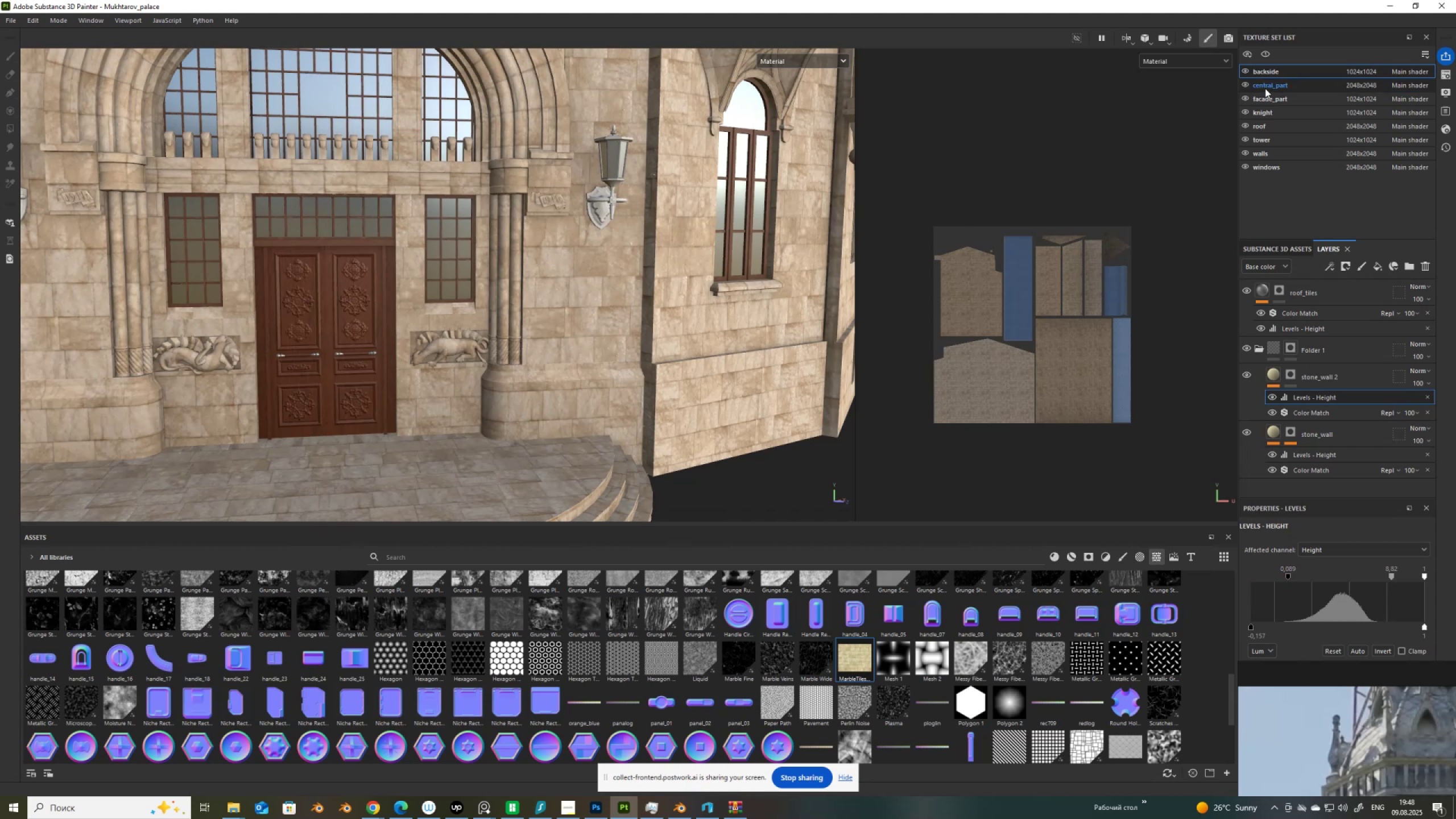 
left_click([1266, 88])
 